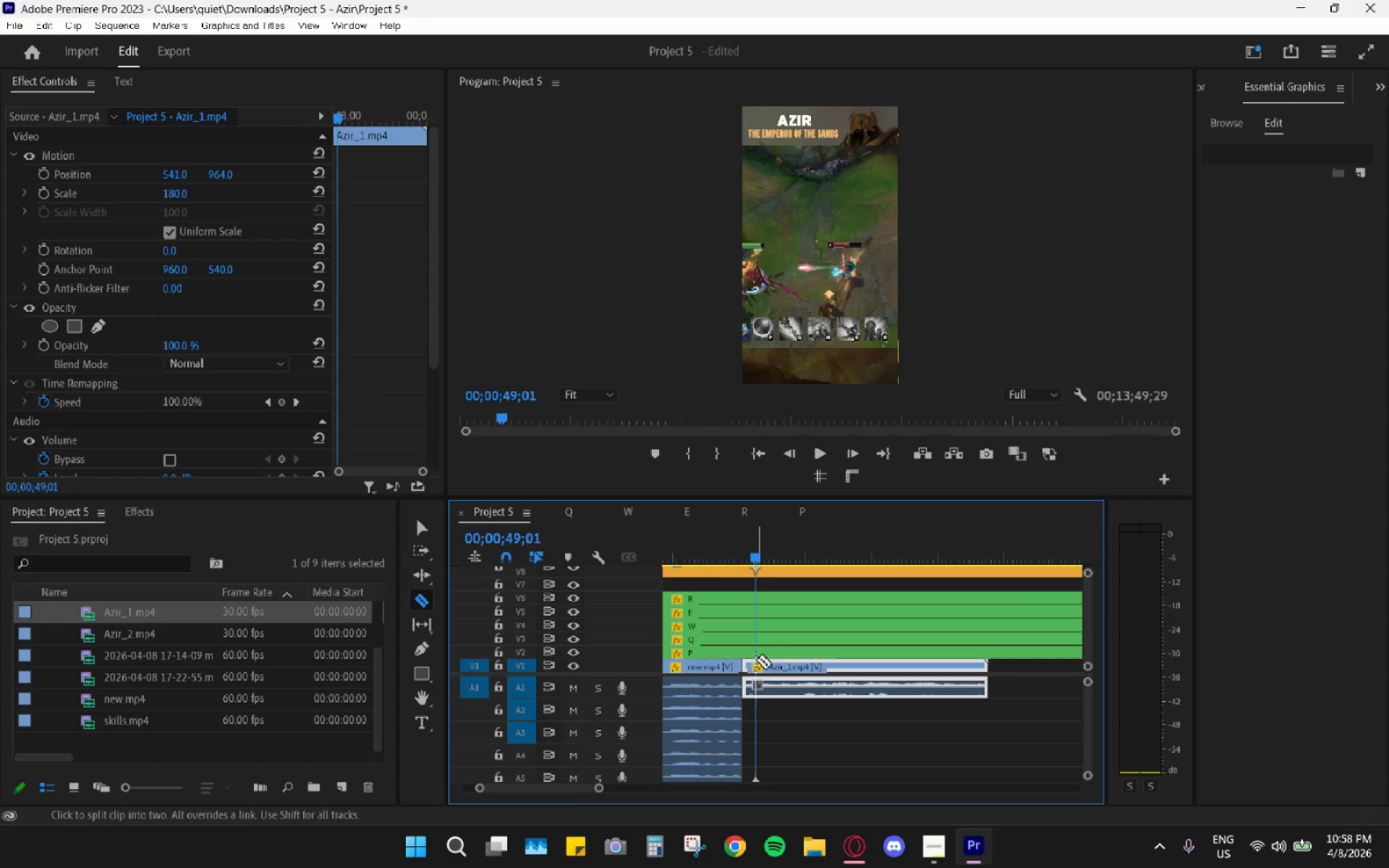 
left_click([755, 663])
 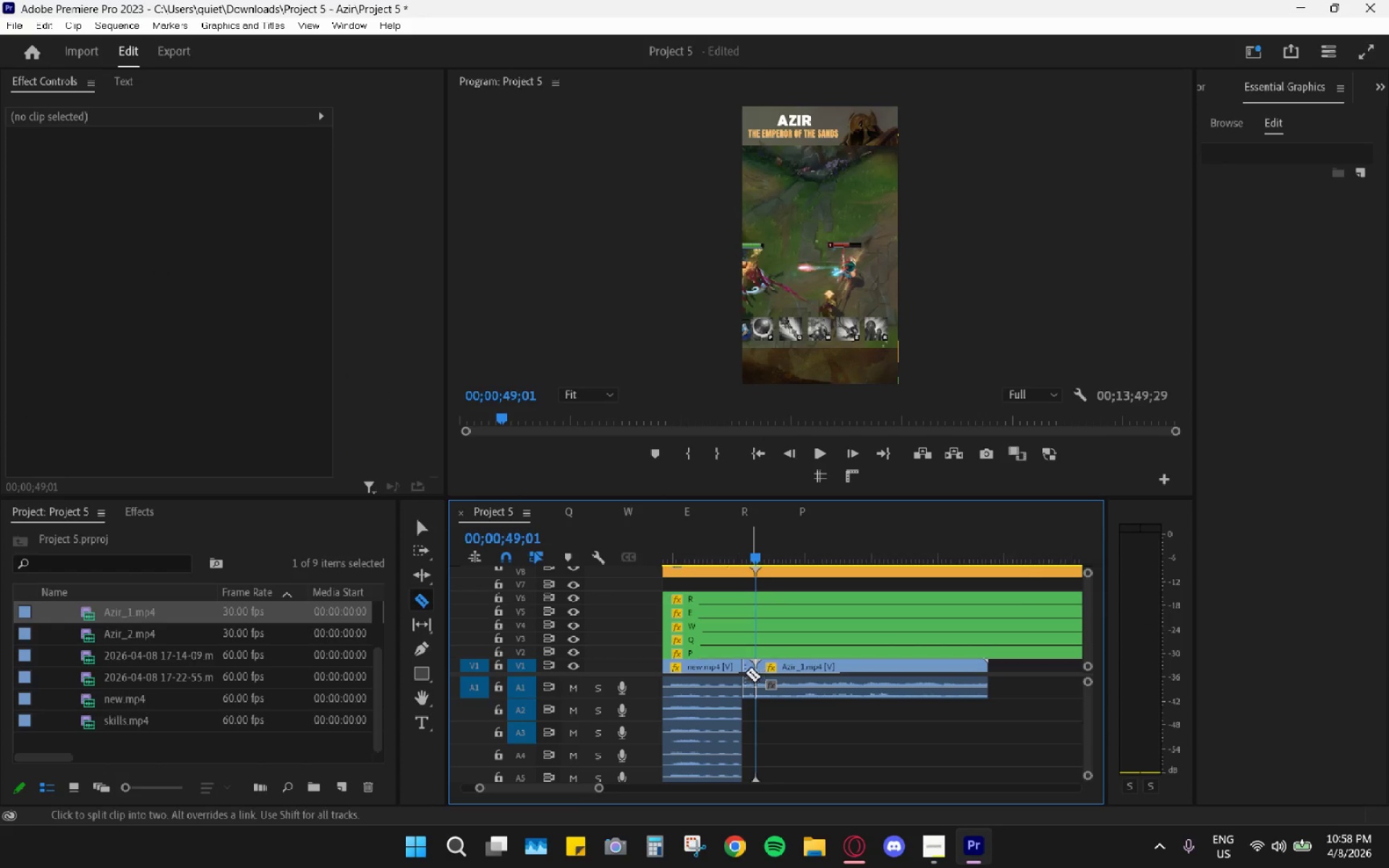 
key(C)
 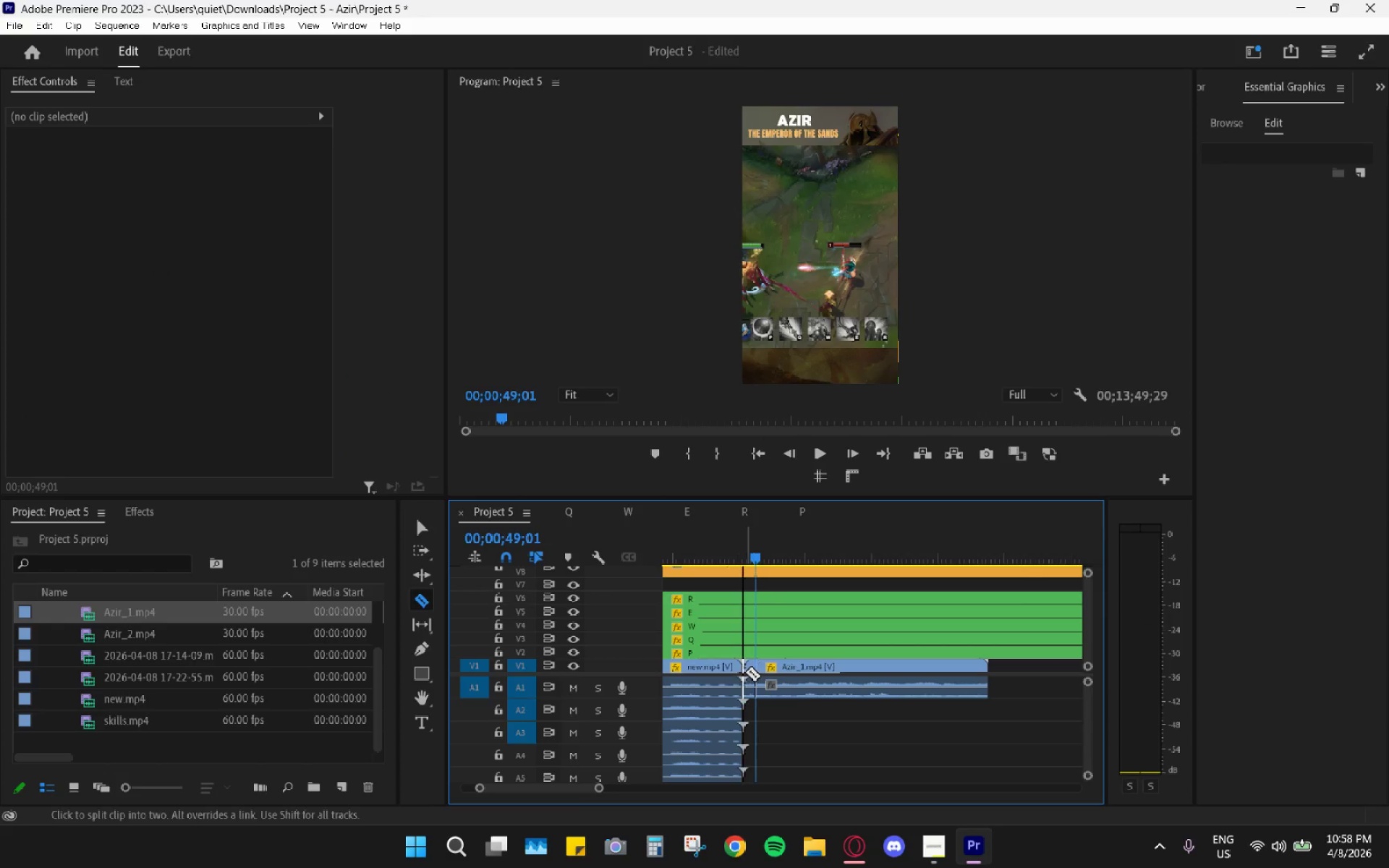 
left_click([745, 672])
 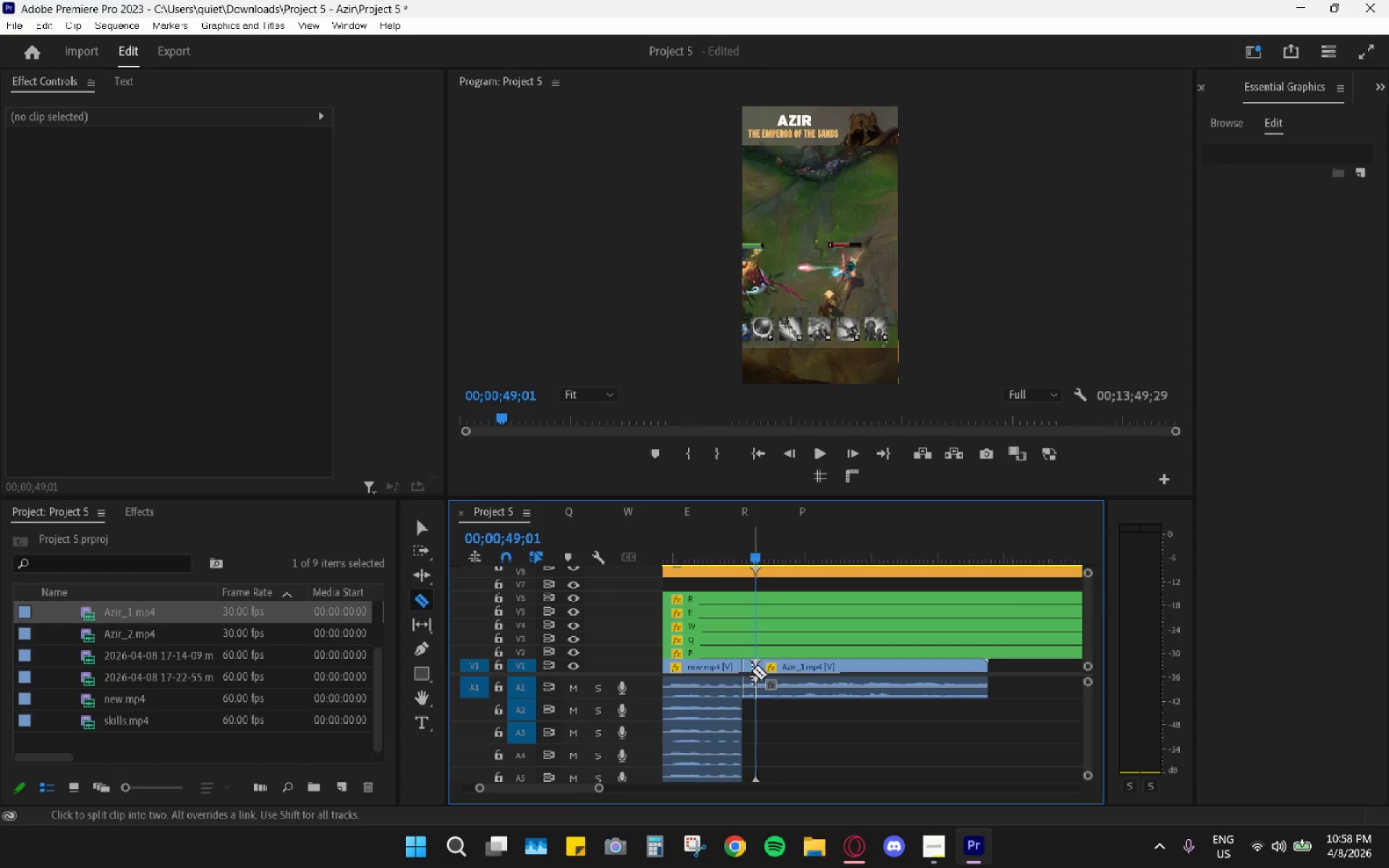 
key(V)
 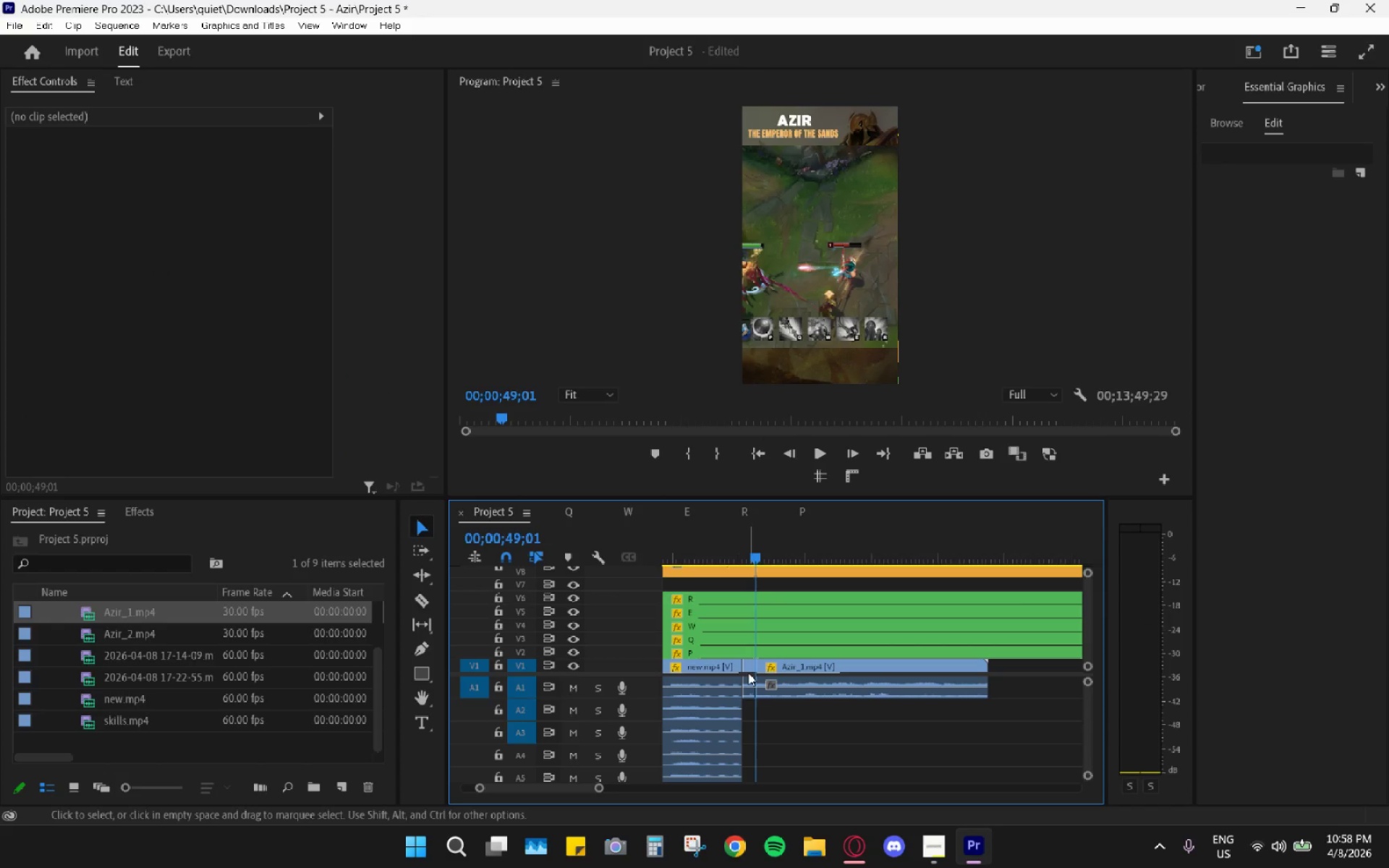 
left_click([748, 673])
 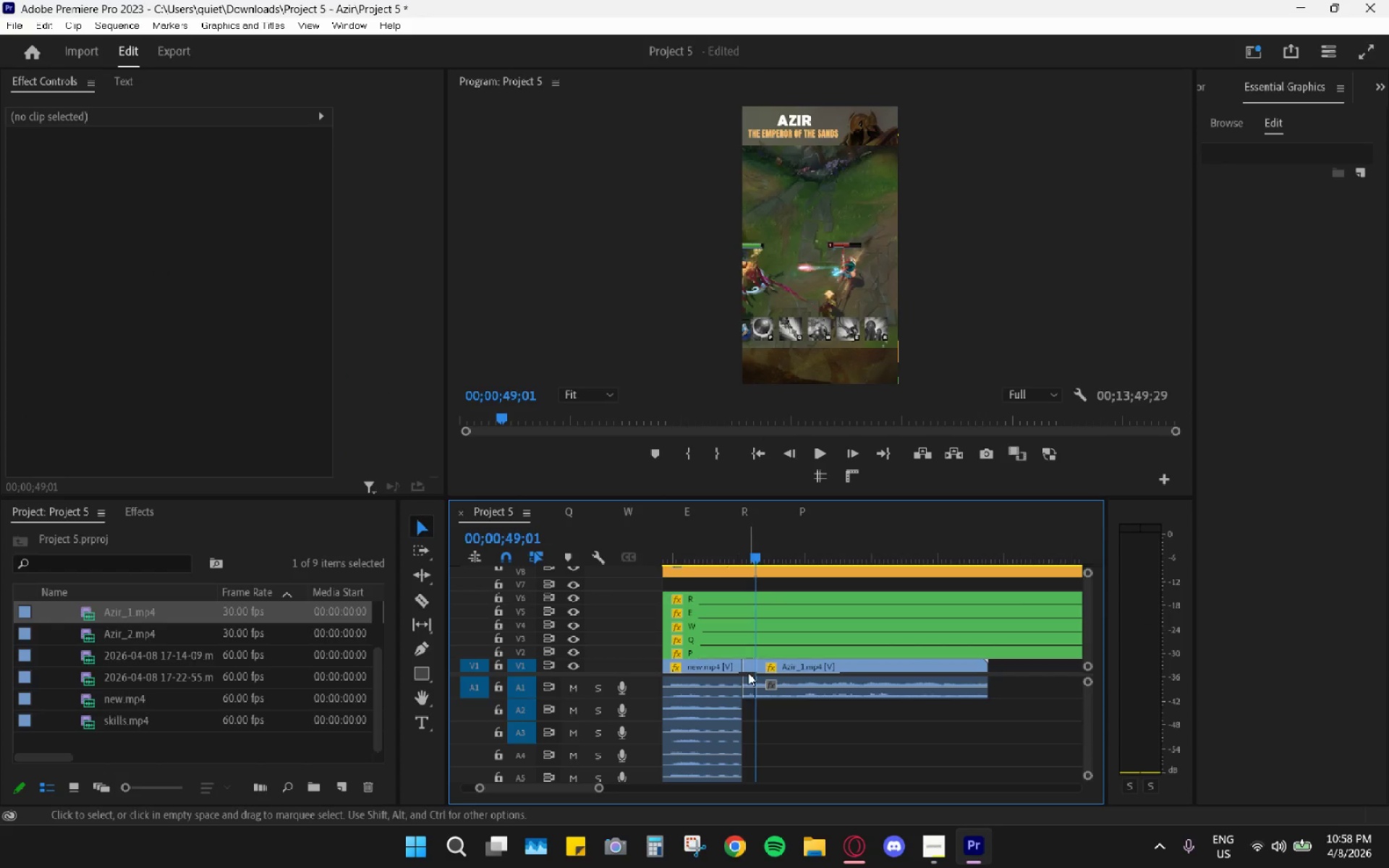 
left_click([749, 663])
 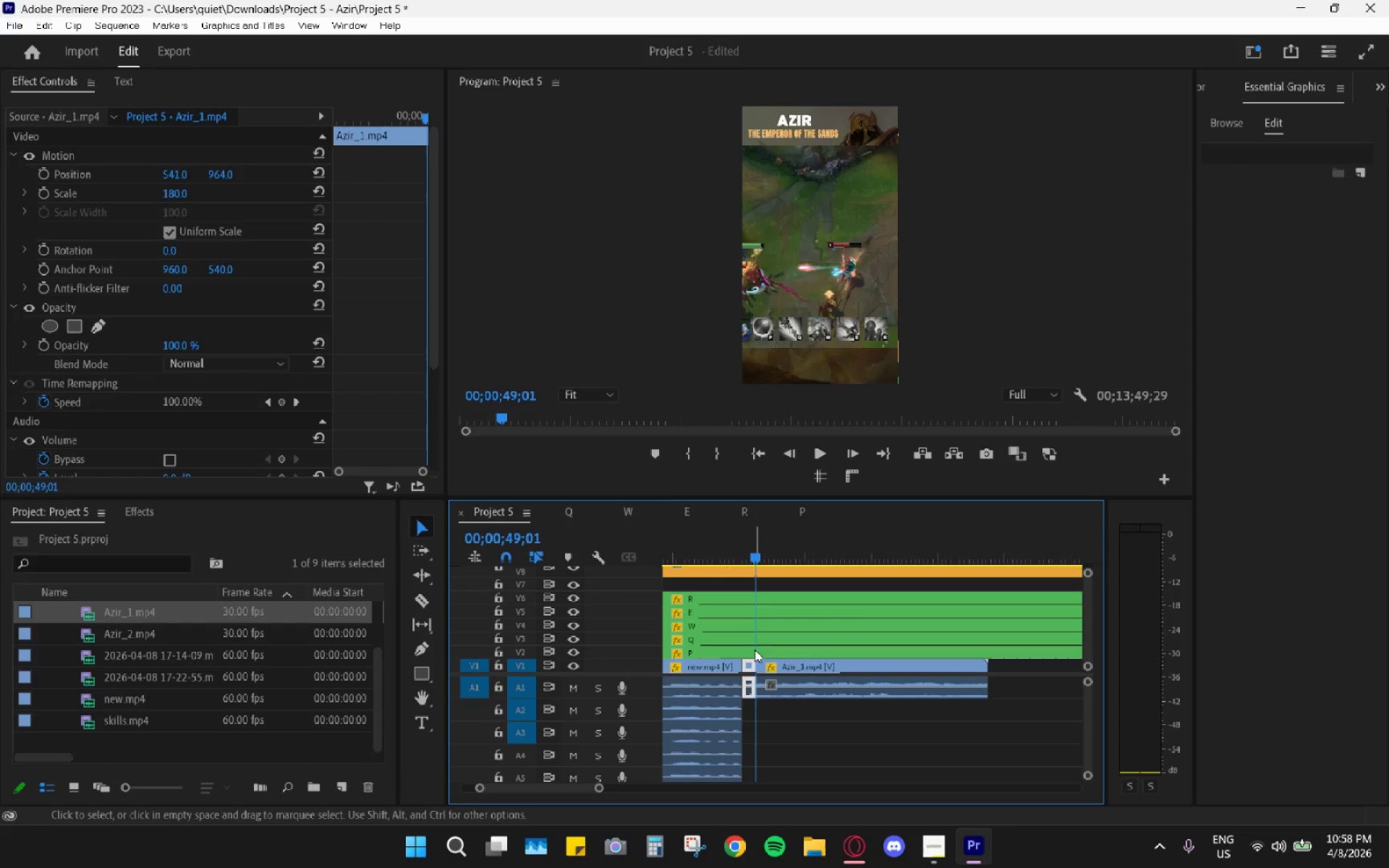 
key(H)
 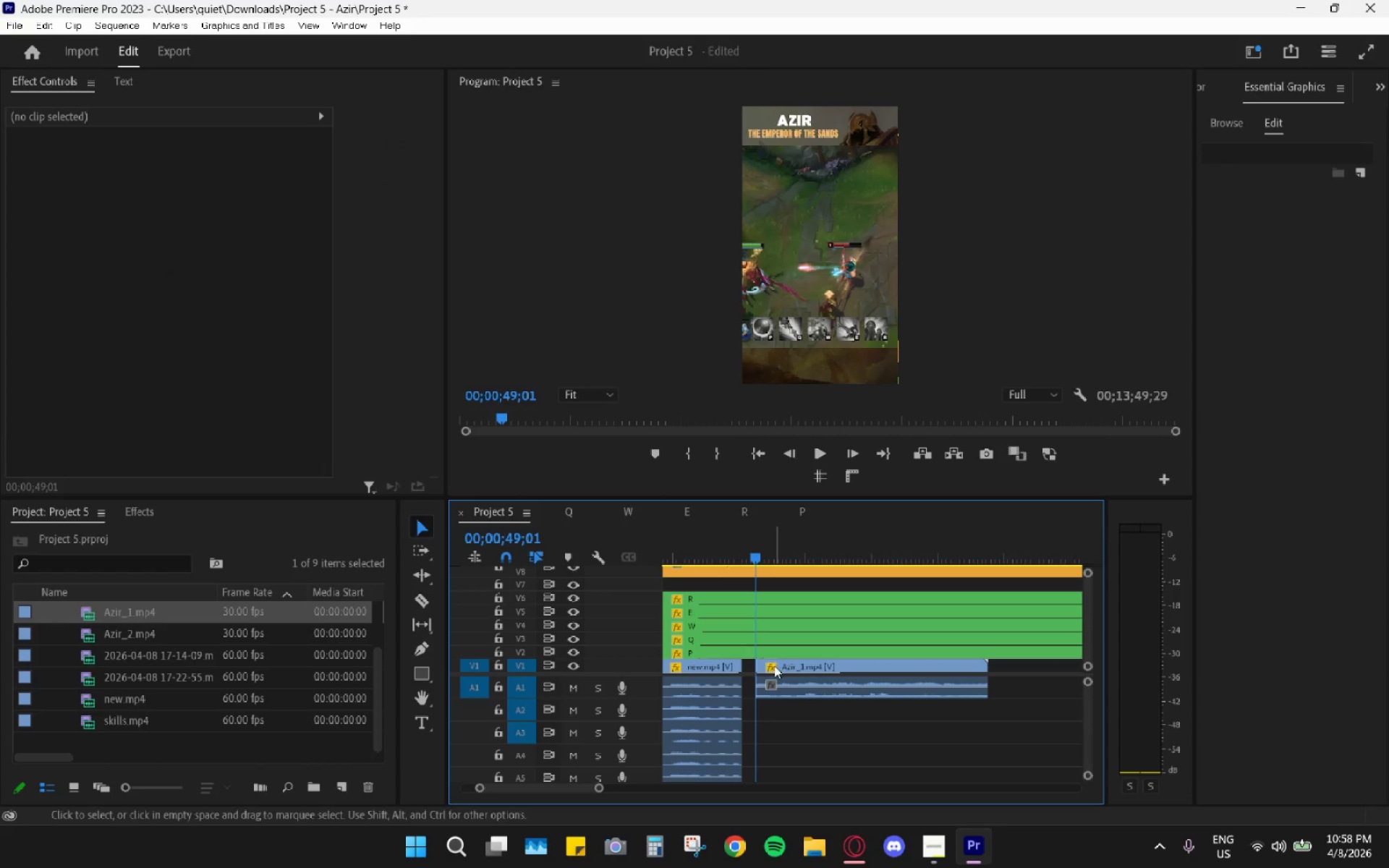 
left_click_drag(start_coordinate=[774, 665], to_coordinate=[762, 665])
 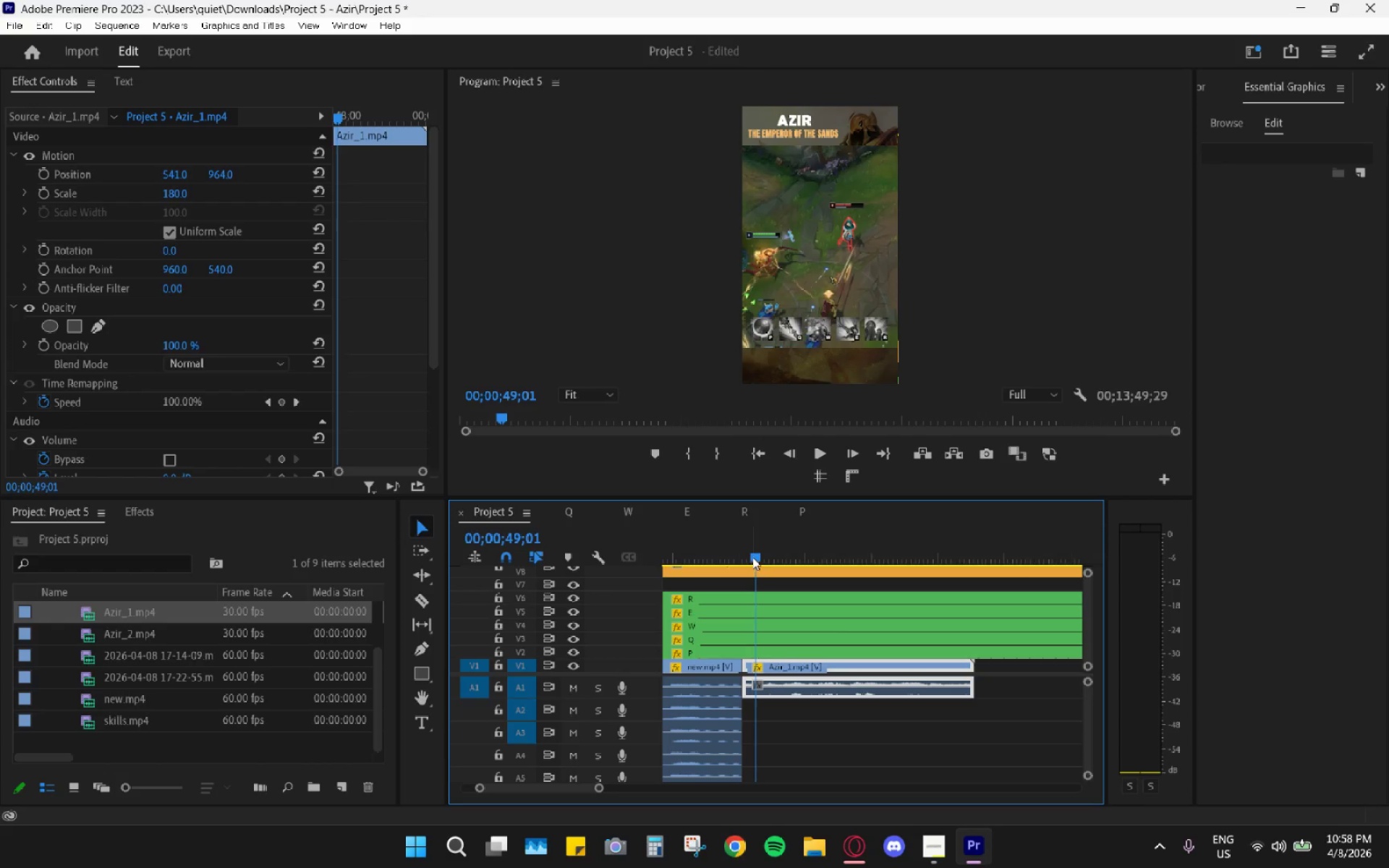 
left_click_drag(start_coordinate=[752, 556], to_coordinate=[740, 556])
 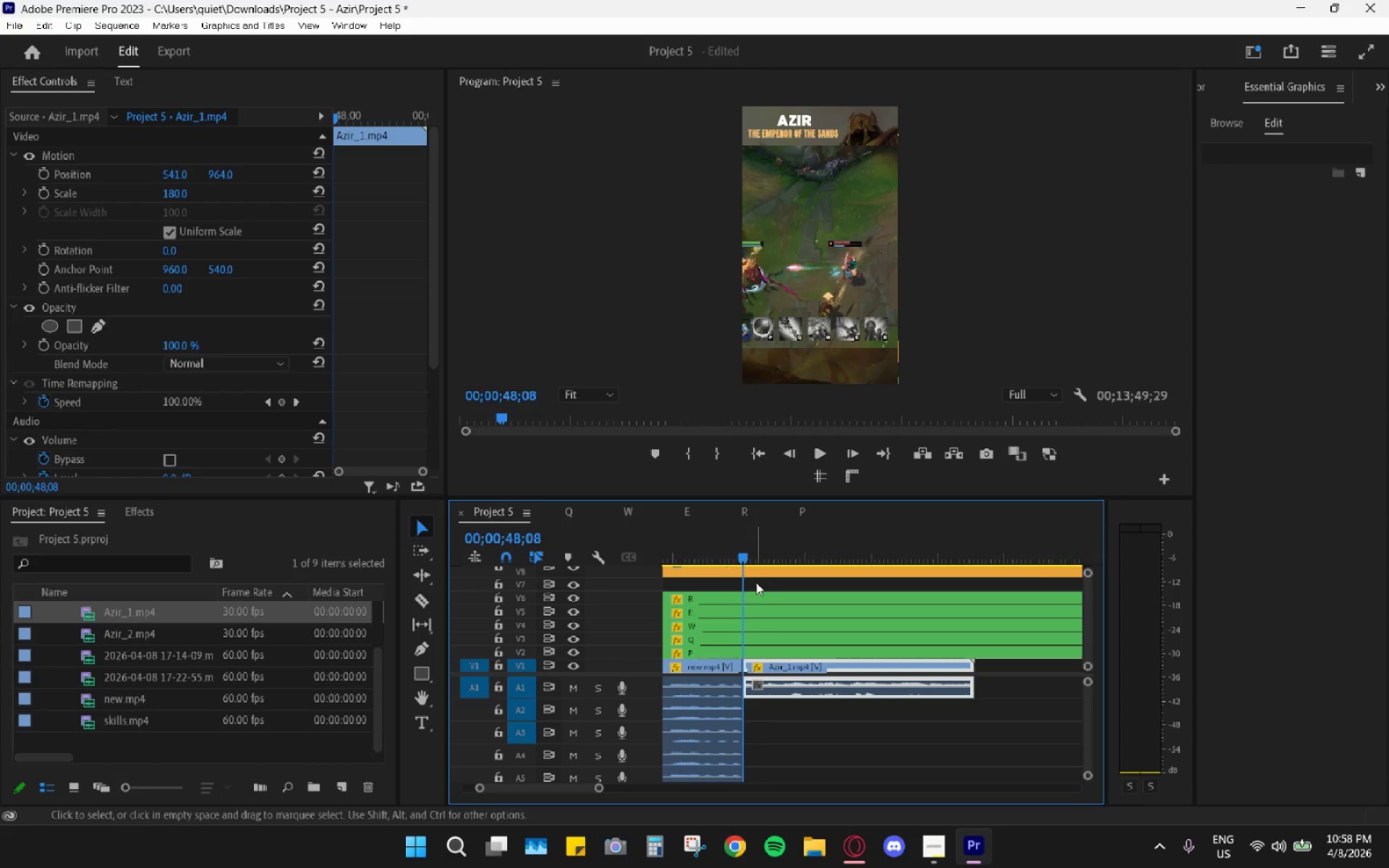 
key(Space)
 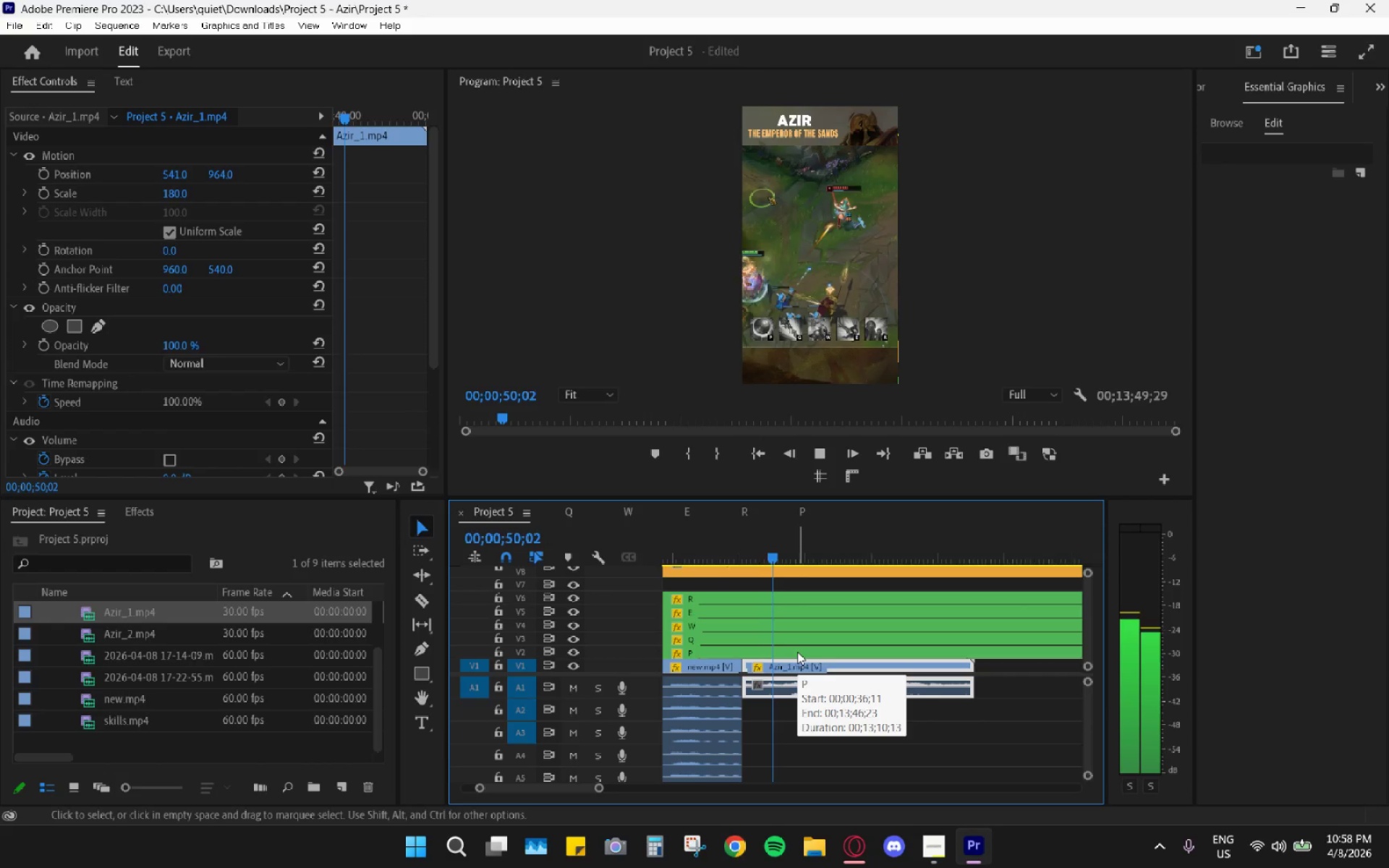 
key(Space)
 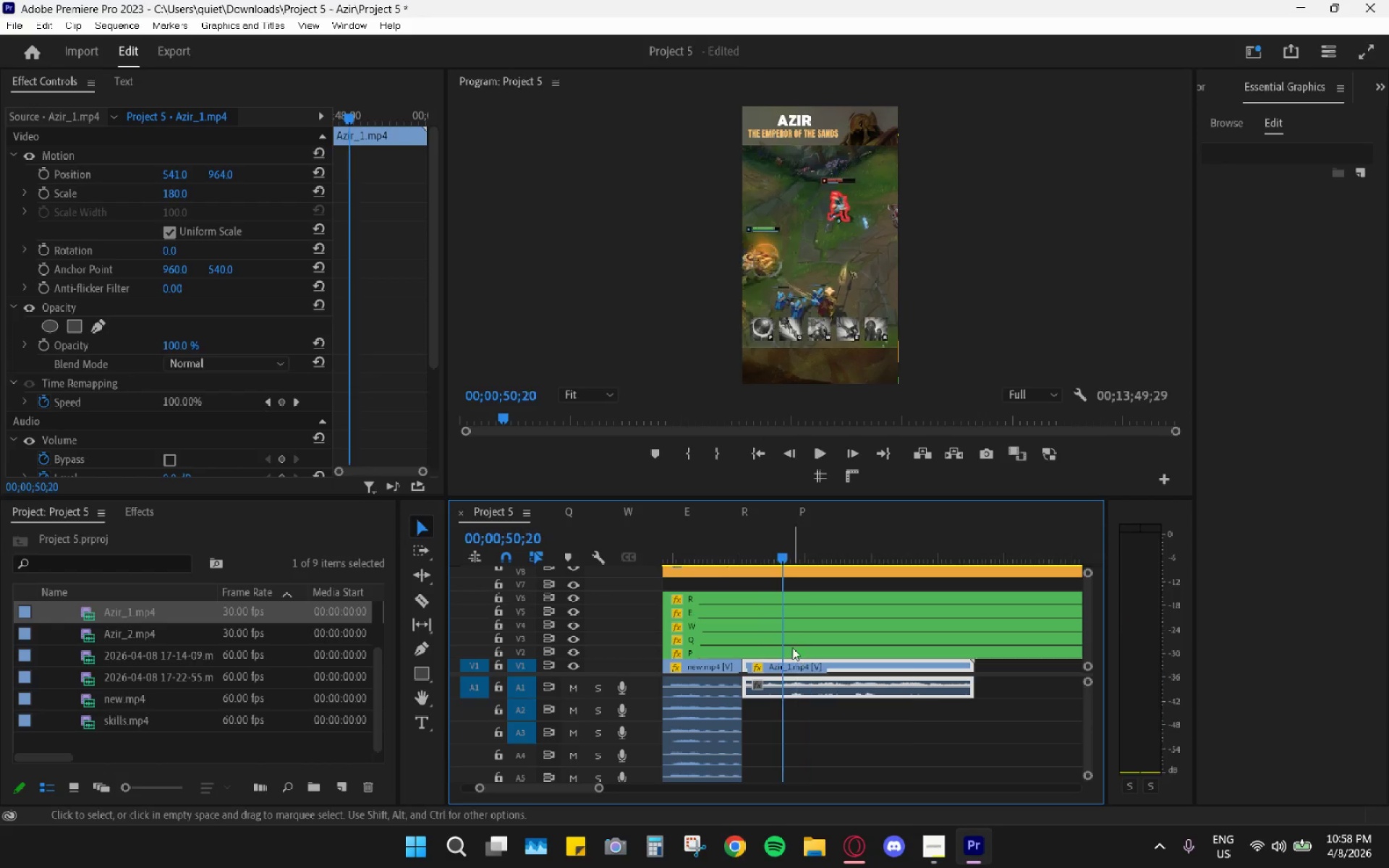 
hold_key(key=AltLeft, duration=0.55)
scroll: coordinate [795, 660], scroll_direction: up, amount: 14.0
 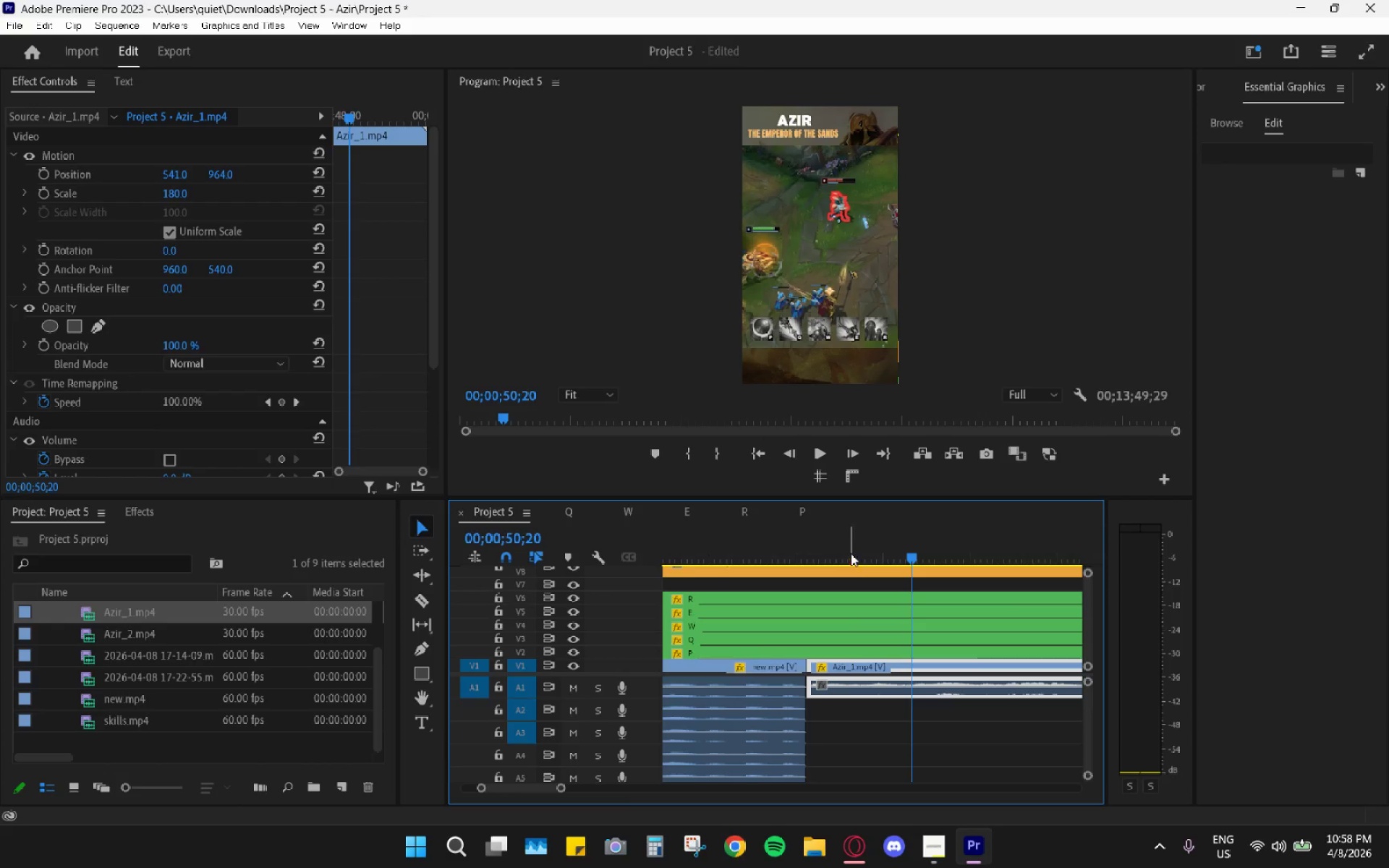 
left_click_drag(start_coordinate=[849, 548], to_coordinate=[841, 563])
 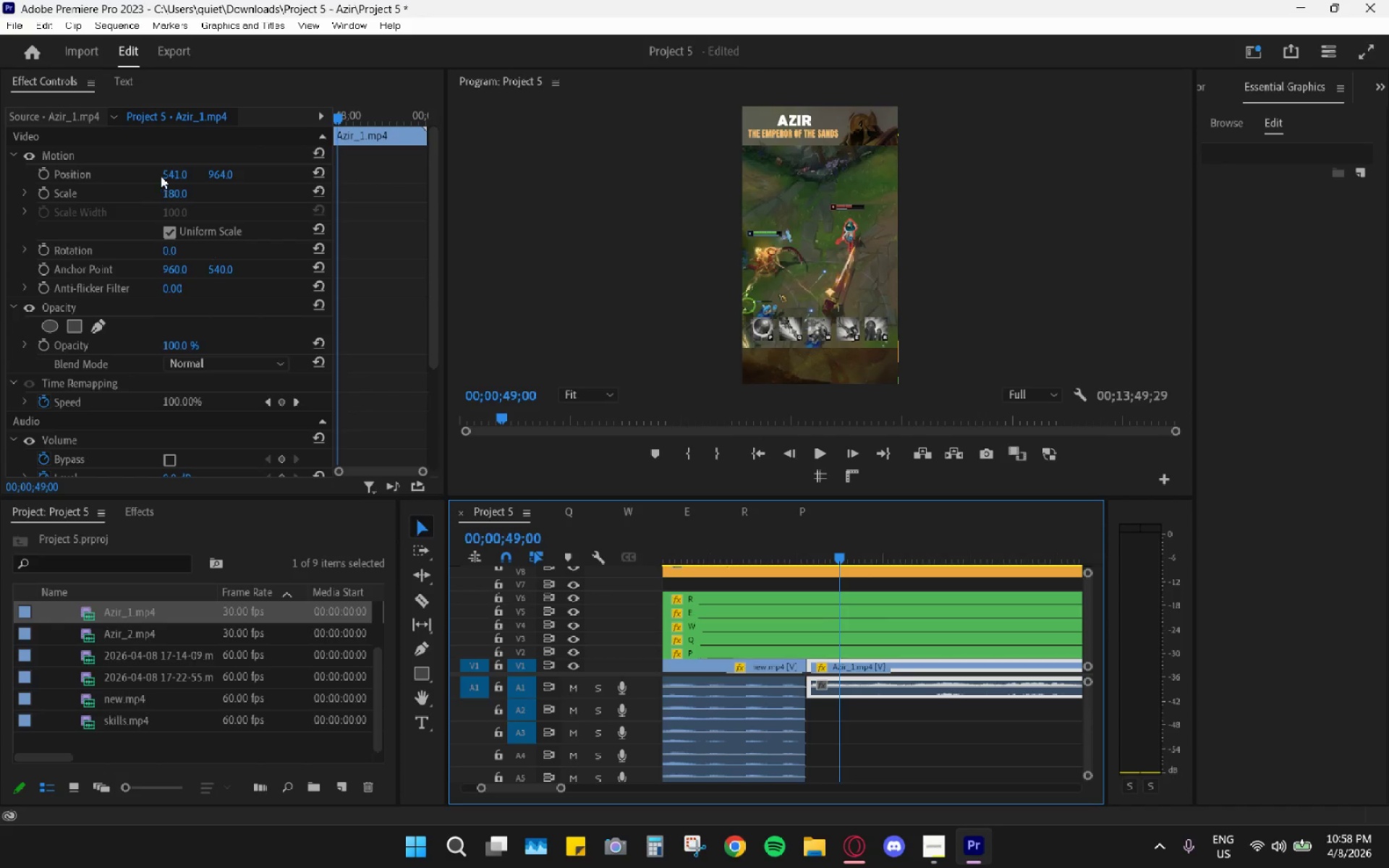 
left_click_drag(start_coordinate=[174, 174], to_coordinate=[296, 187])
 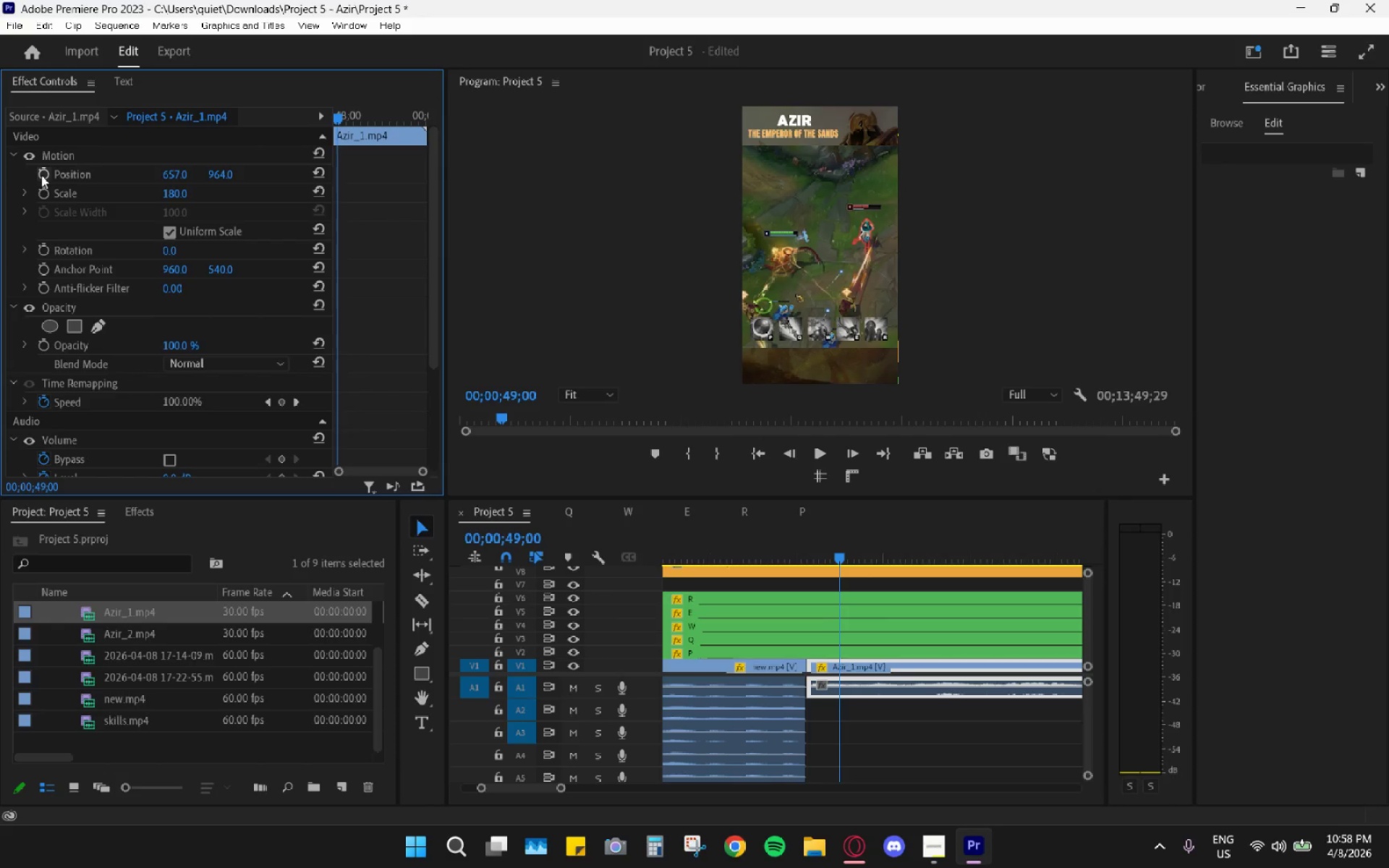 
double_click([41, 198])
 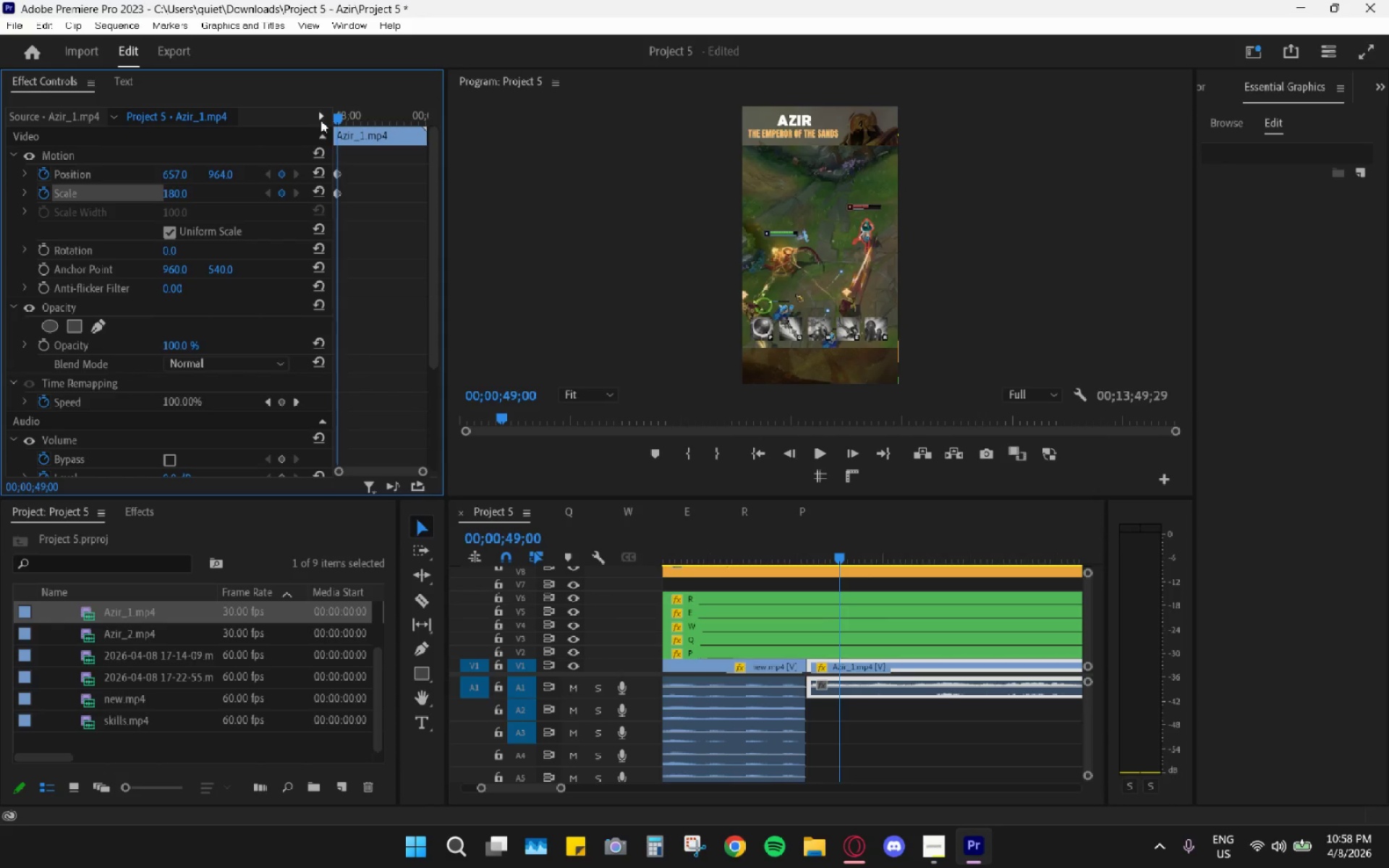 
left_click_drag(start_coordinate=[338, 120], to_coordinate=[315, 119])
 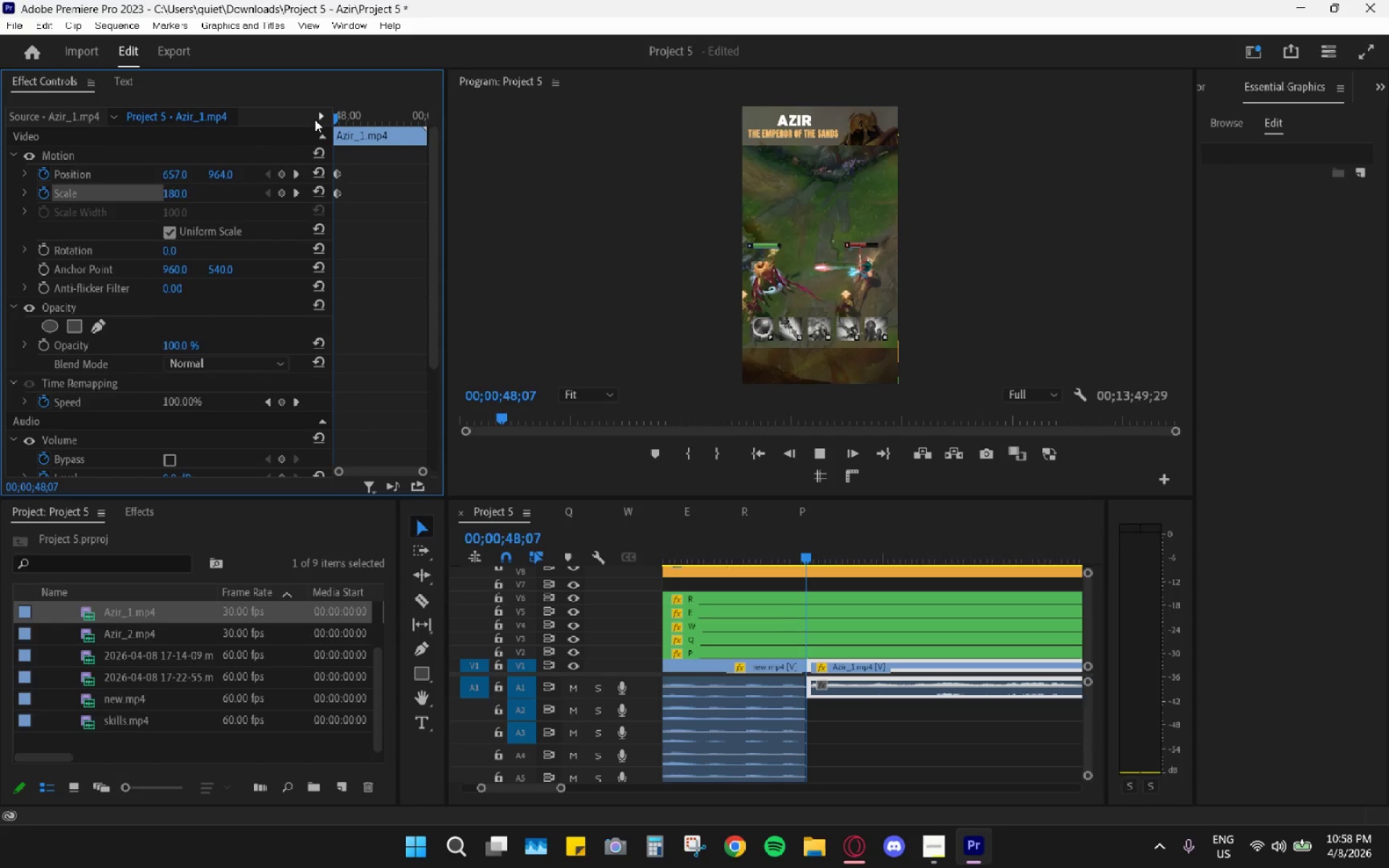 
key(Space)
 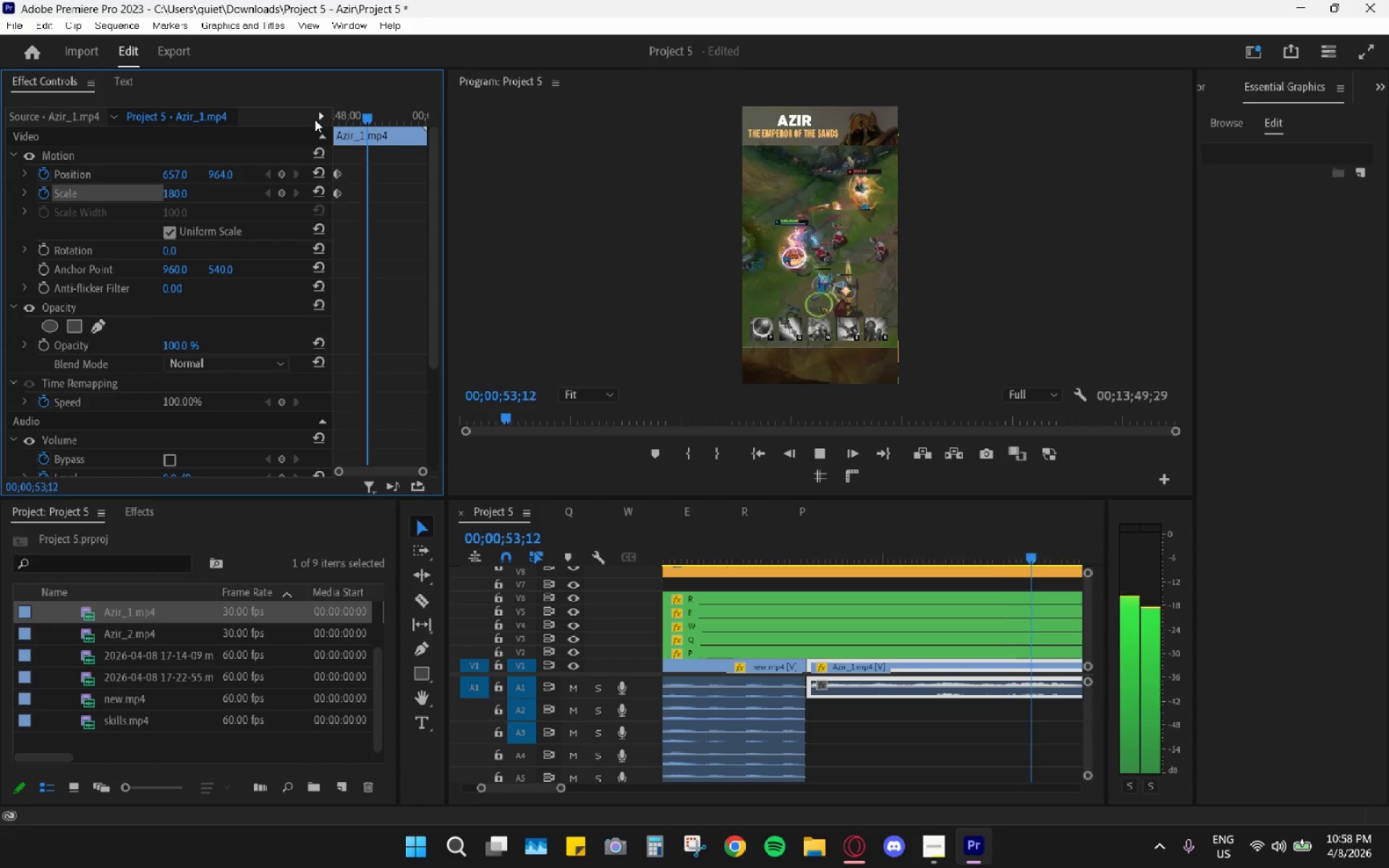 
wait(7.06)
 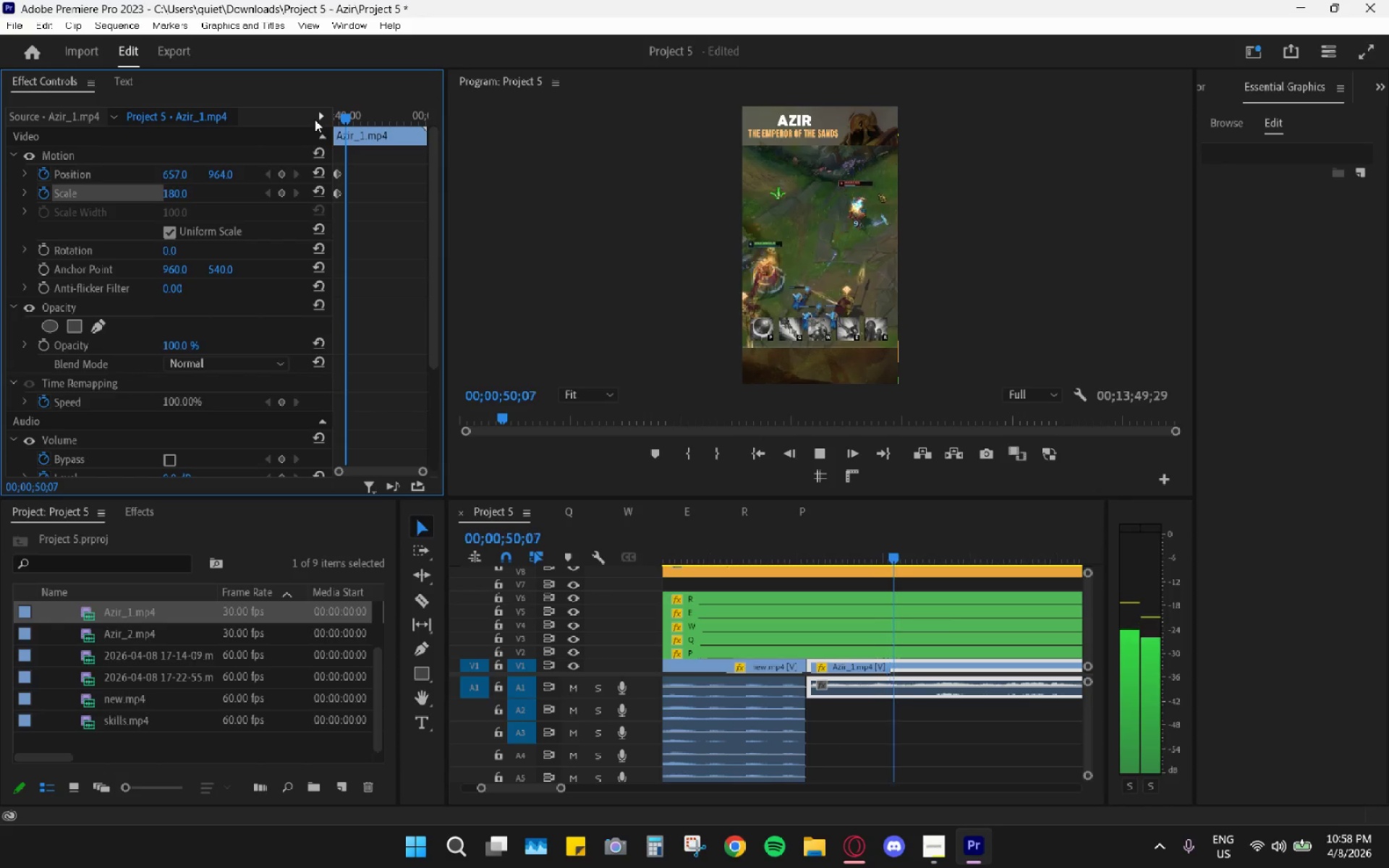 
hold_key(key=Space, duration=0.48)
 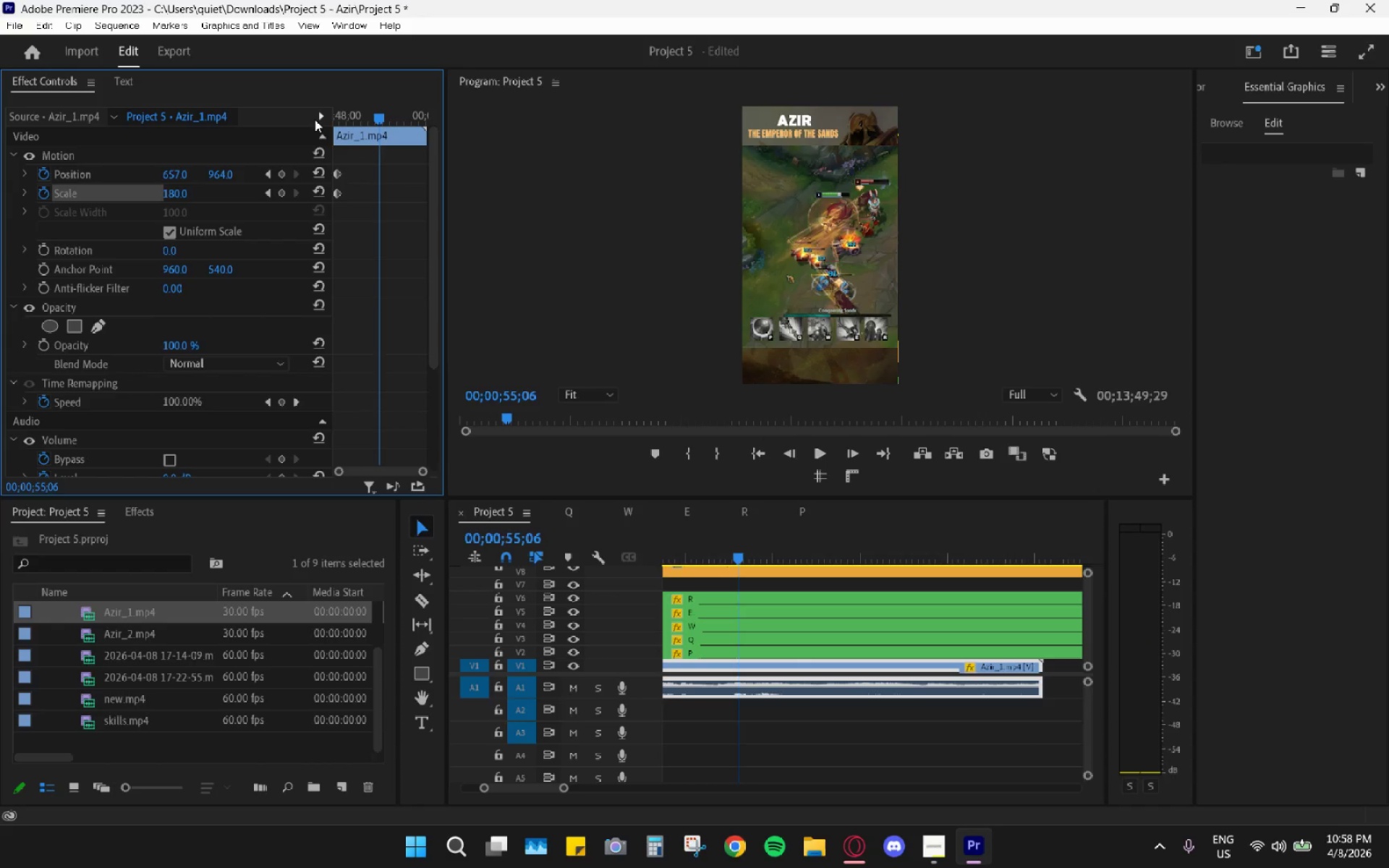 
key(Space)
 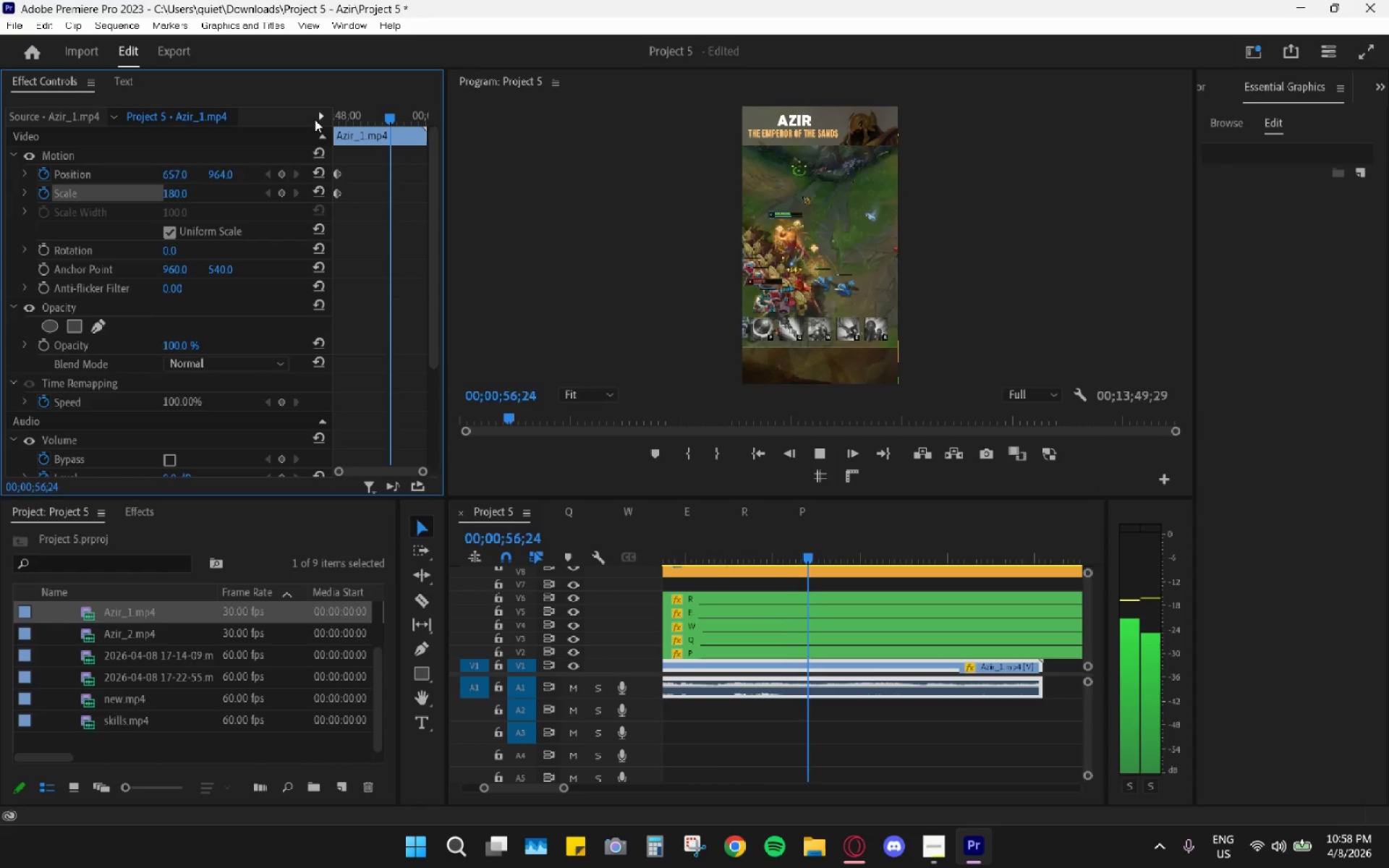 
key(Space)
 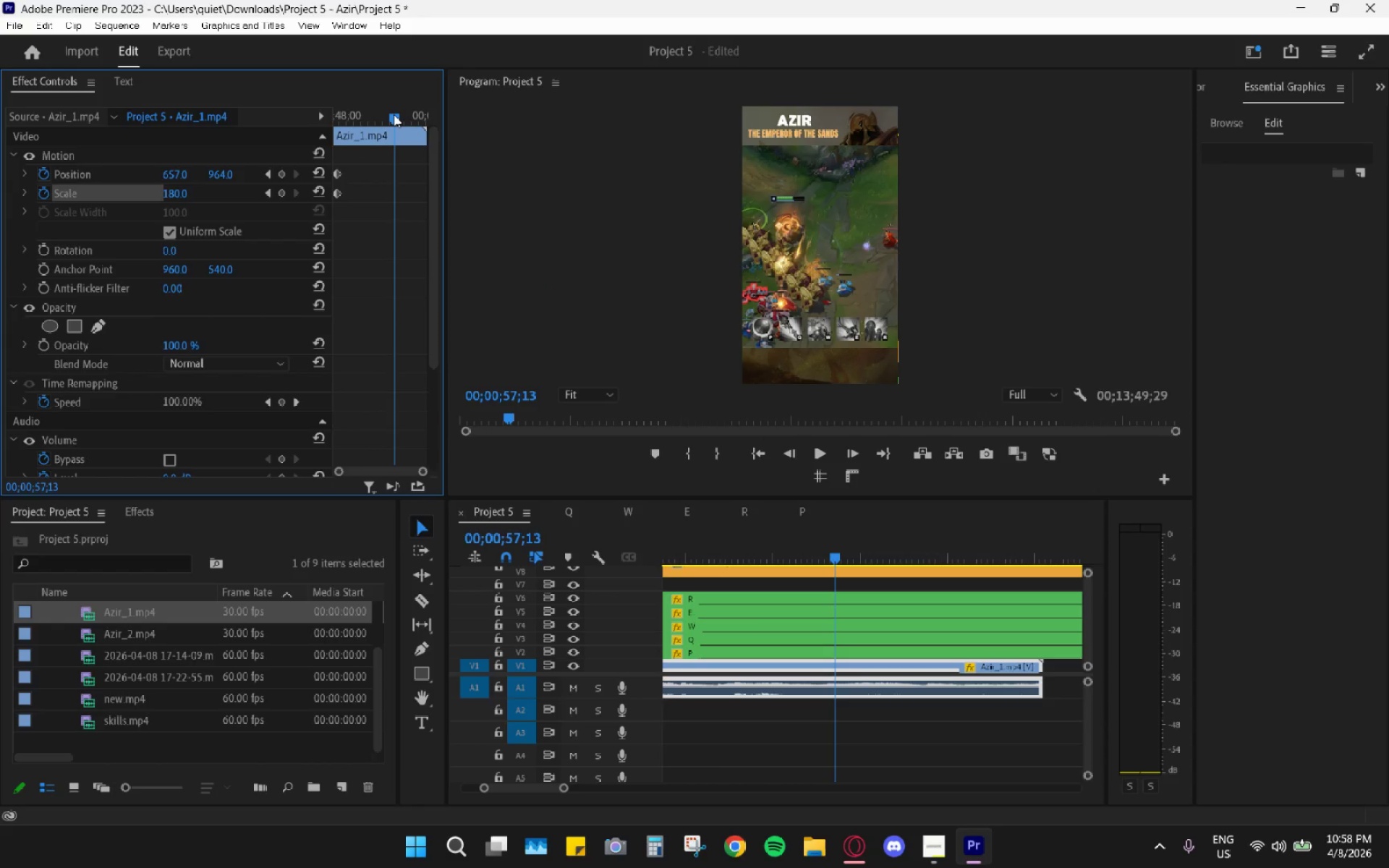 
left_click([394, 114])
 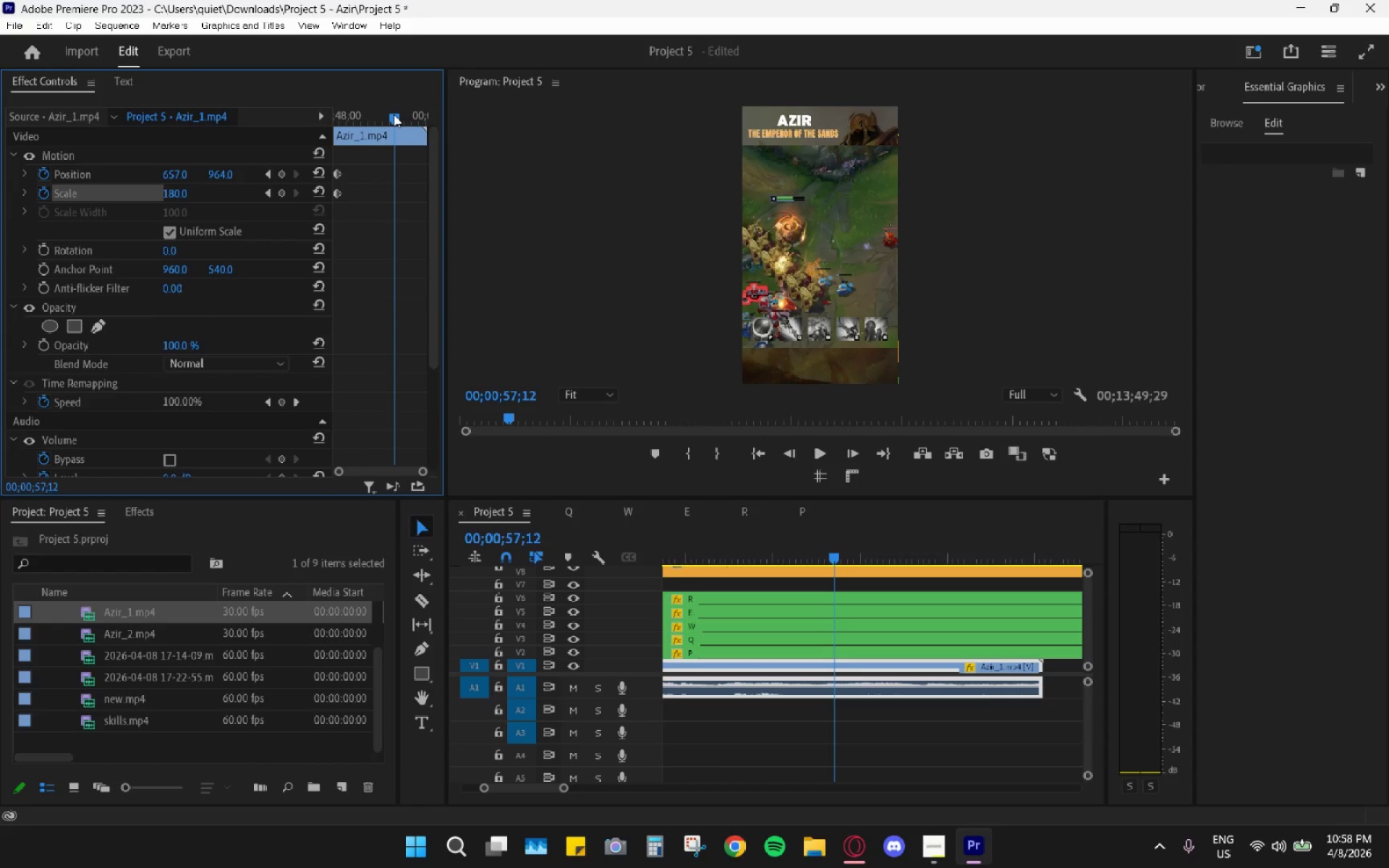 
key(ArrowLeft)
 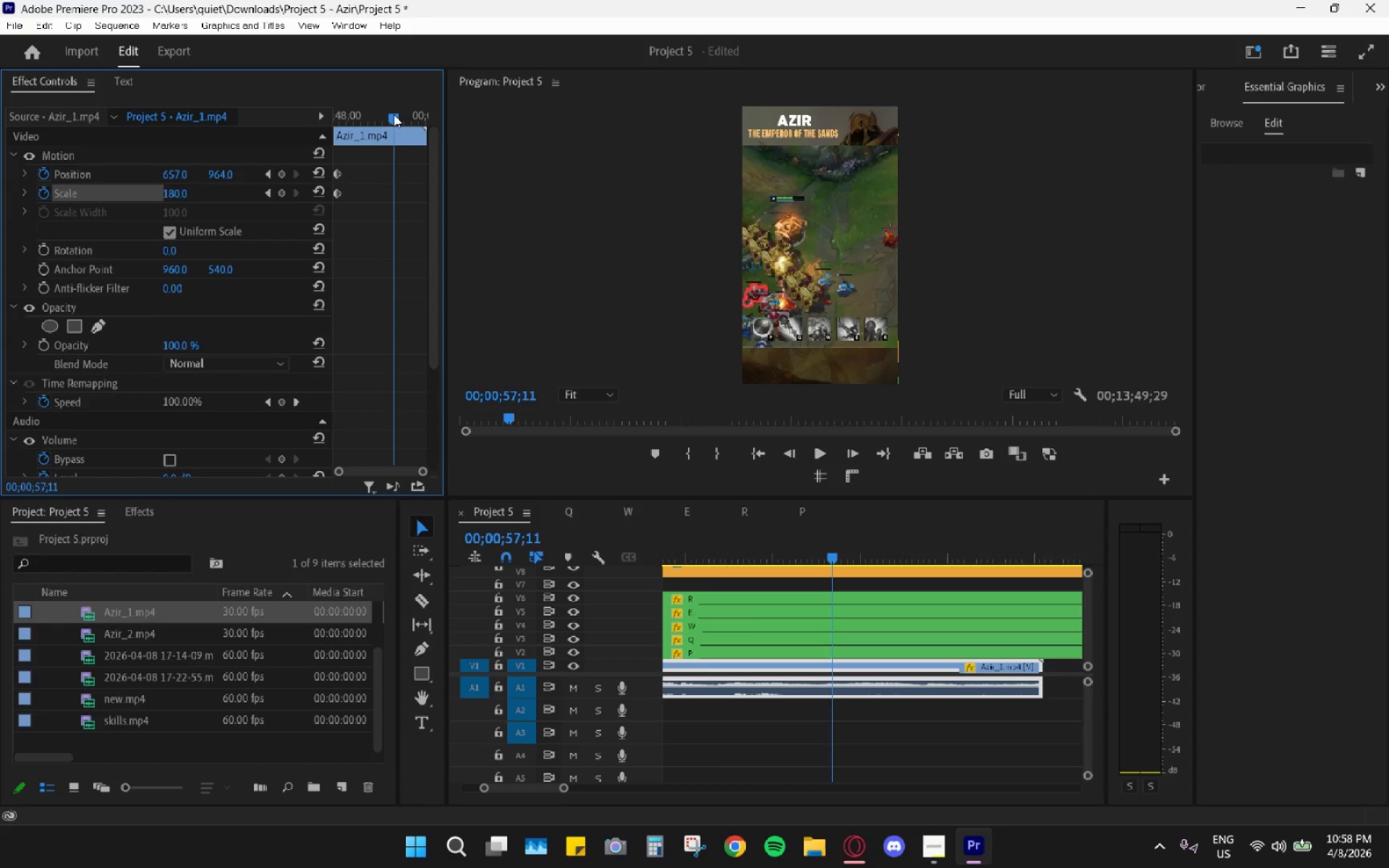 
key(ArrowLeft)
 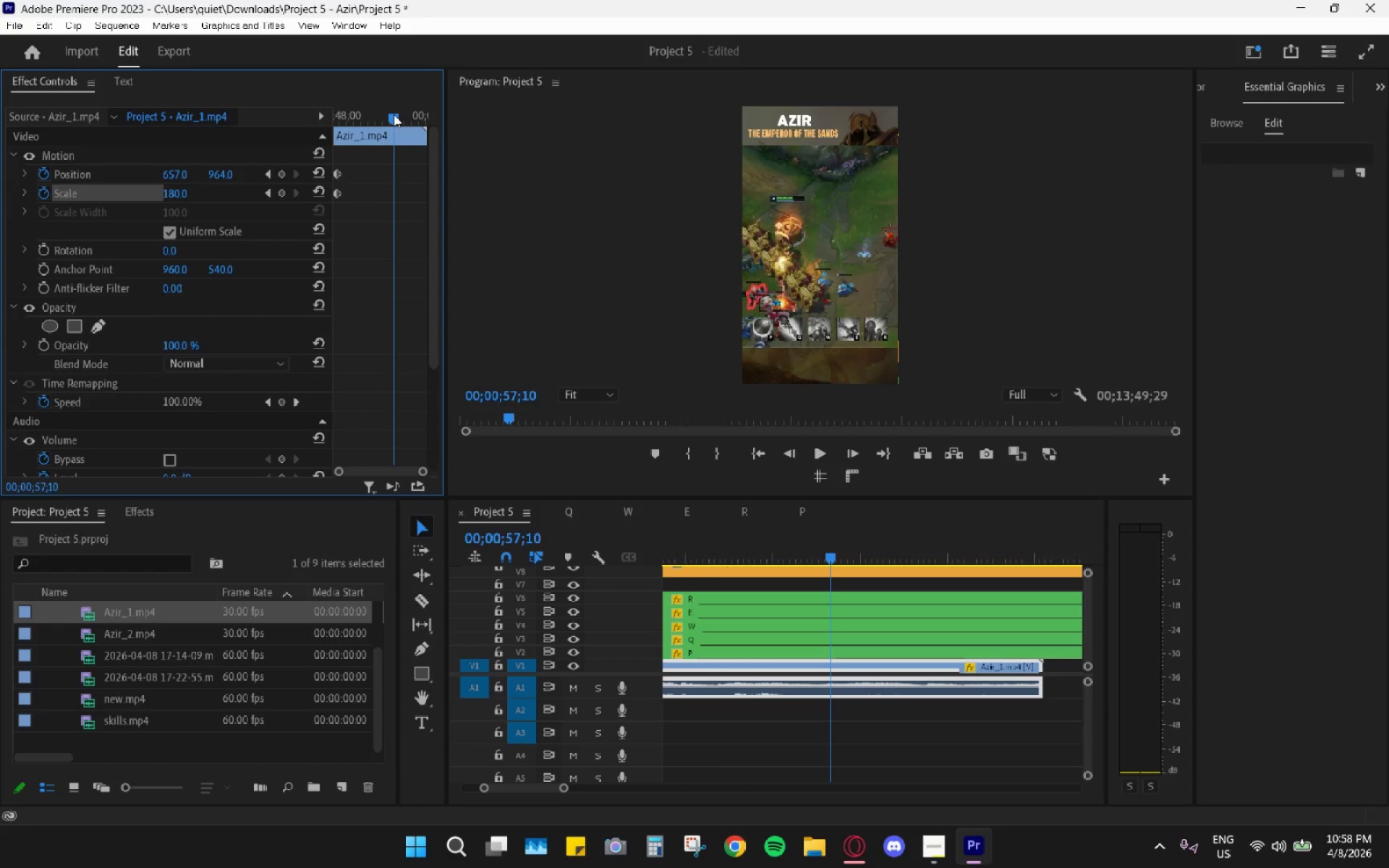 
key(ArrowLeft)
 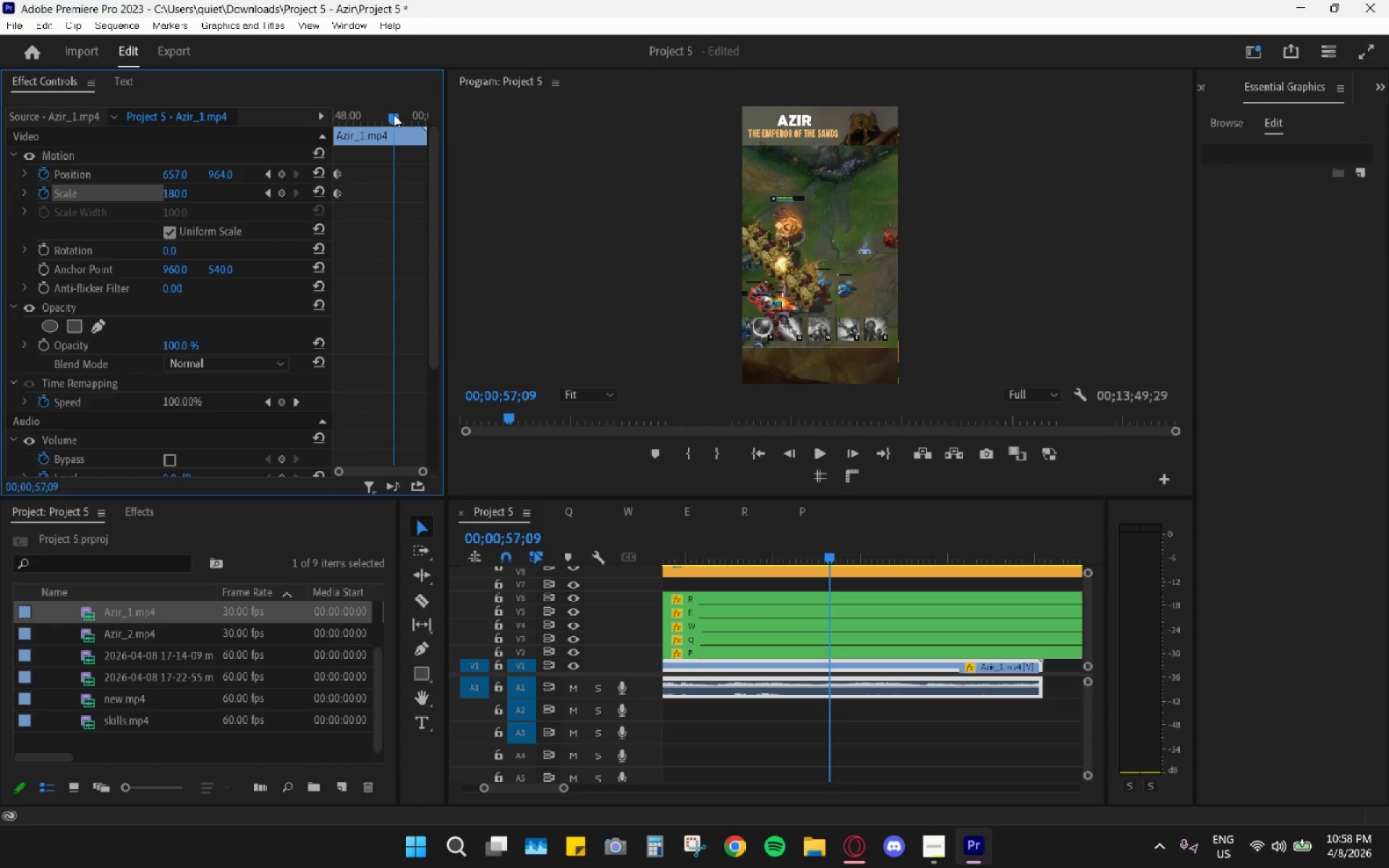 
key(ArrowLeft)
 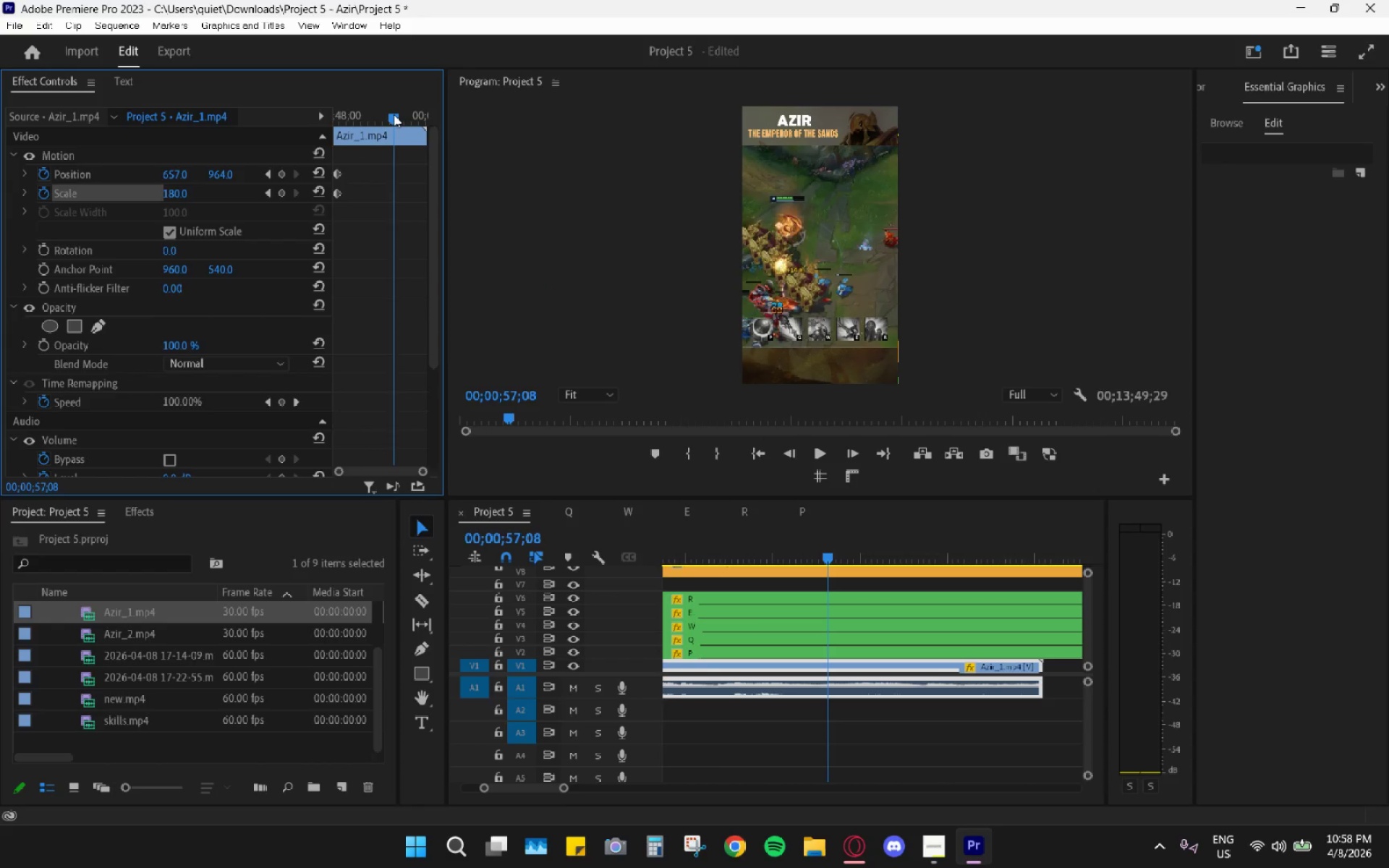 
key(ArrowLeft)
 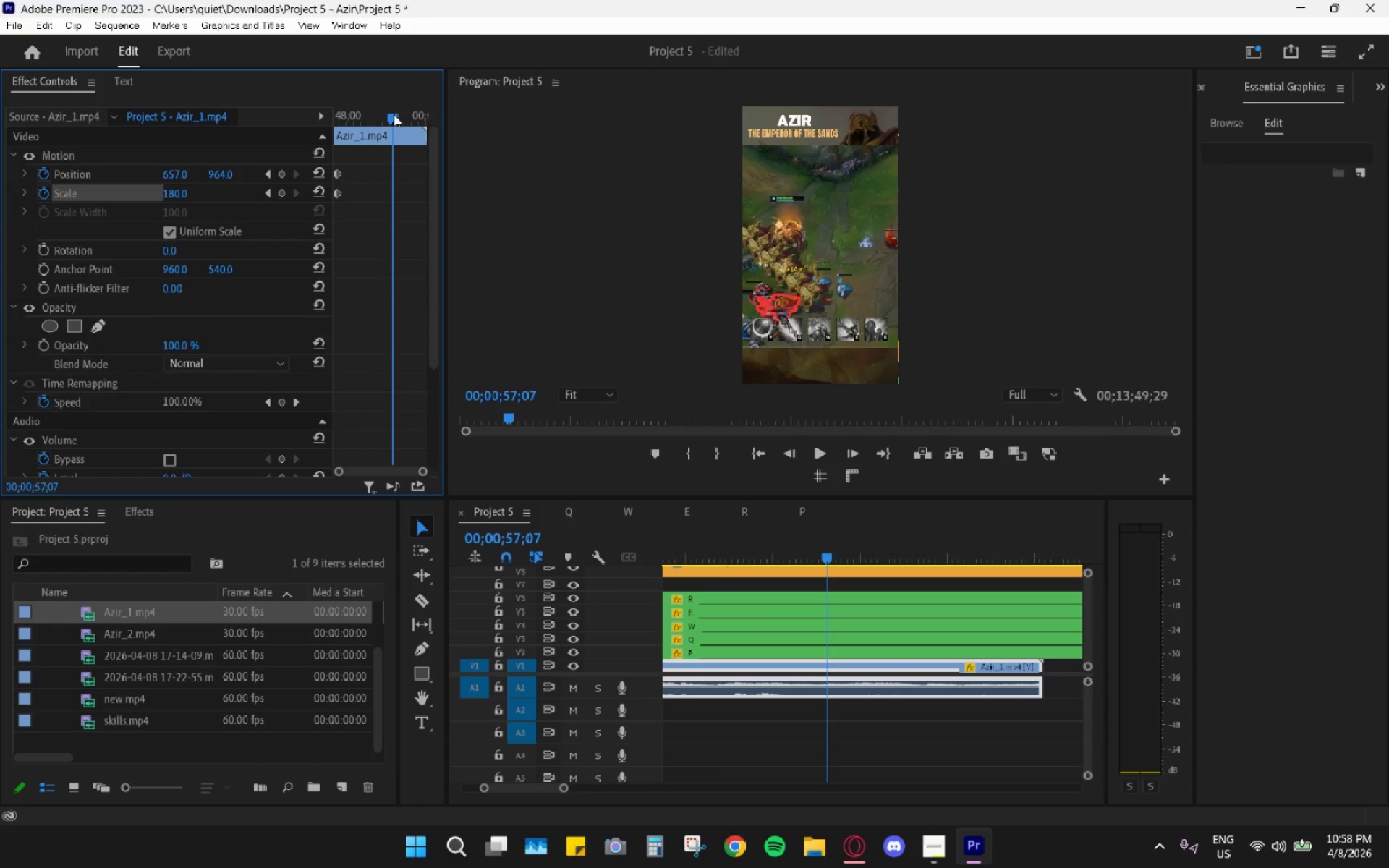 
key(ArrowLeft)
 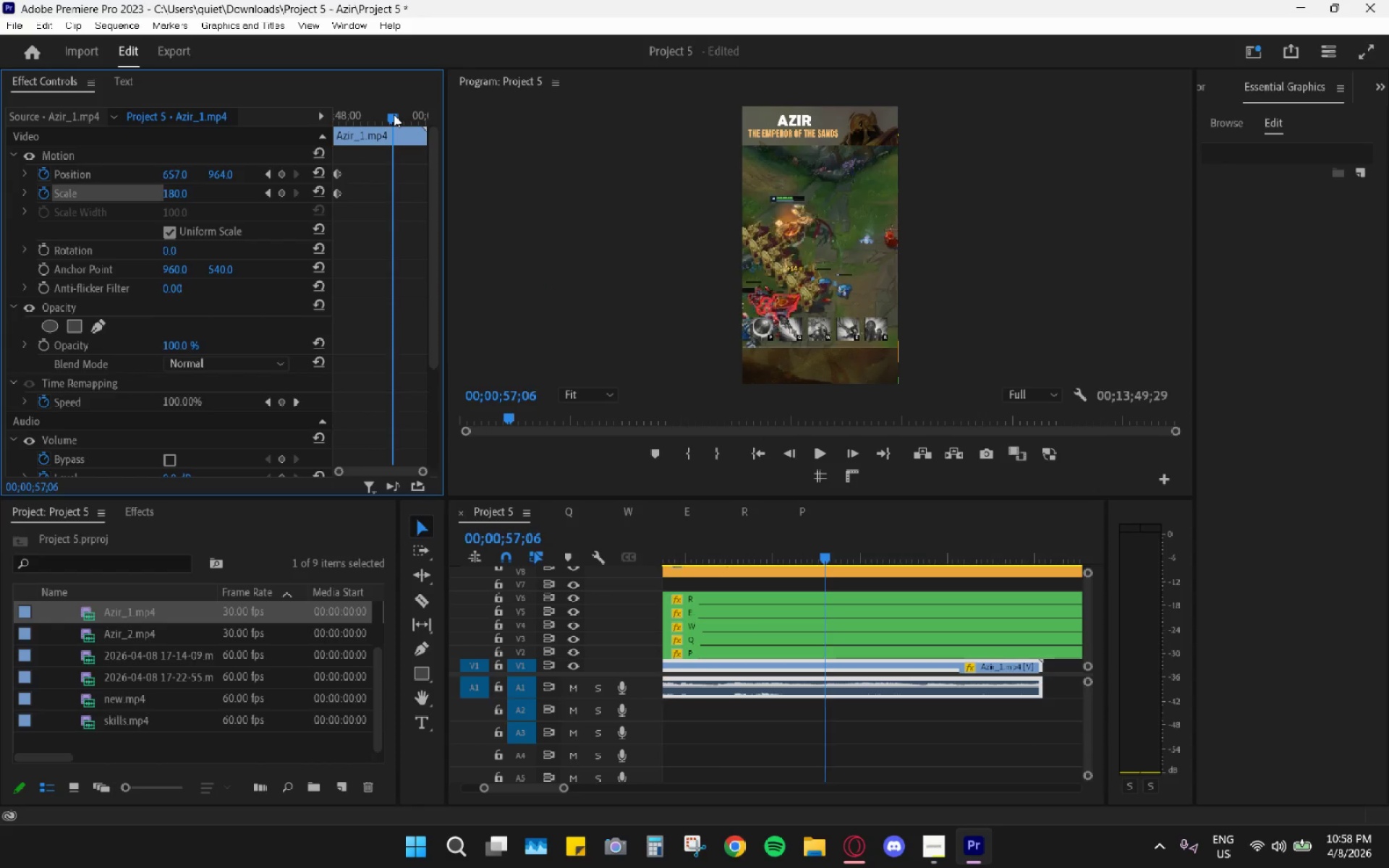 
key(ArrowLeft)
 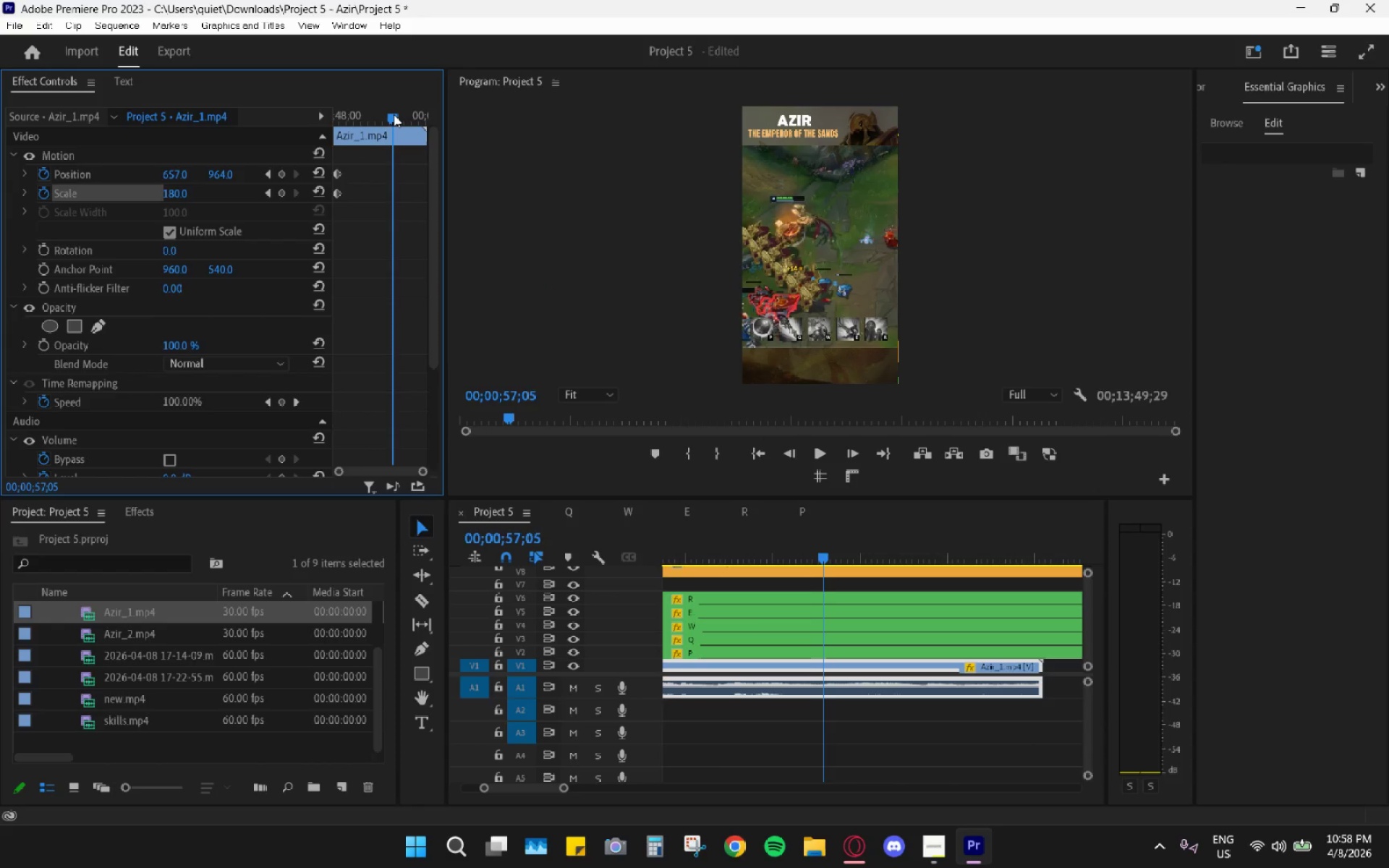 
key(ArrowLeft)
 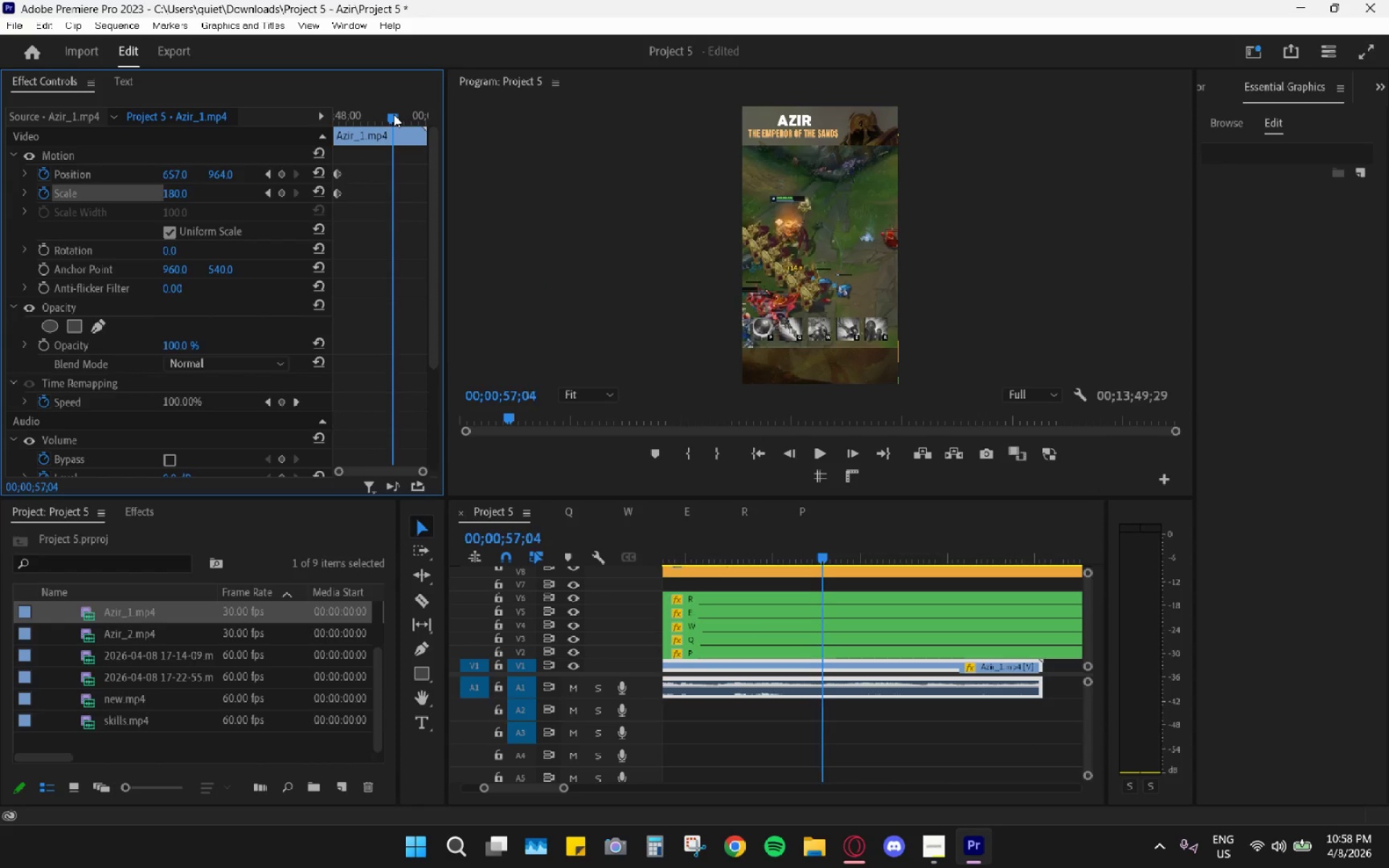 
key(ArrowLeft)
 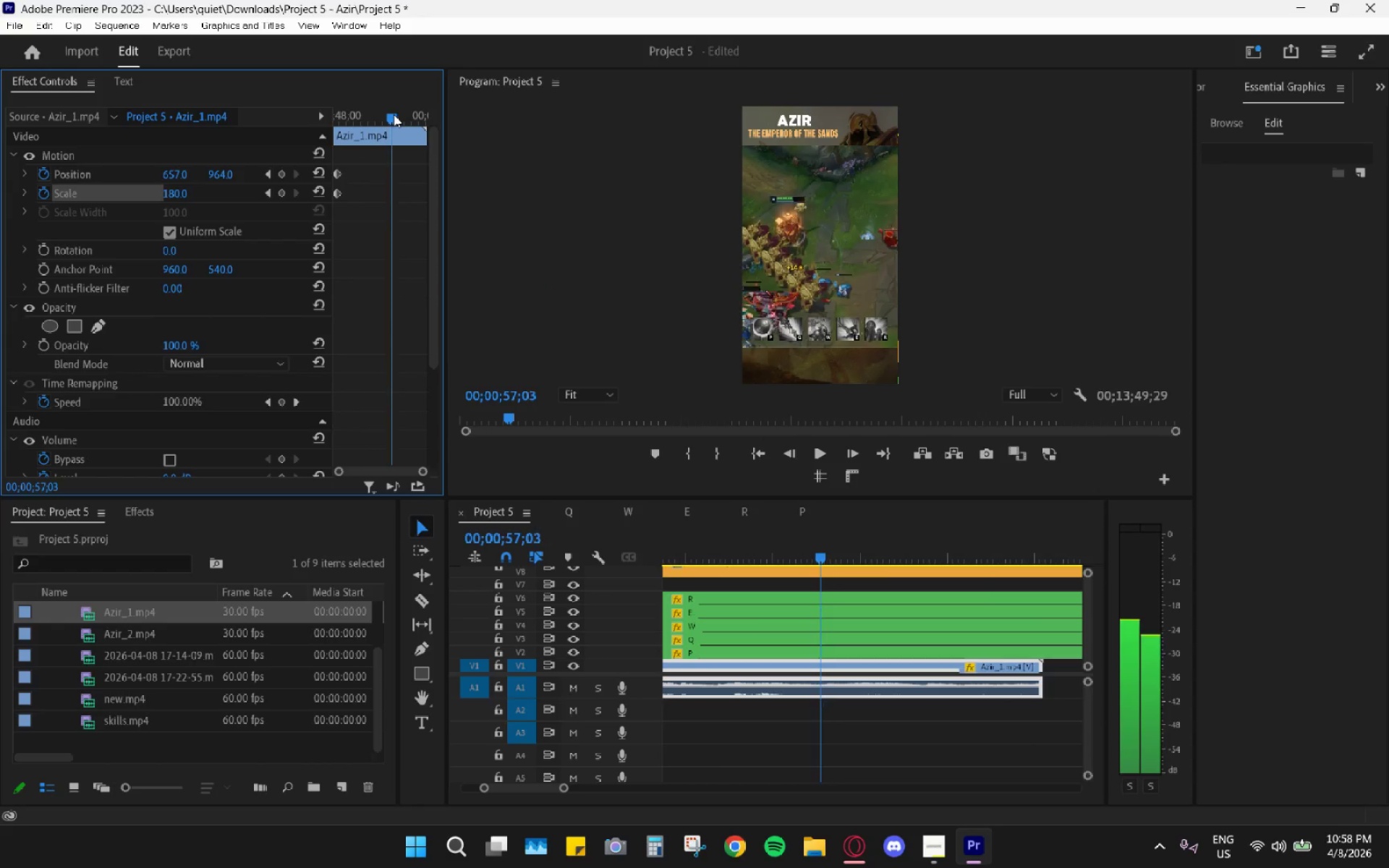 
key(ArrowLeft)
 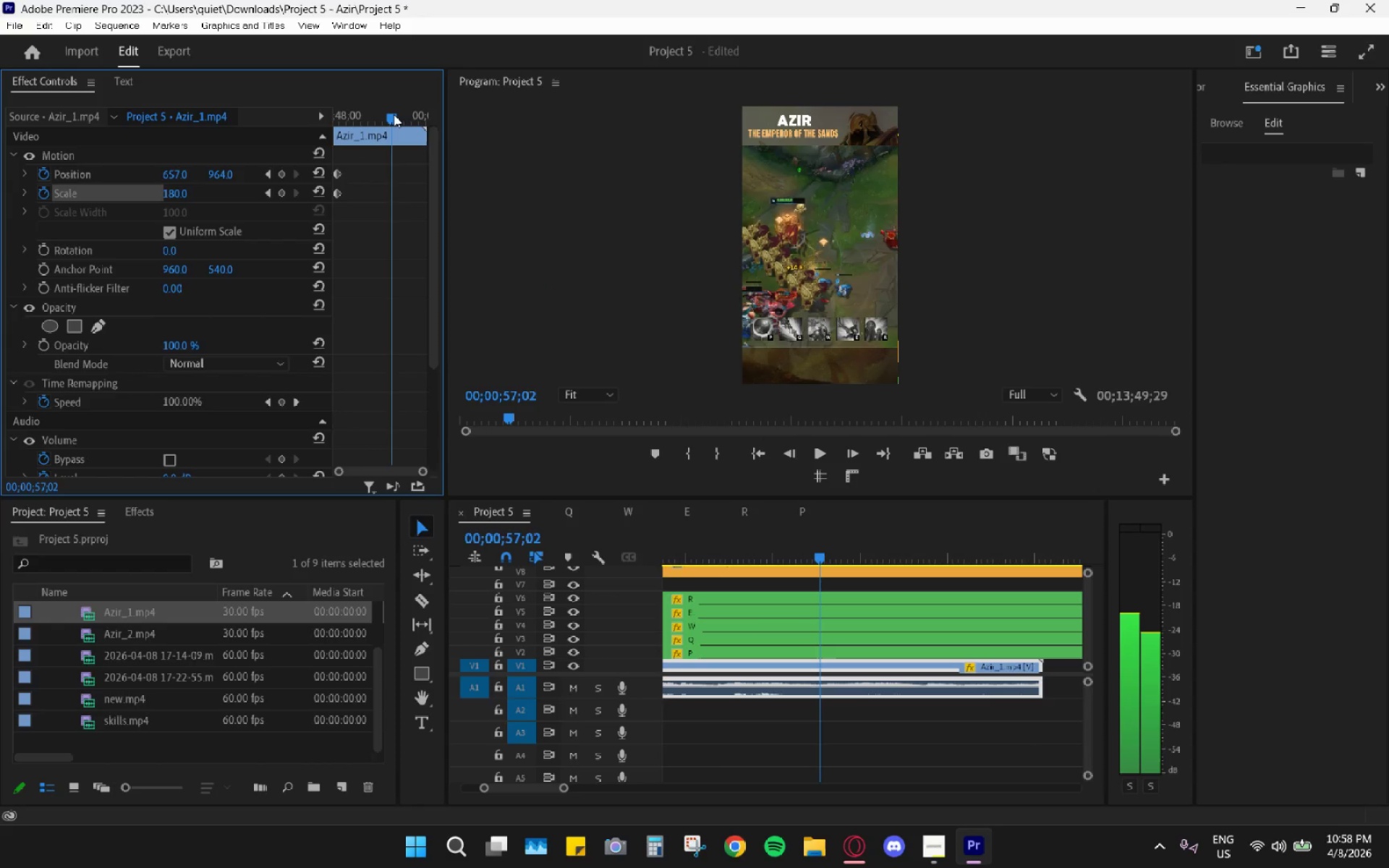 
key(ArrowLeft)
 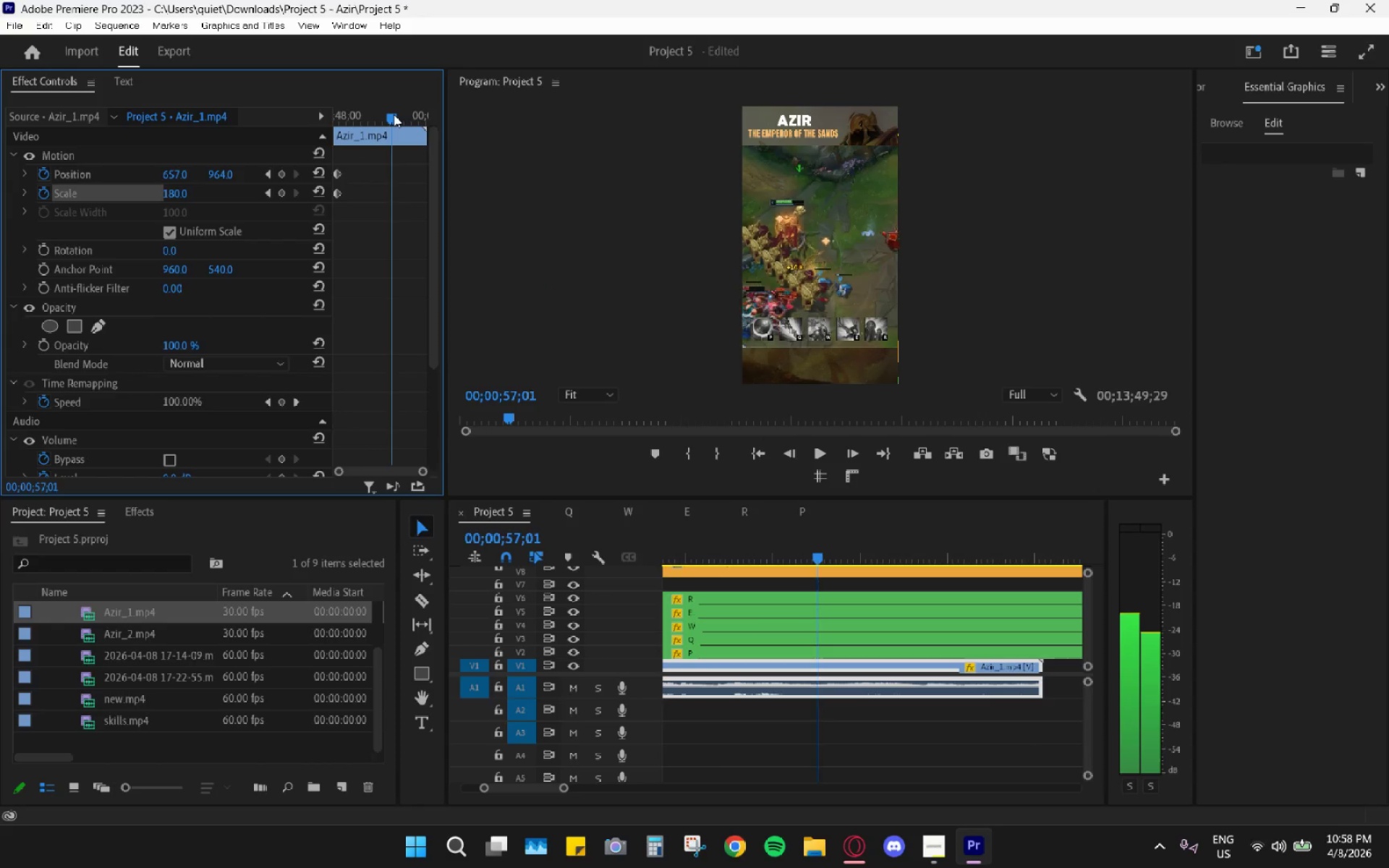 
key(ArrowLeft)
 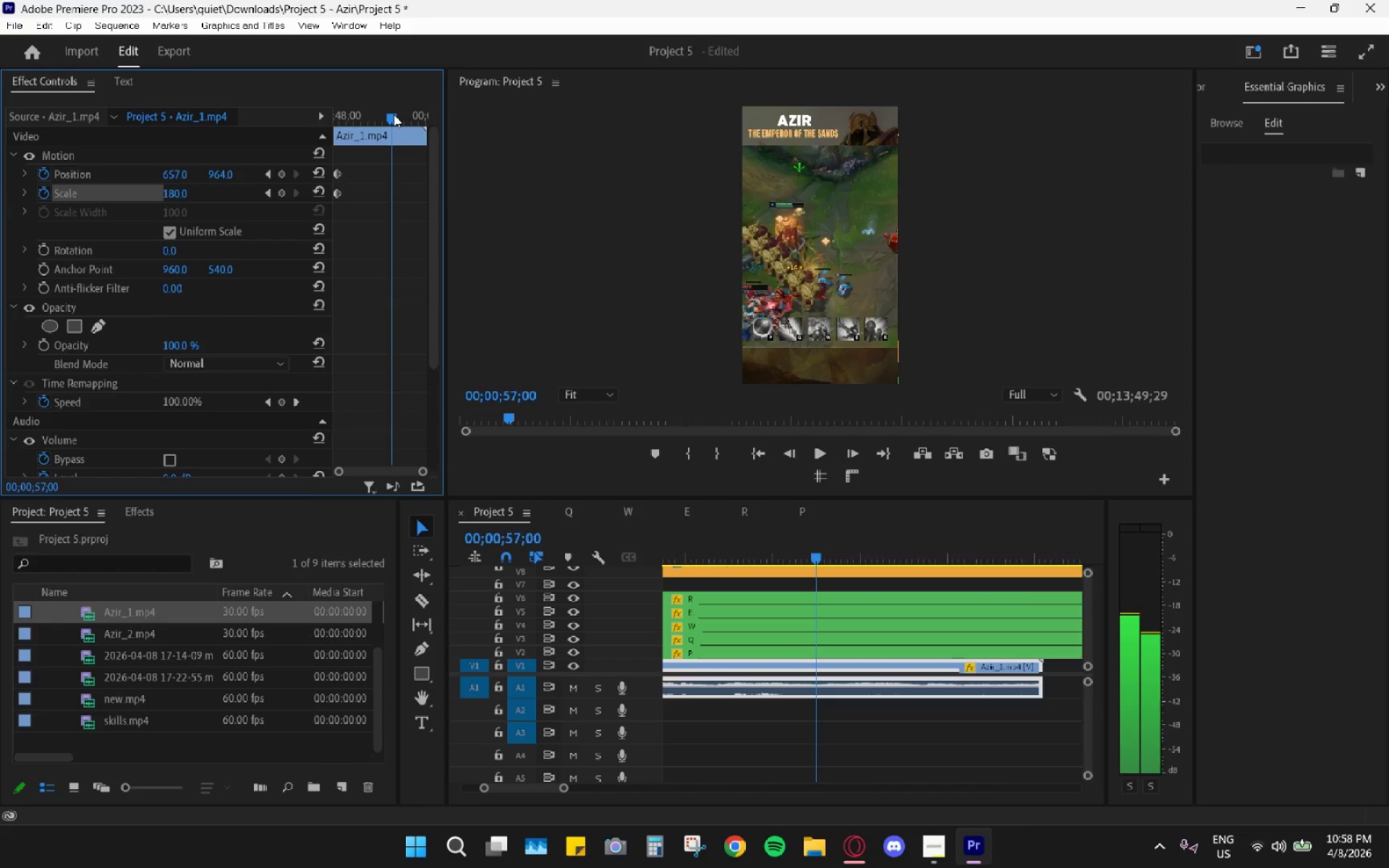 
key(ArrowLeft)
 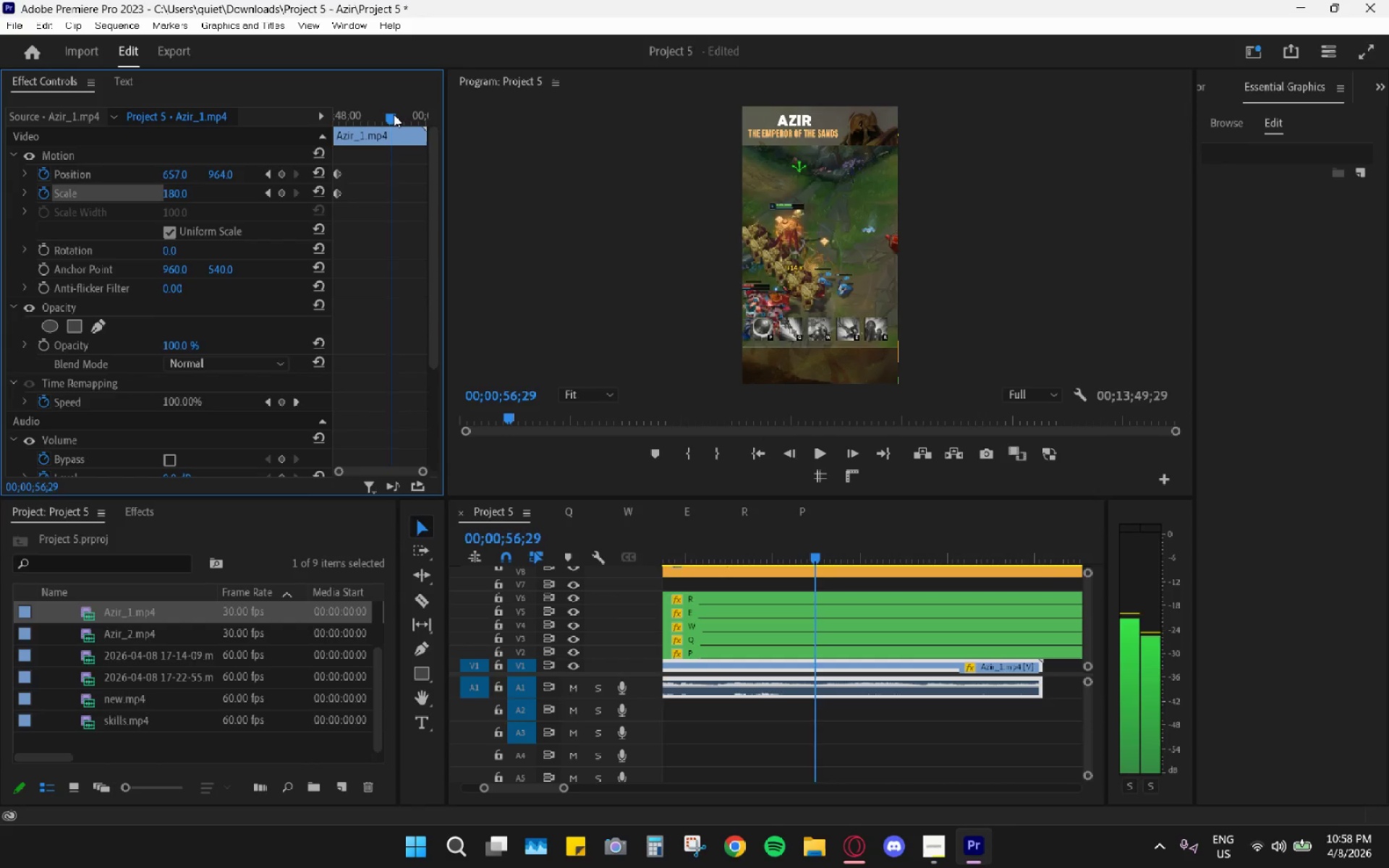 
key(ArrowLeft)
 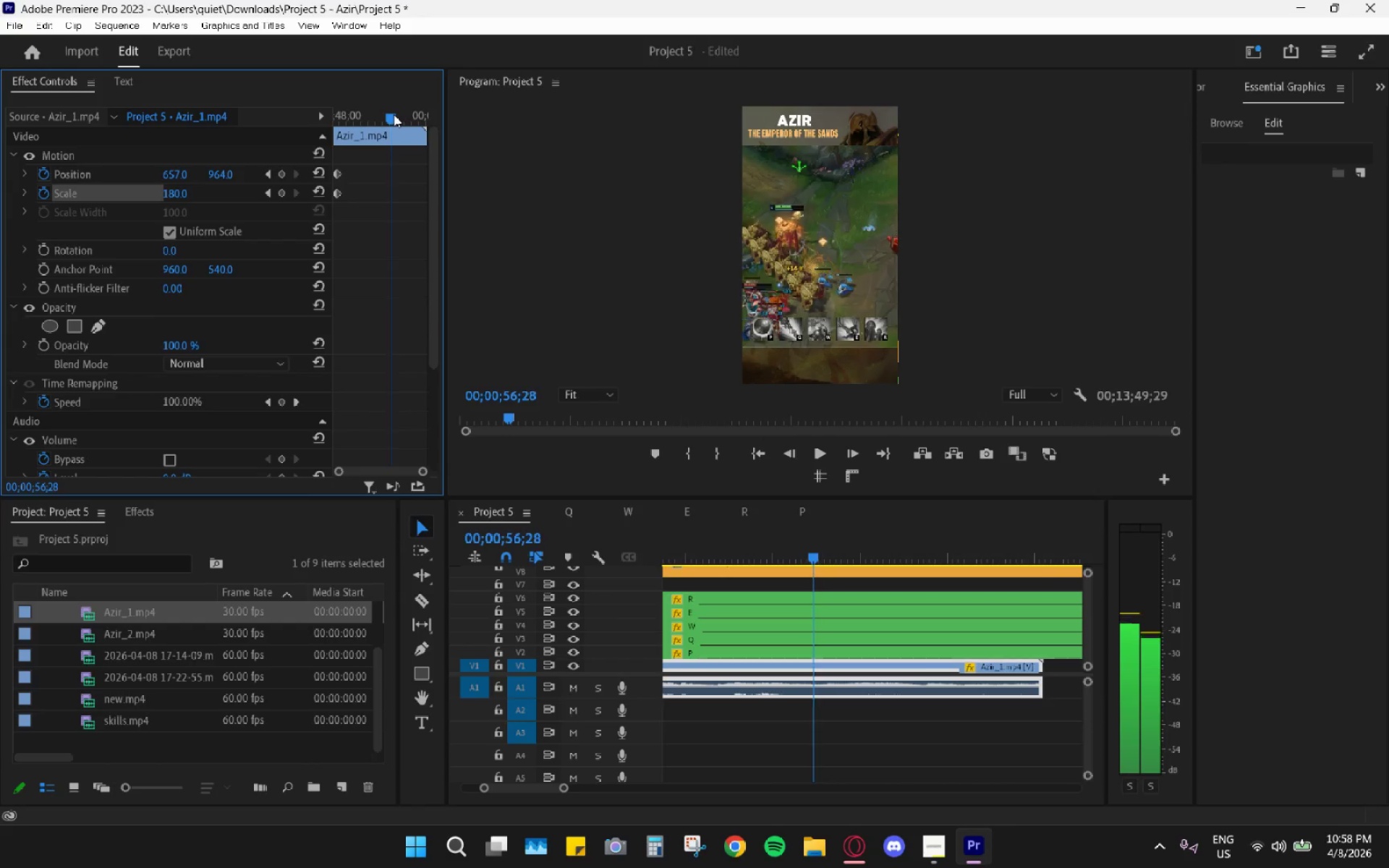 
key(ArrowLeft)
 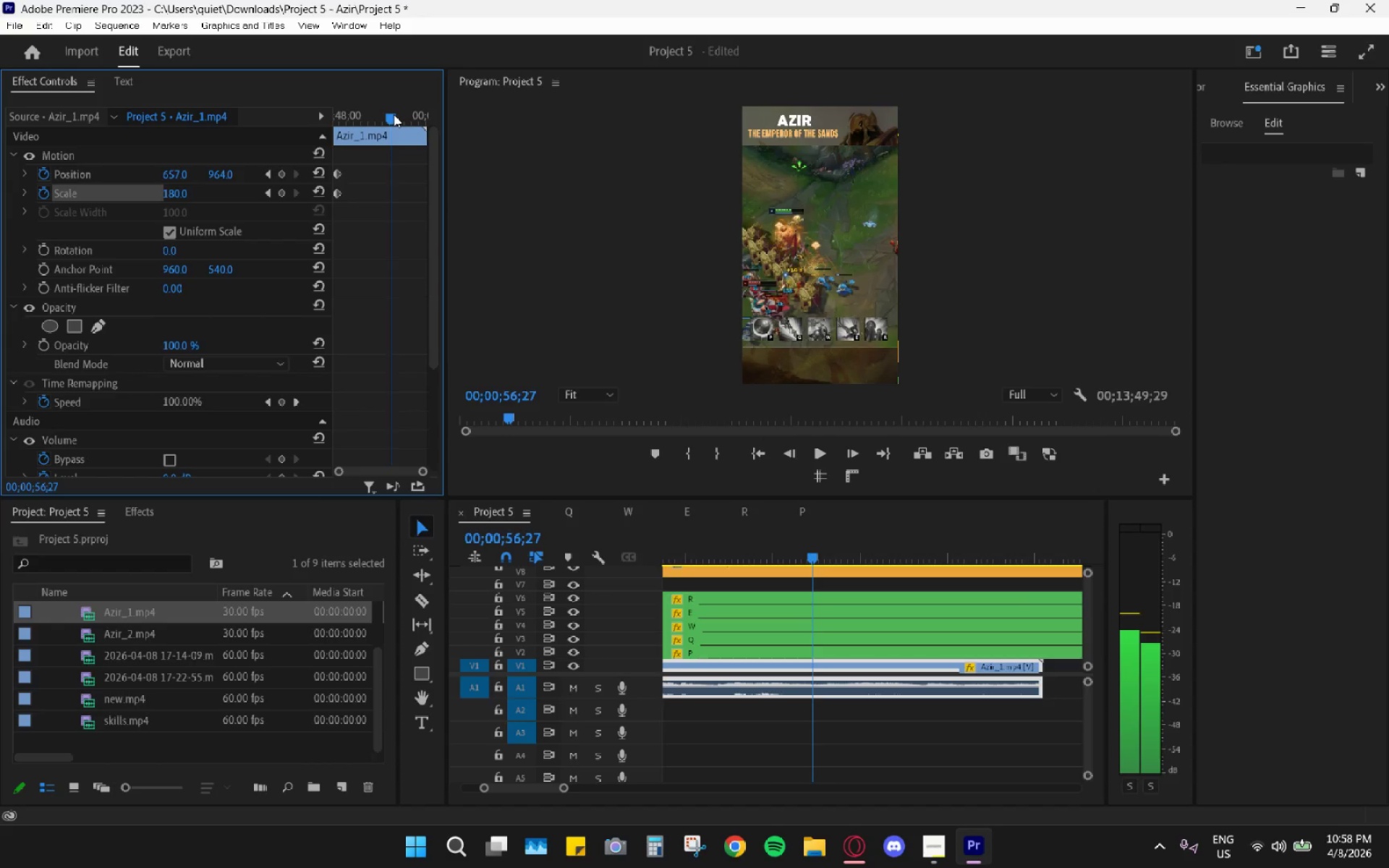 
key(ArrowLeft)
 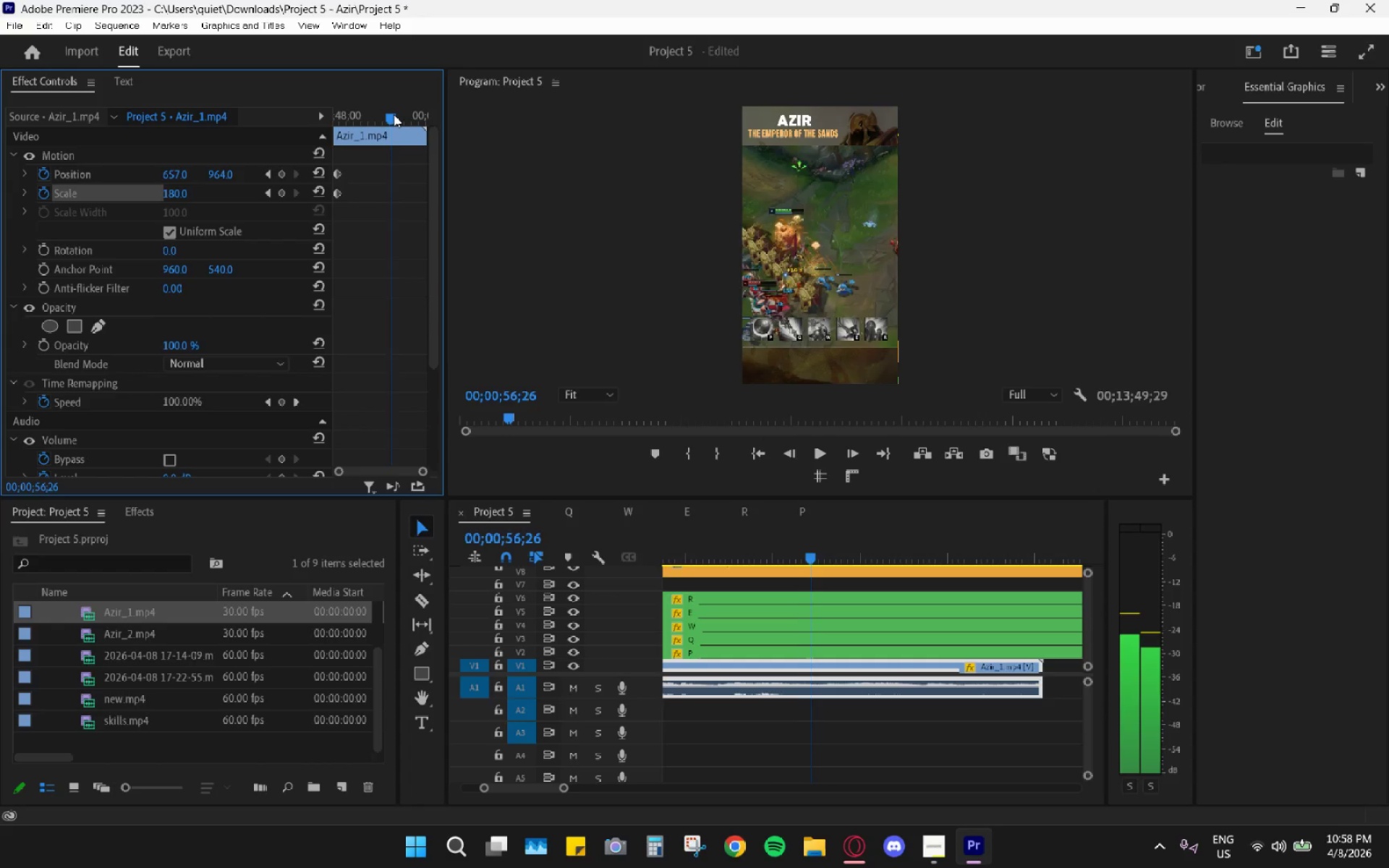 
key(ArrowLeft)
 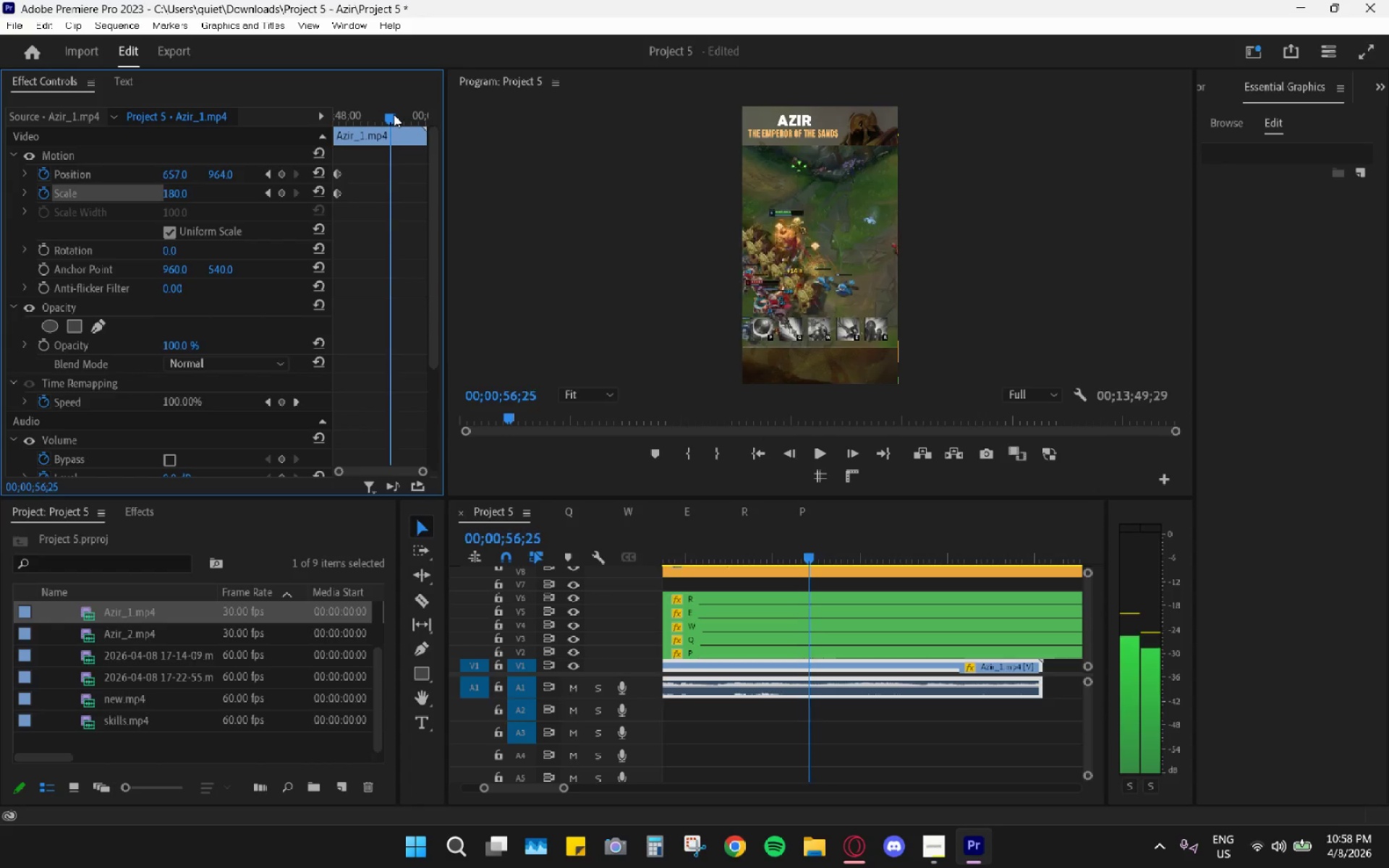 
key(ArrowLeft)
 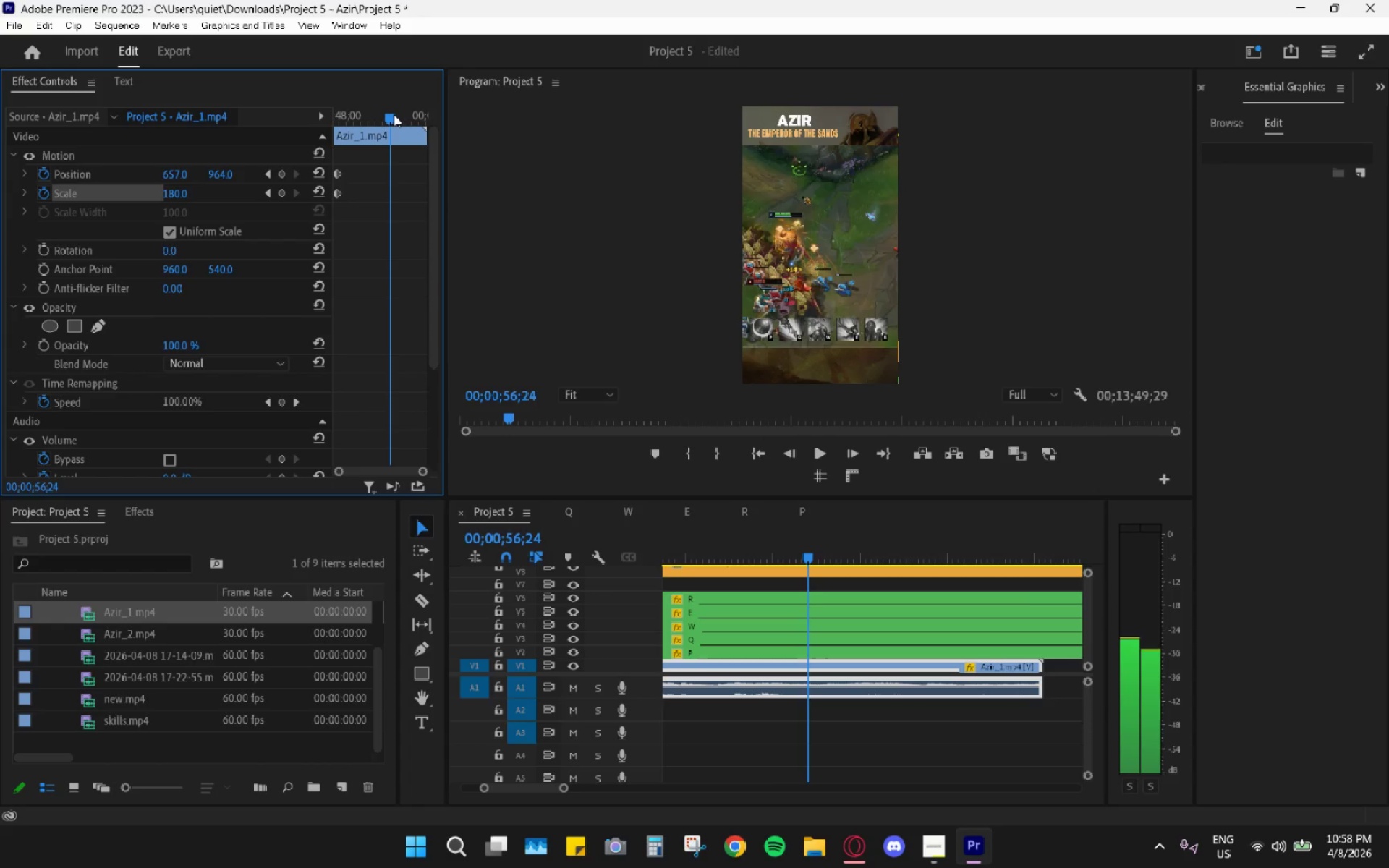 
key(ArrowLeft)
 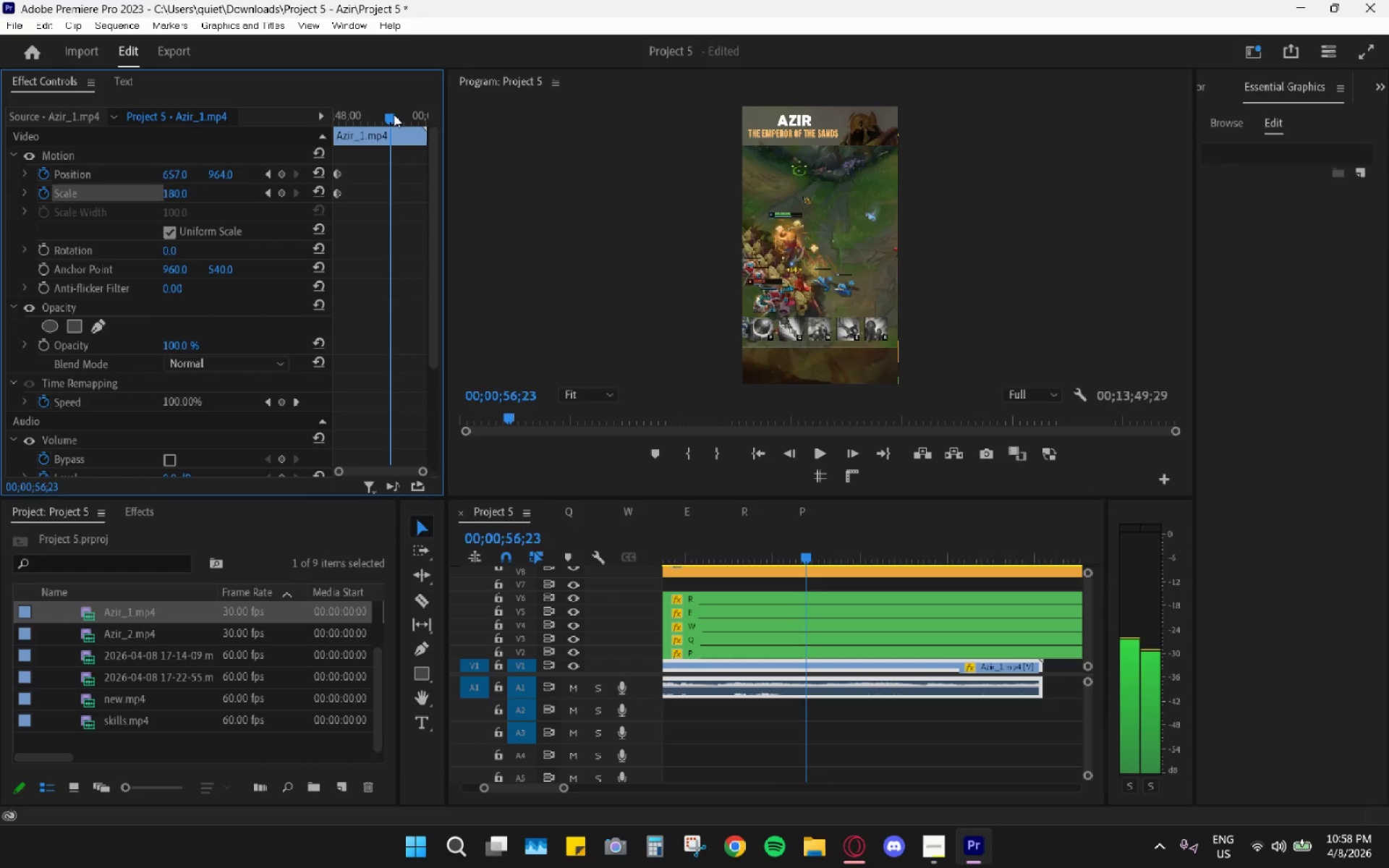 
key(ArrowLeft)
 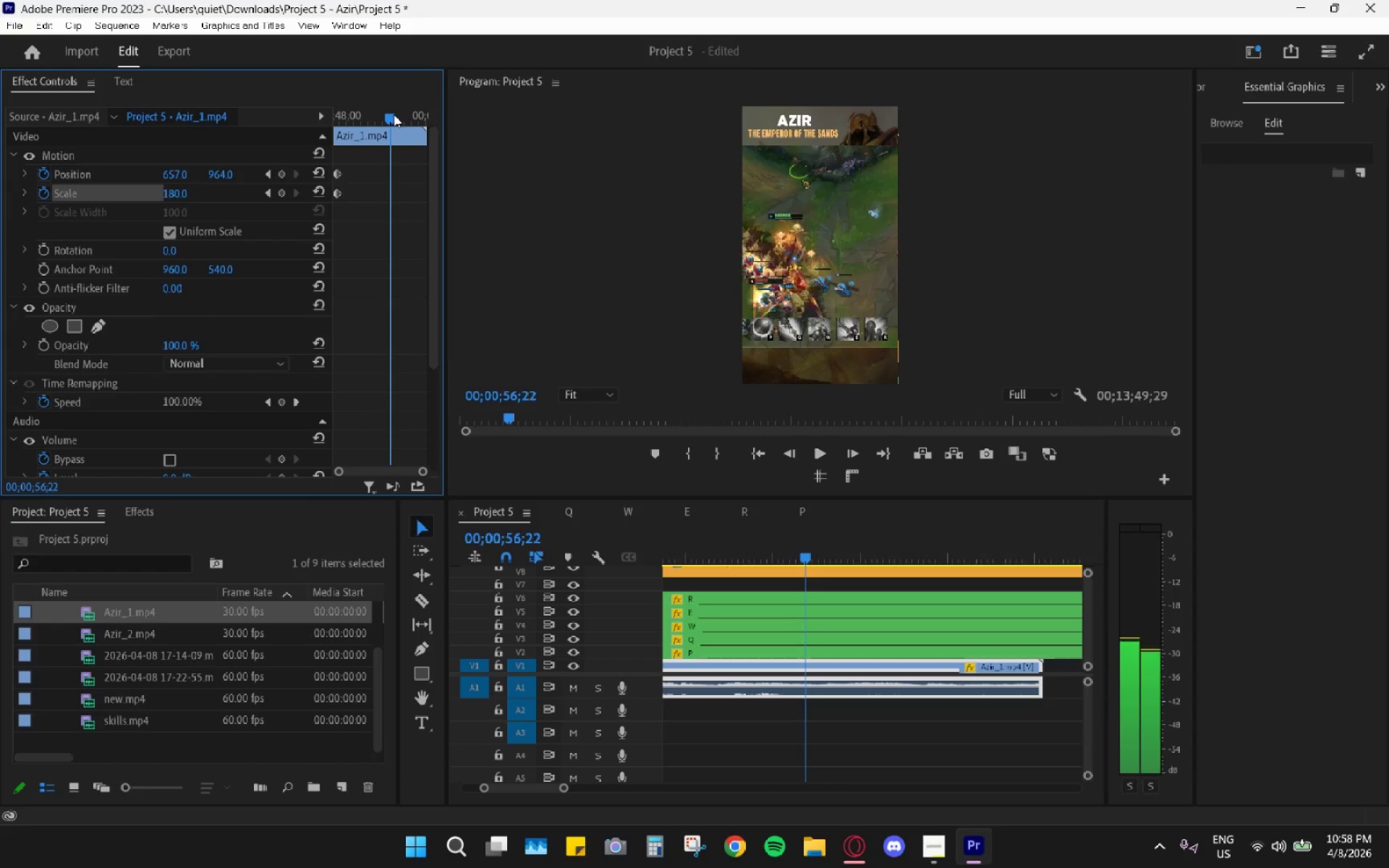 
key(ArrowLeft)
 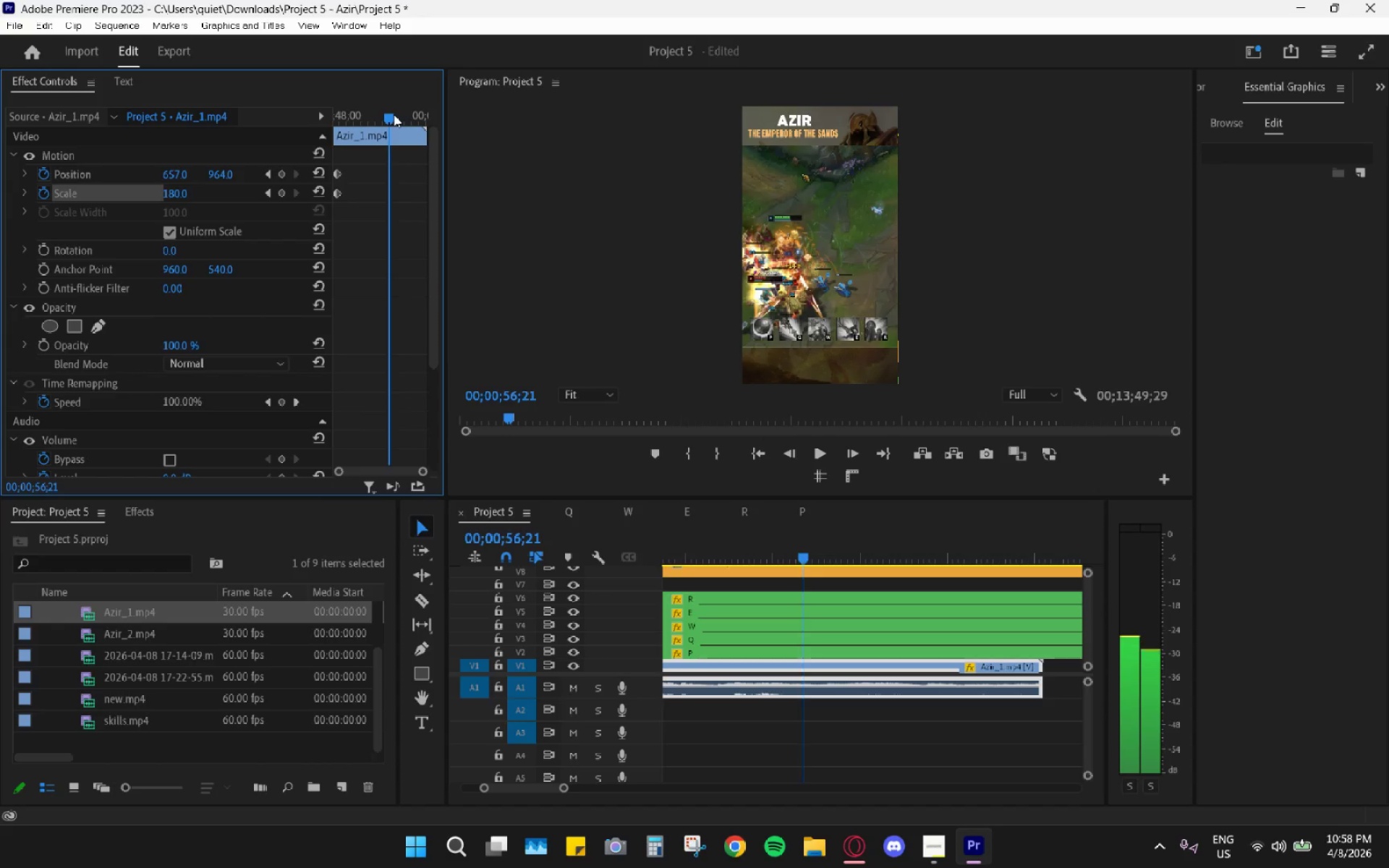 
key(ArrowLeft)
 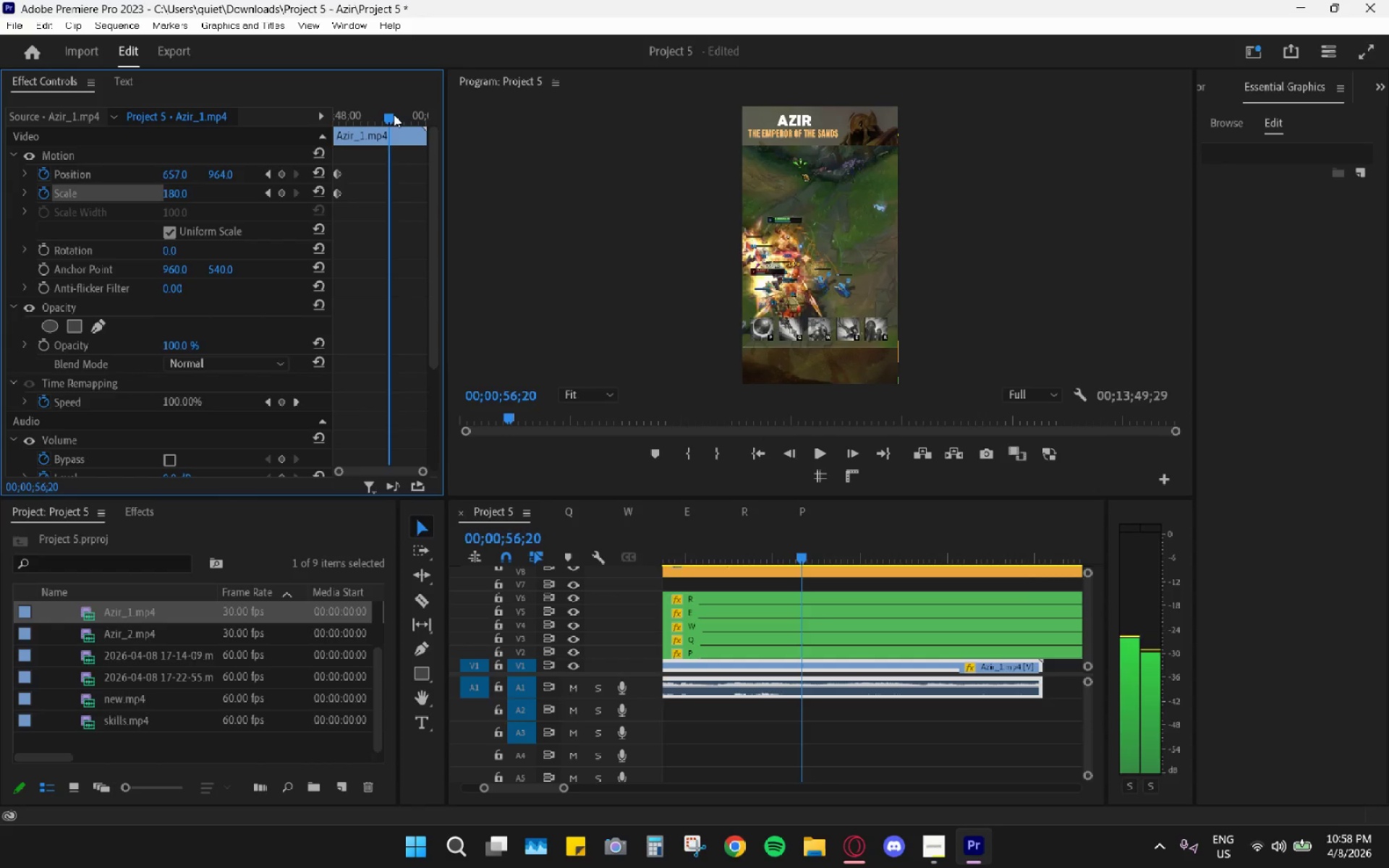 
key(ArrowLeft)
 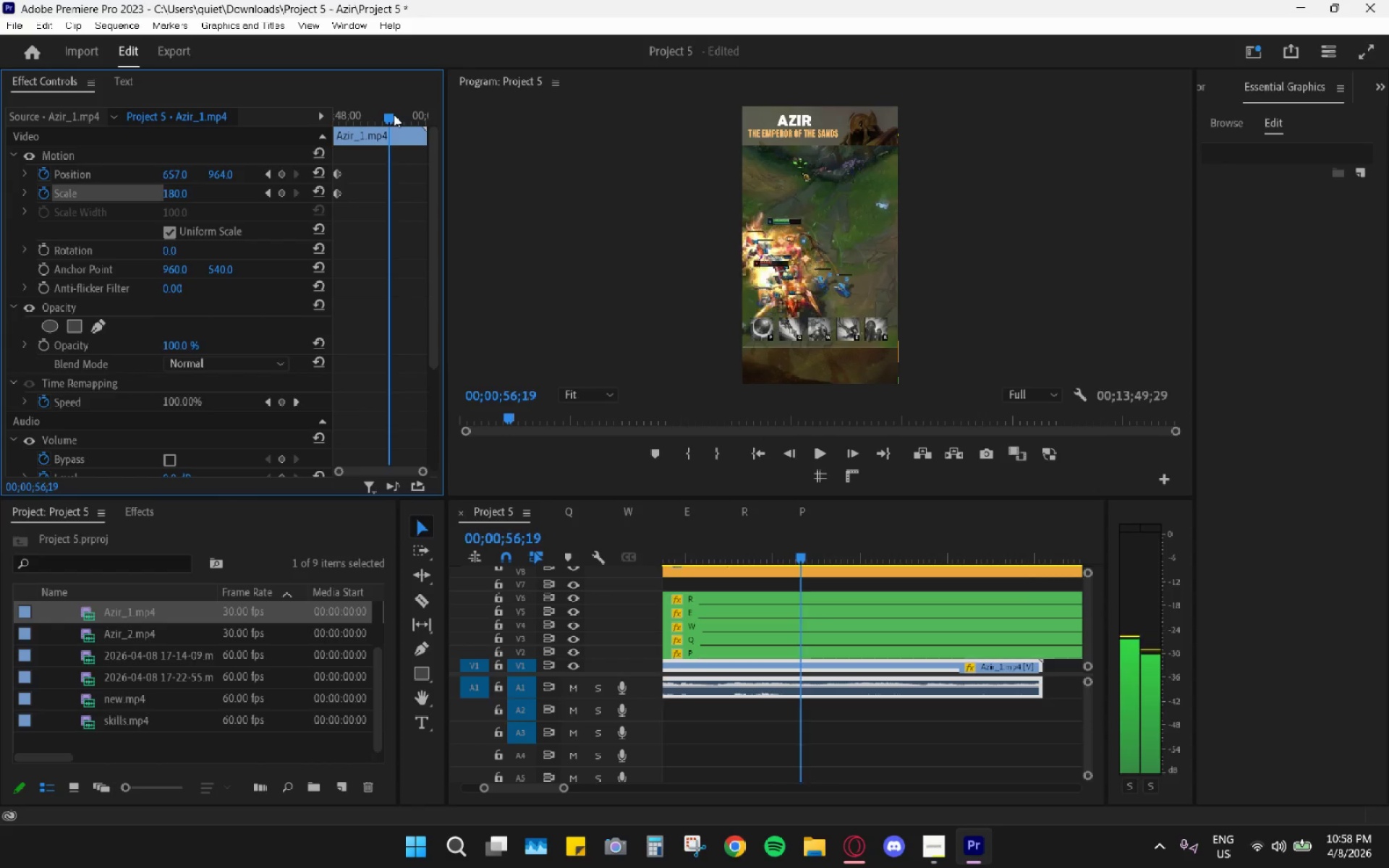 
key(ArrowLeft)
 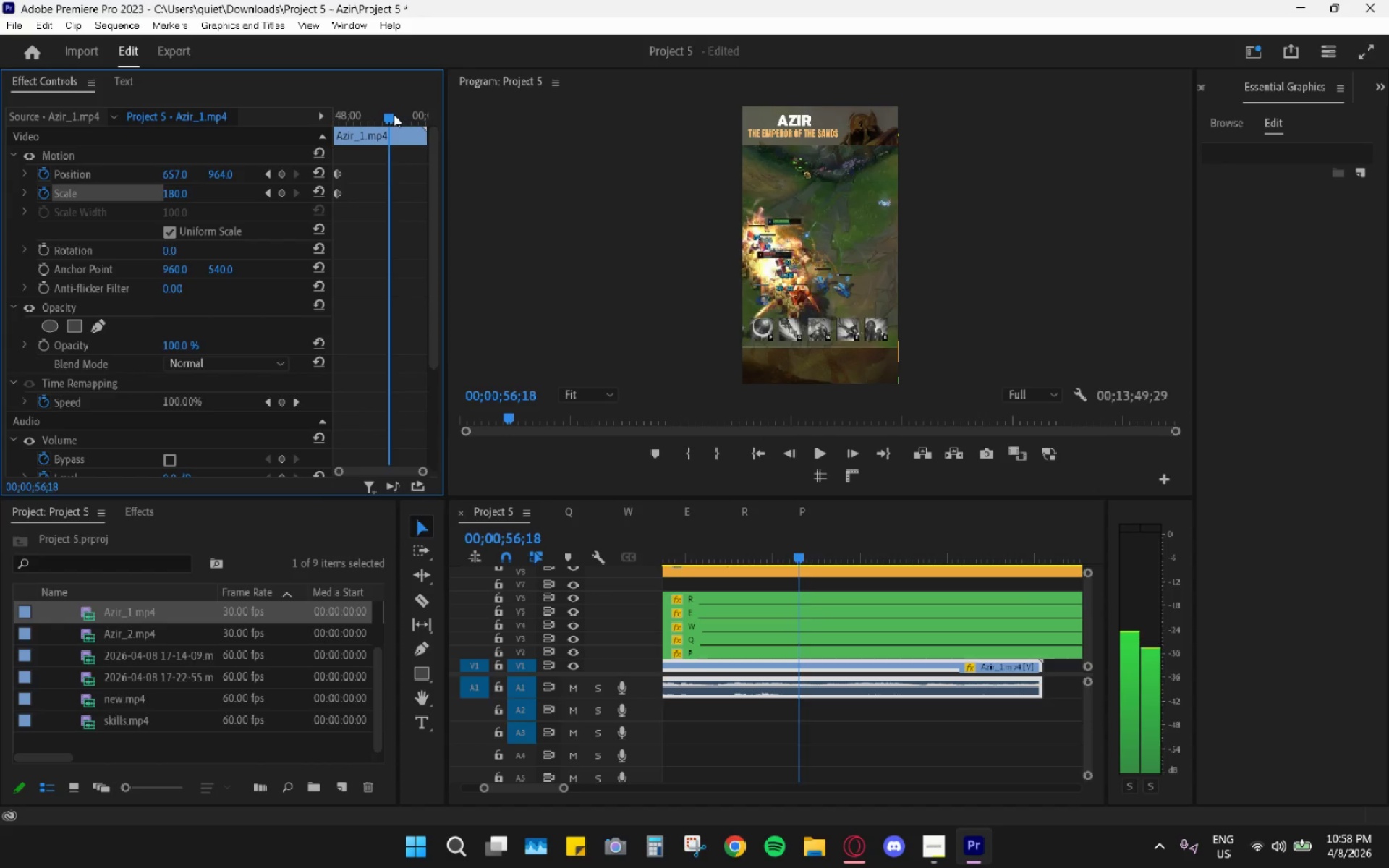 
key(ArrowLeft)
 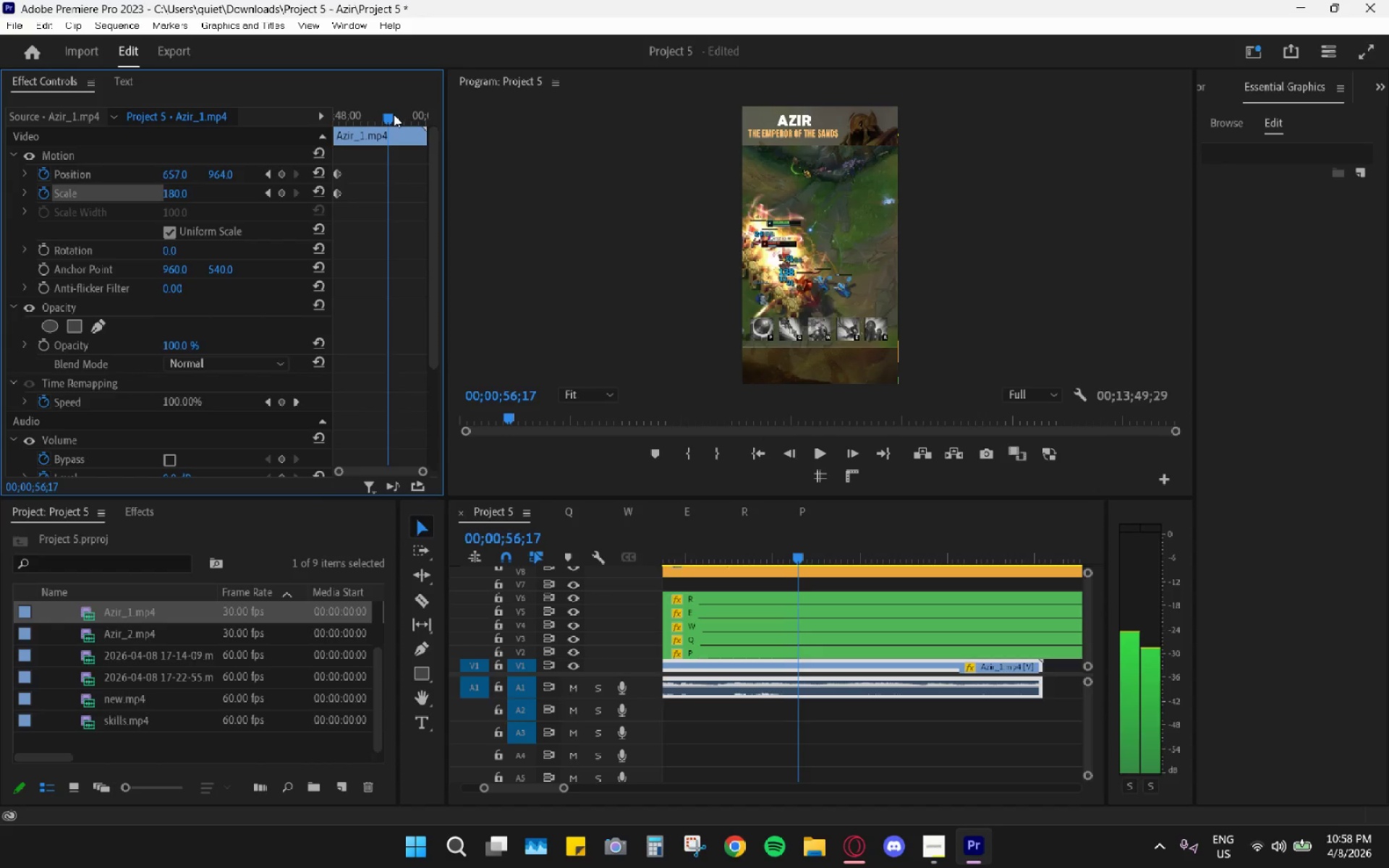 
key(ArrowLeft)
 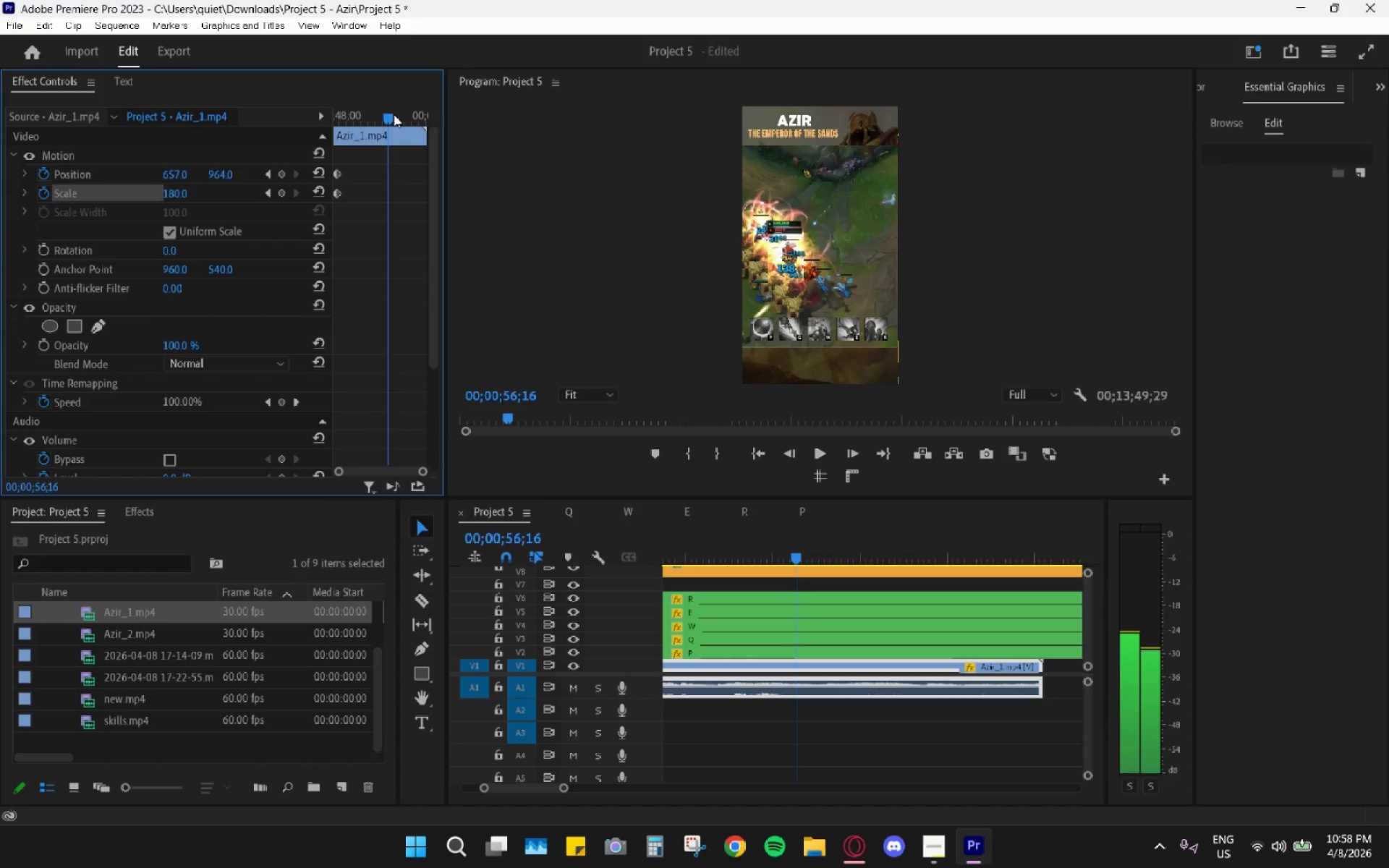 
key(ArrowLeft)
 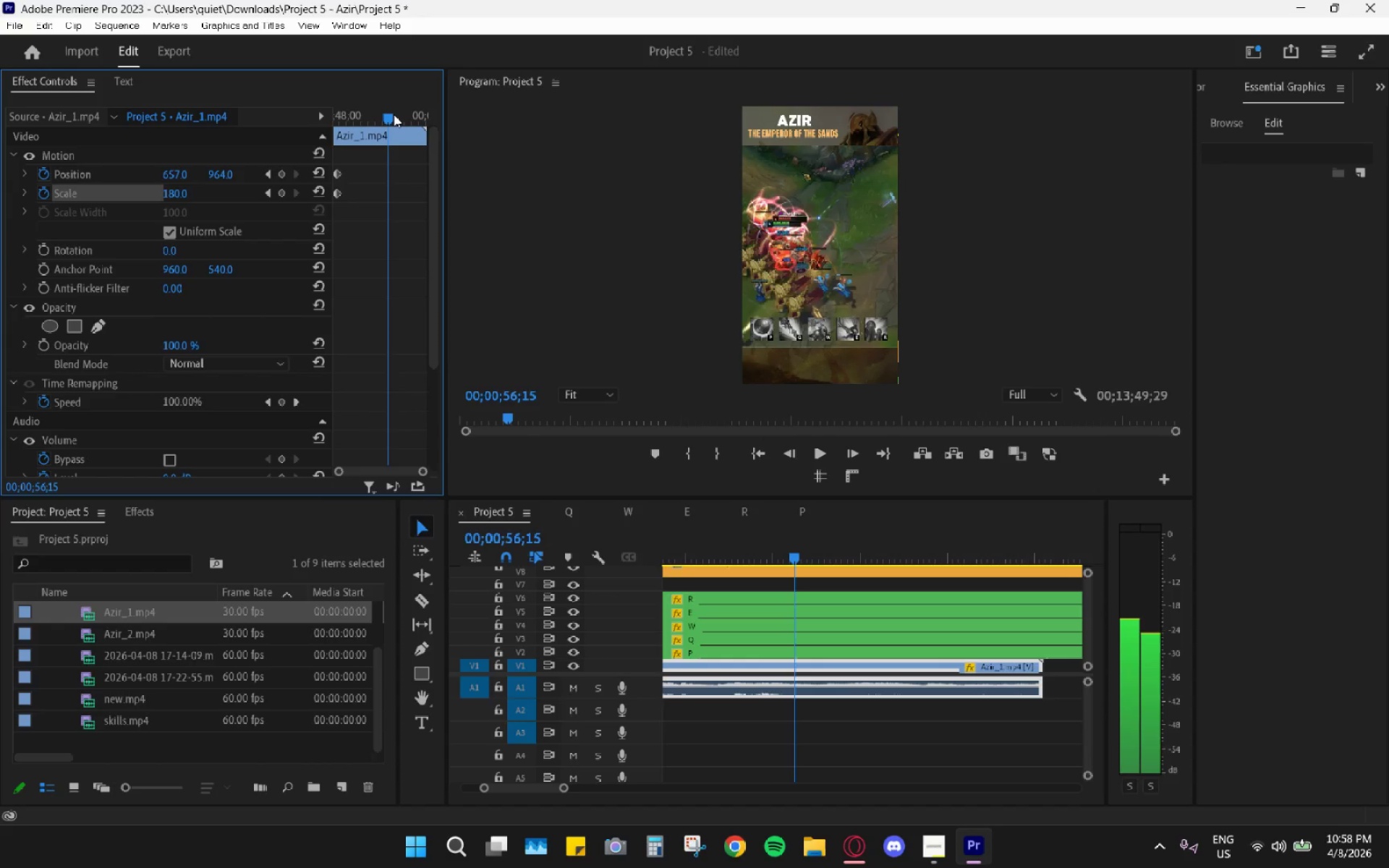 
key(ArrowLeft)
 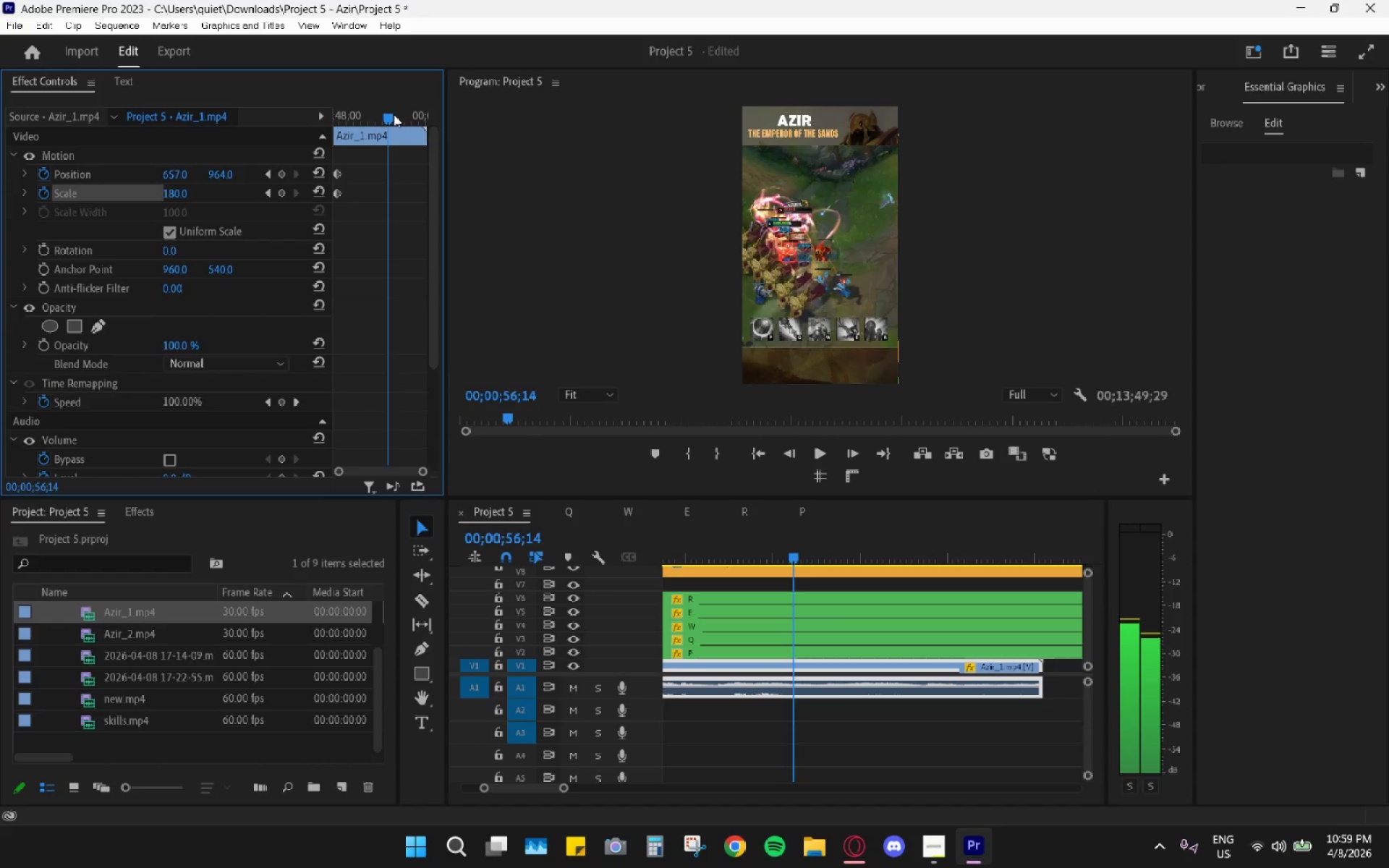 
key(ArrowLeft)
 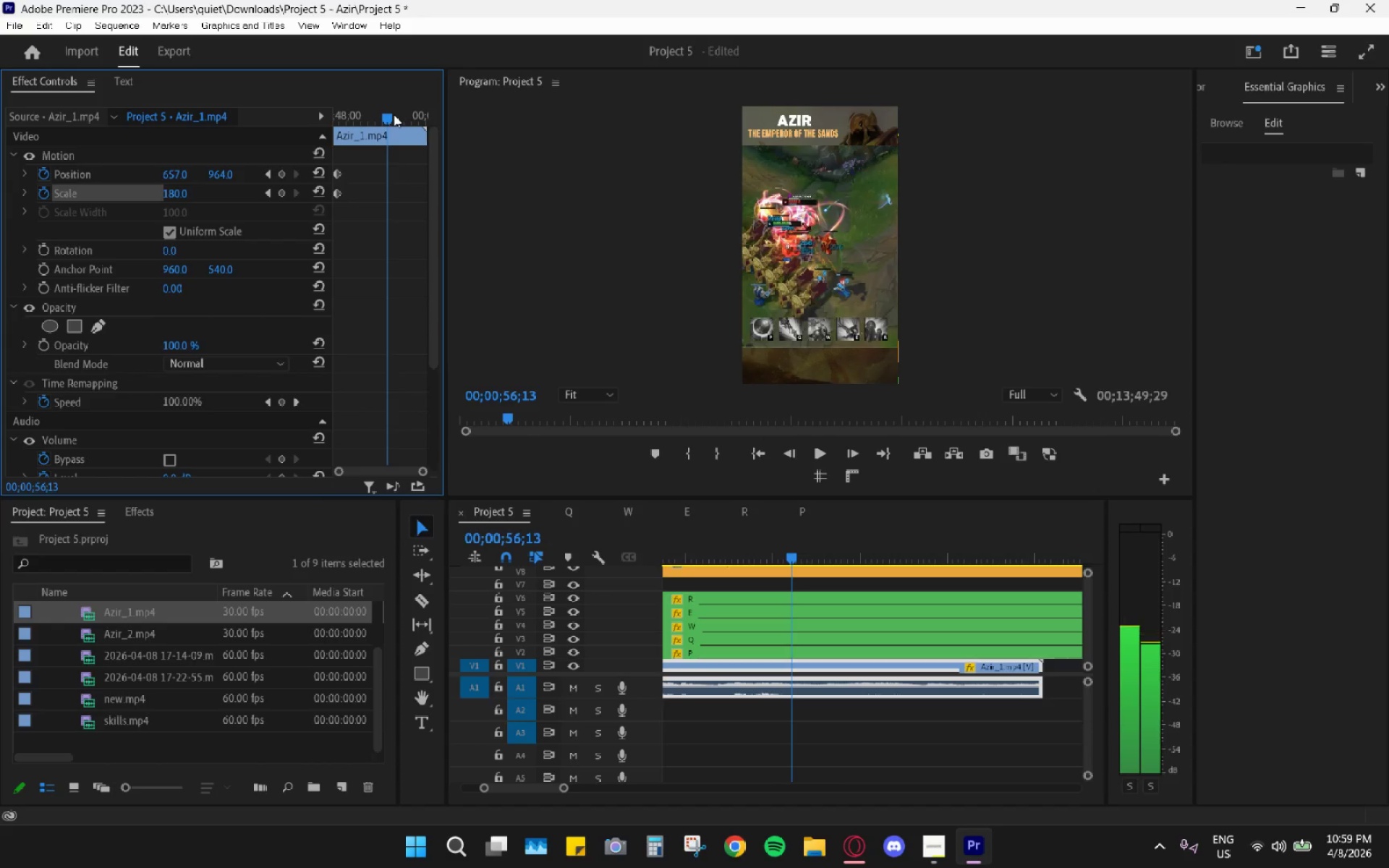 
key(ArrowLeft)
 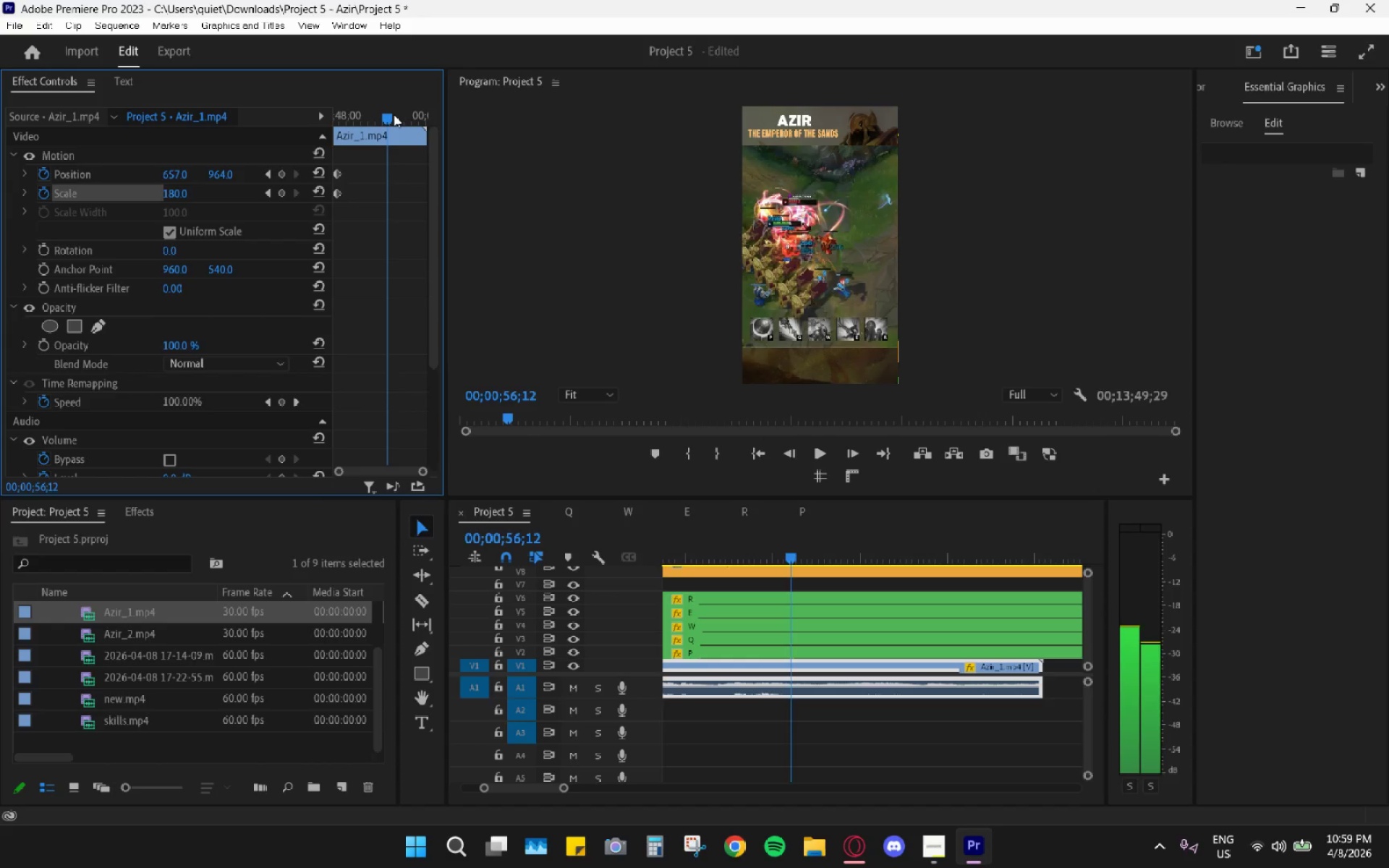 
key(ArrowLeft)
 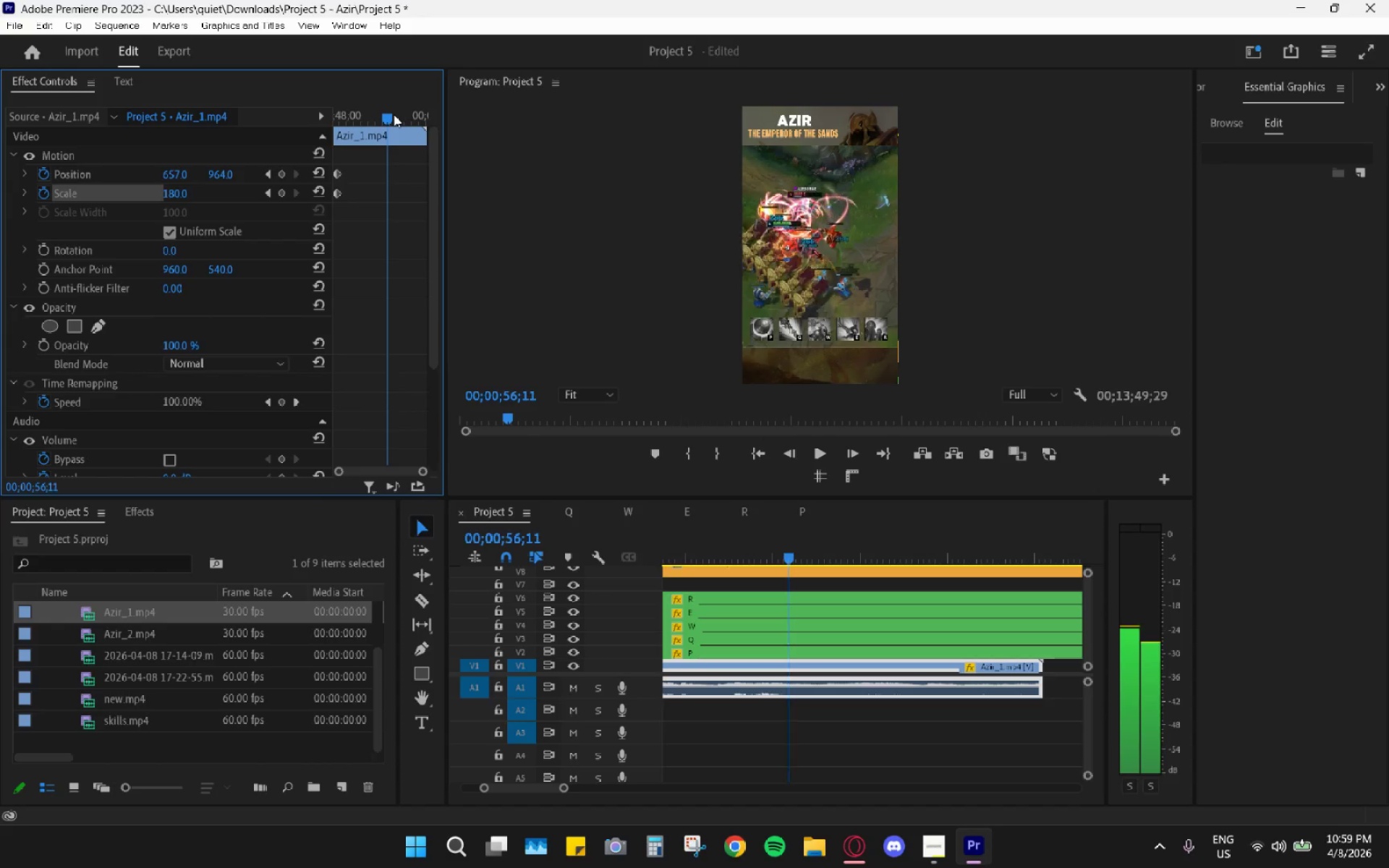 
key(ArrowLeft)
 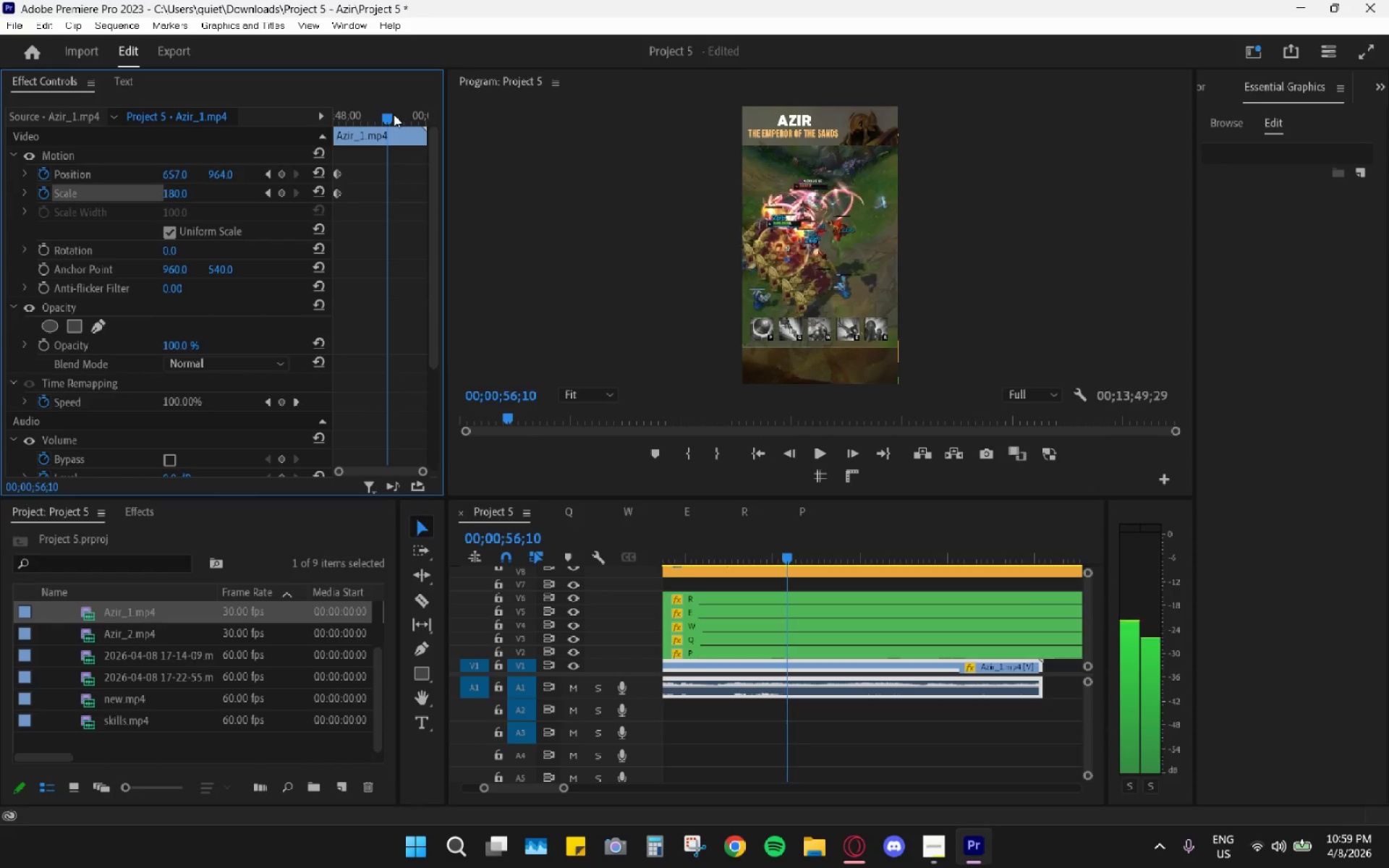 
key(ArrowLeft)
 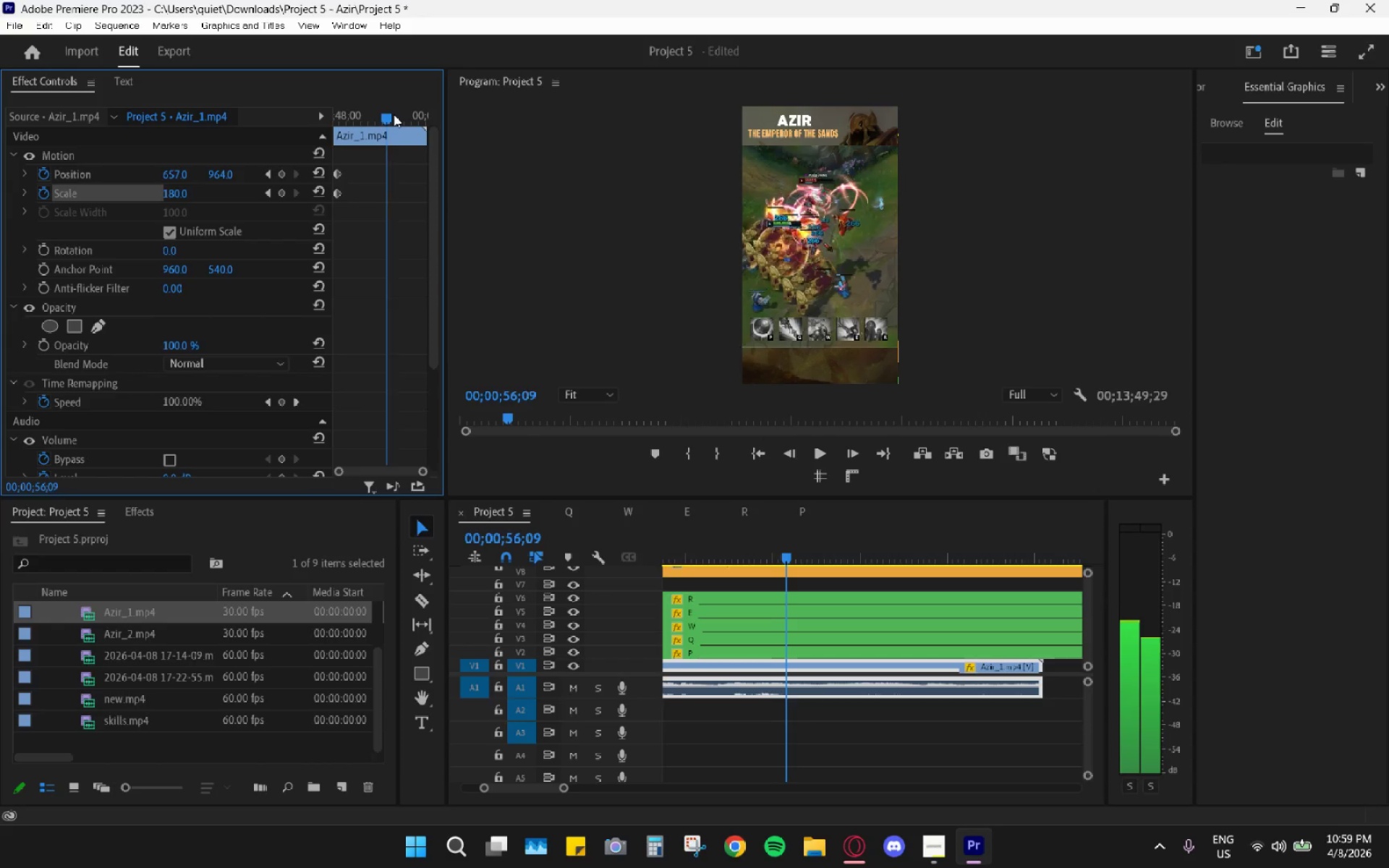 
key(ArrowLeft)
 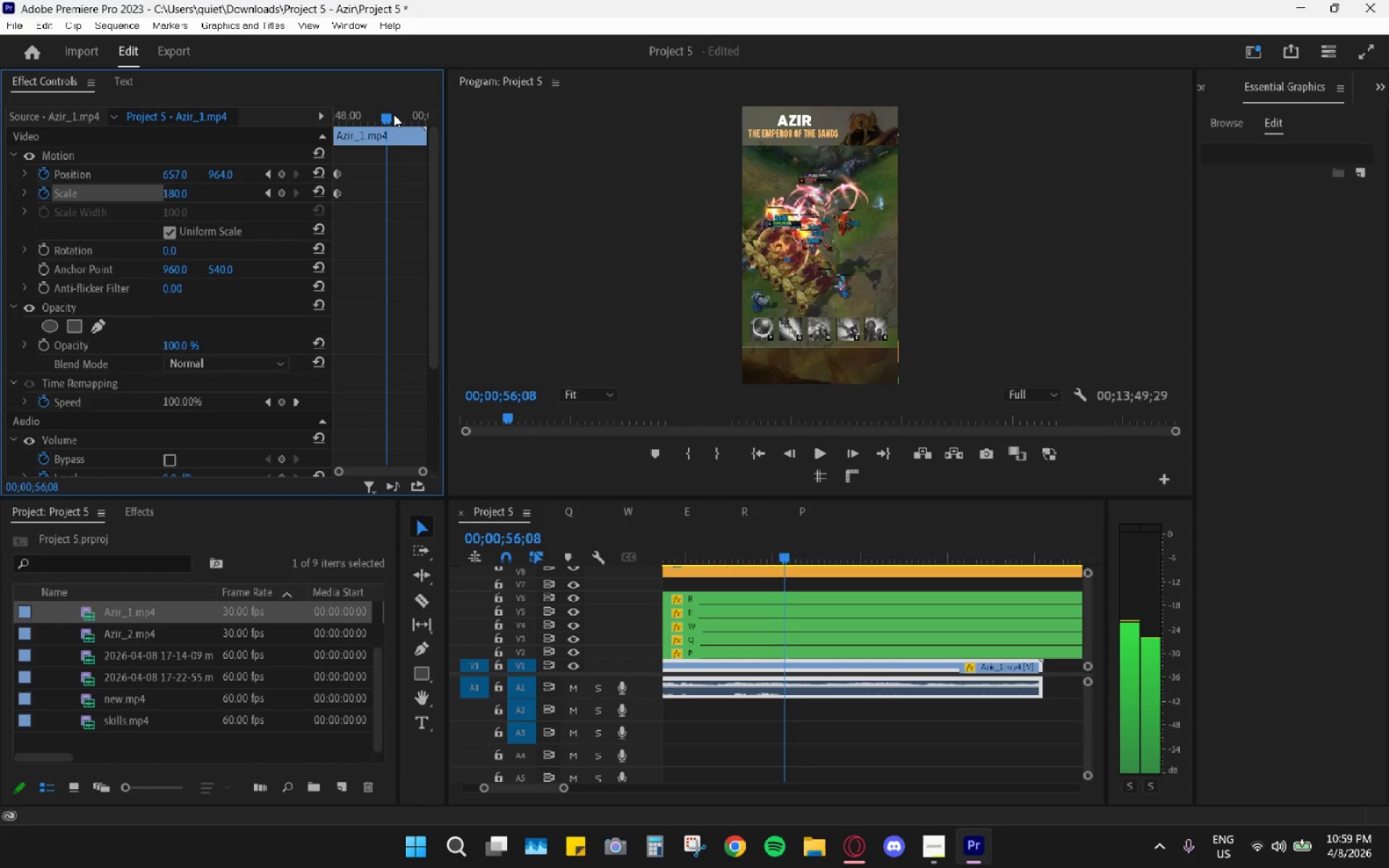 
key(ArrowLeft)
 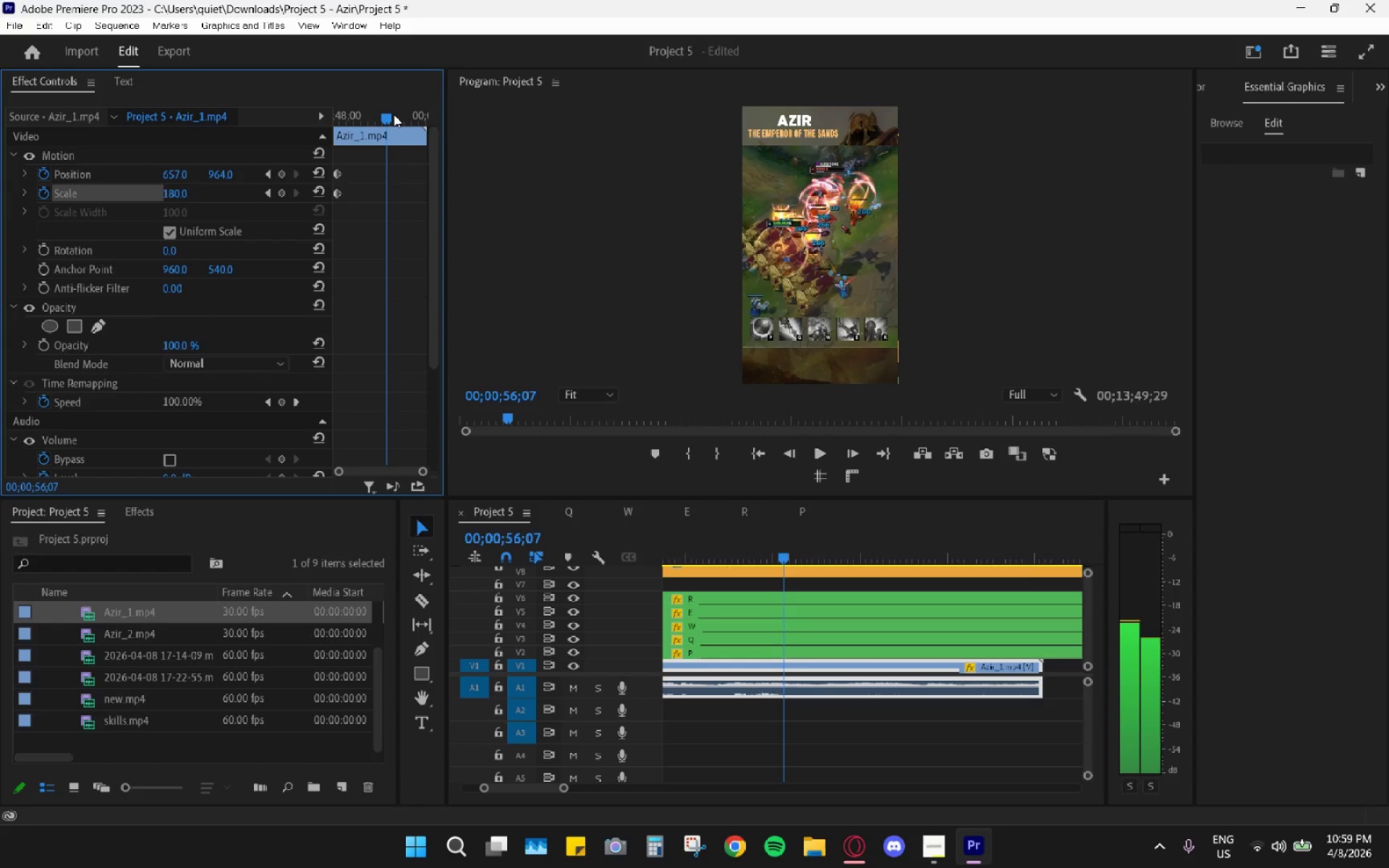 
key(ArrowLeft)
 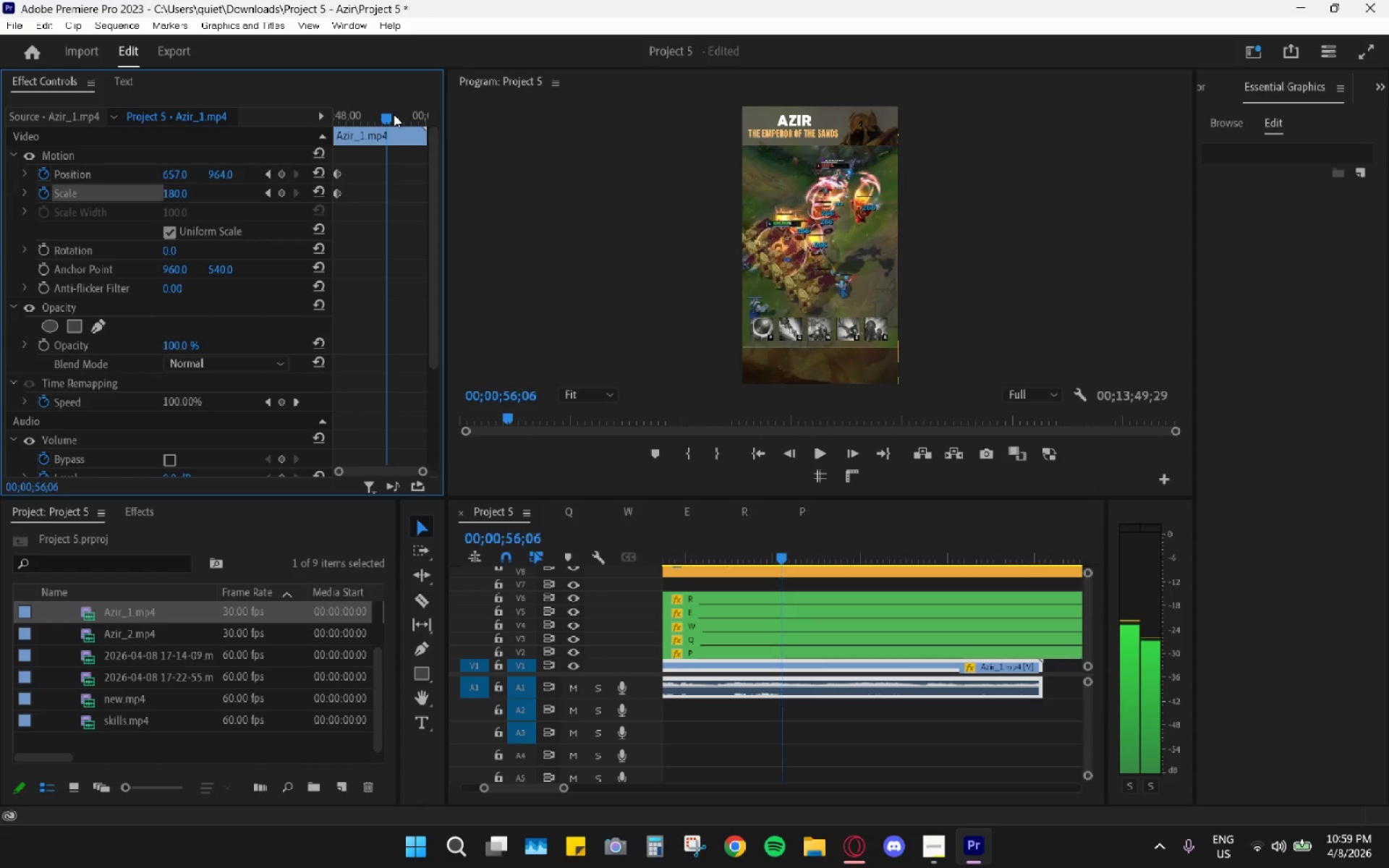 
key(ArrowLeft)
 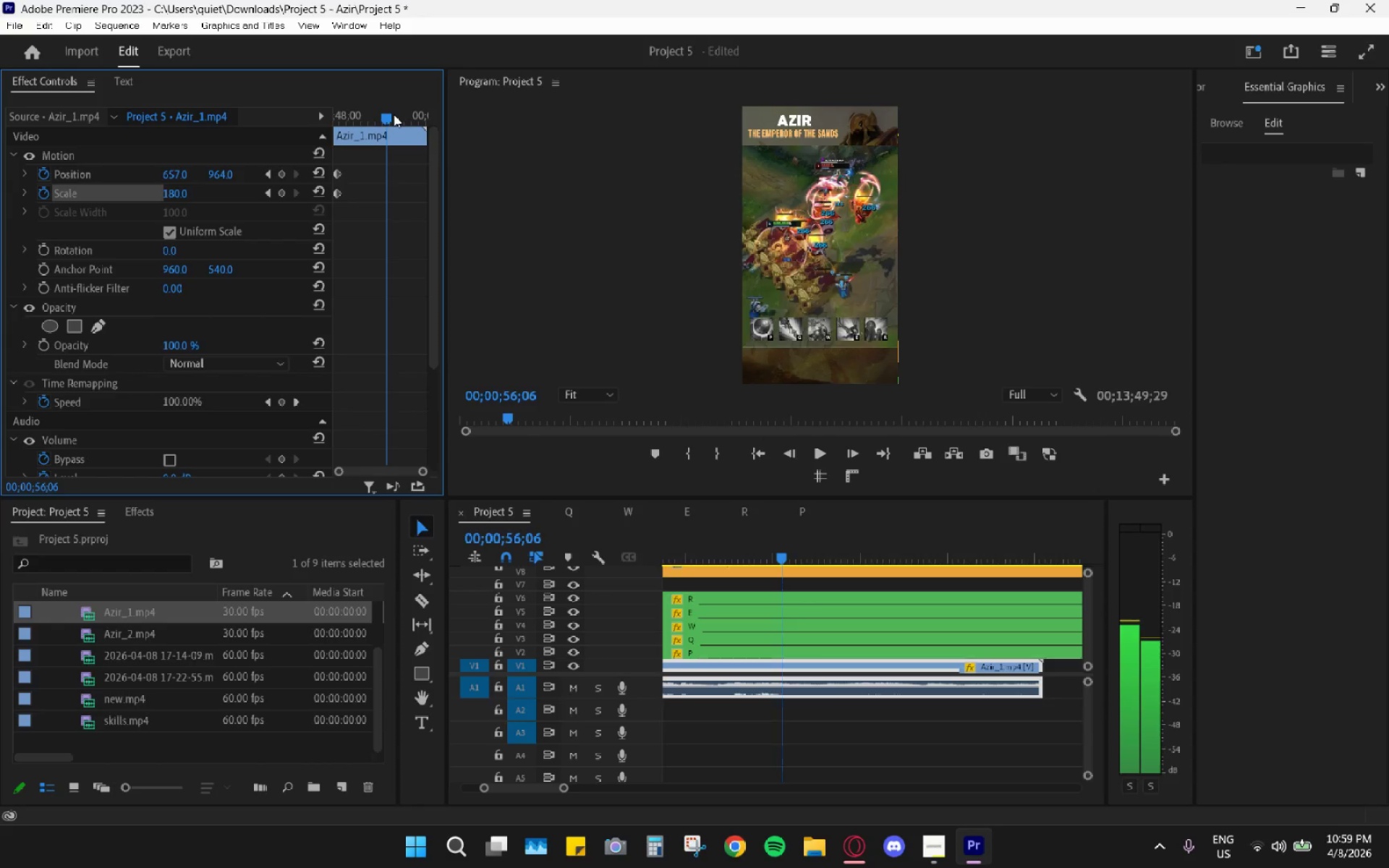 
key(ArrowLeft)
 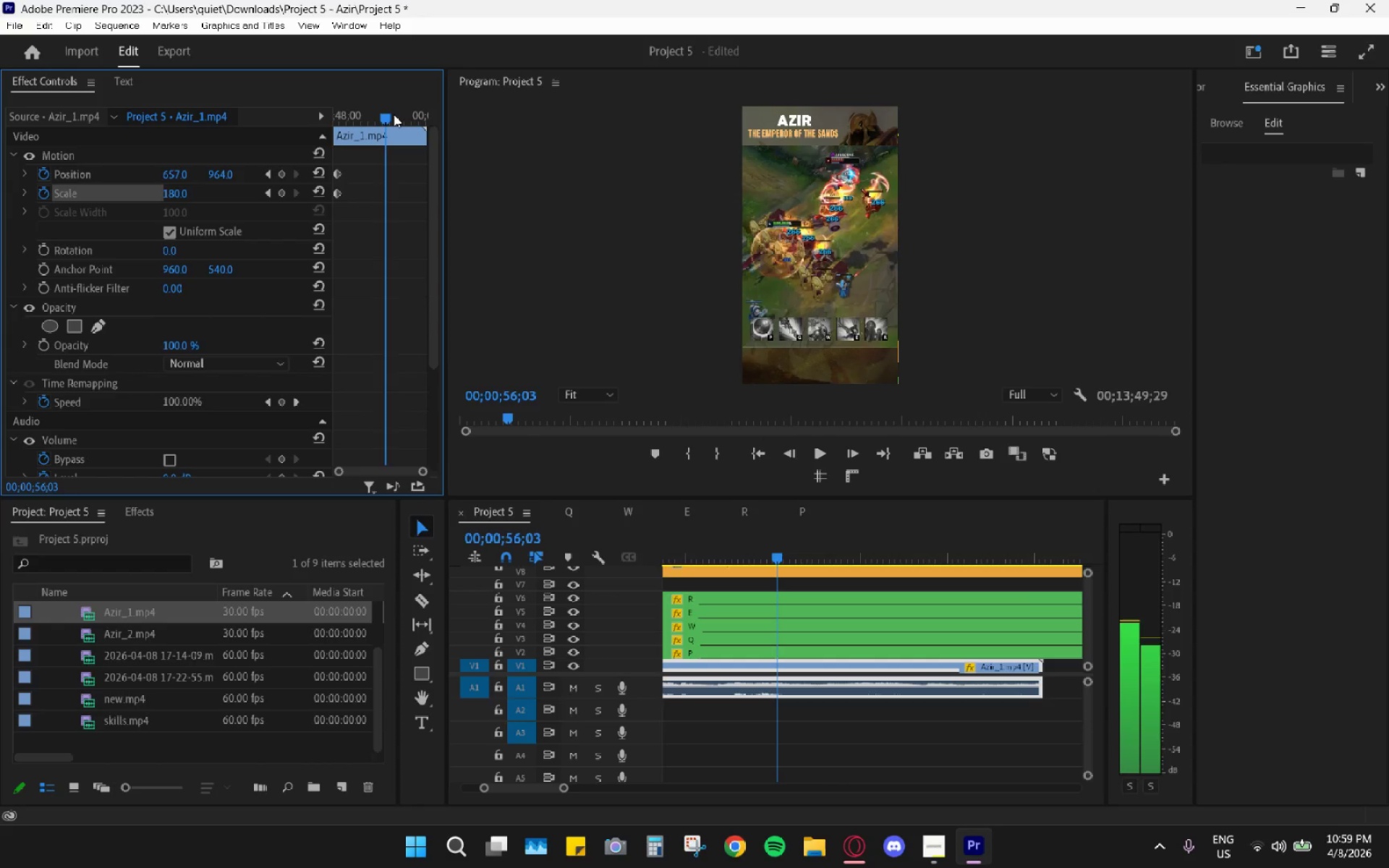 
key(ArrowLeft)
 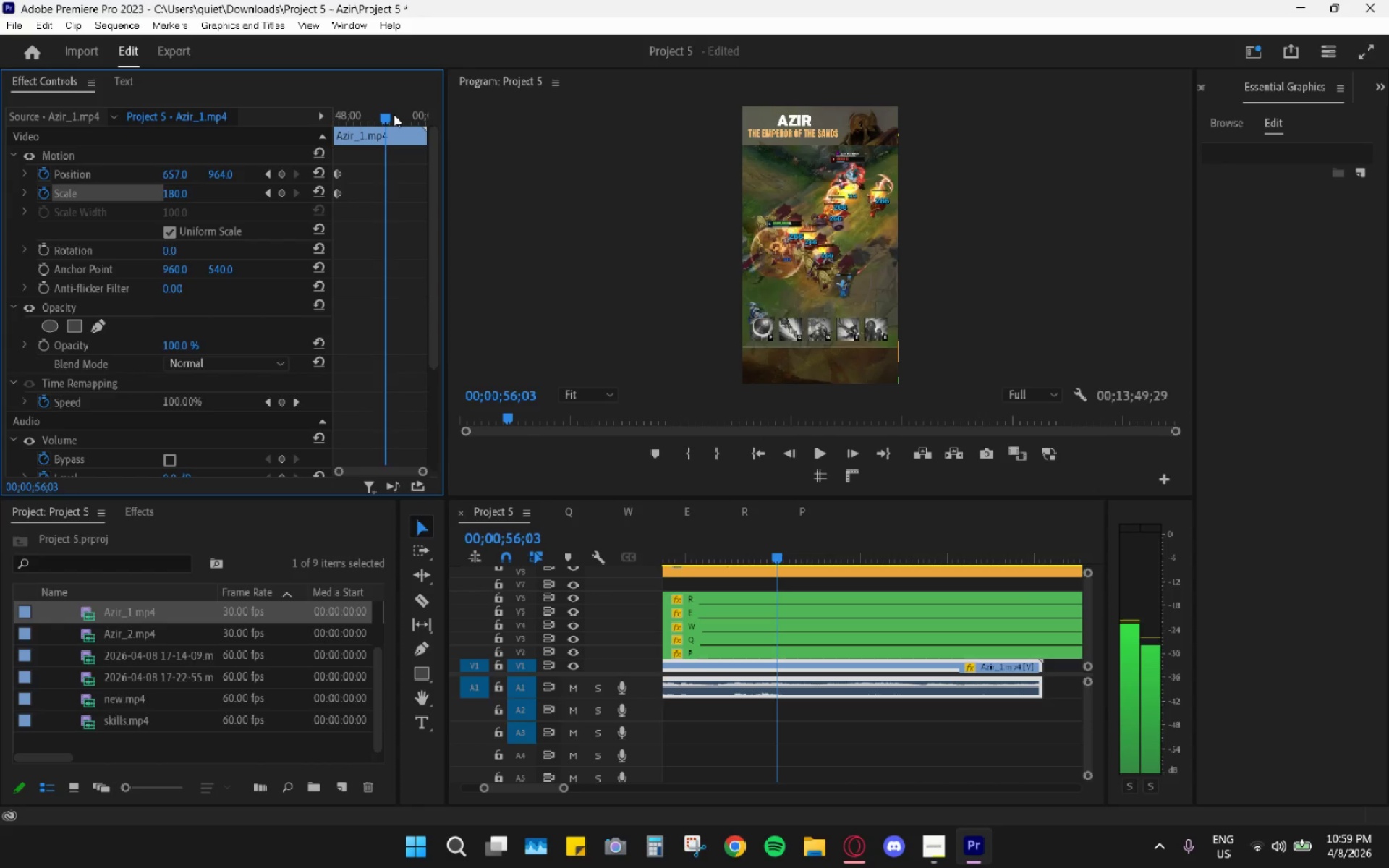 
key(ArrowLeft)
 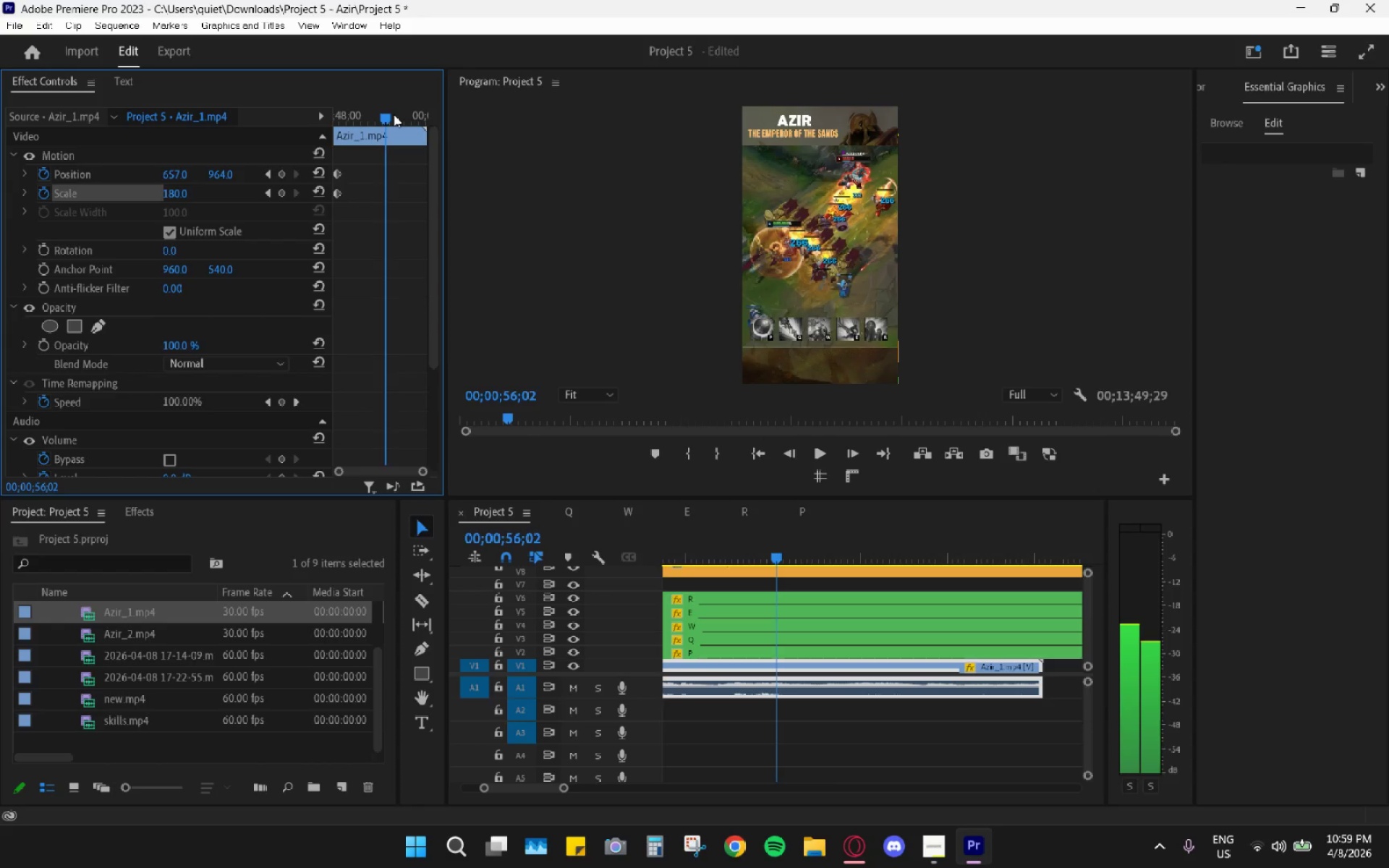 
key(ArrowLeft)
 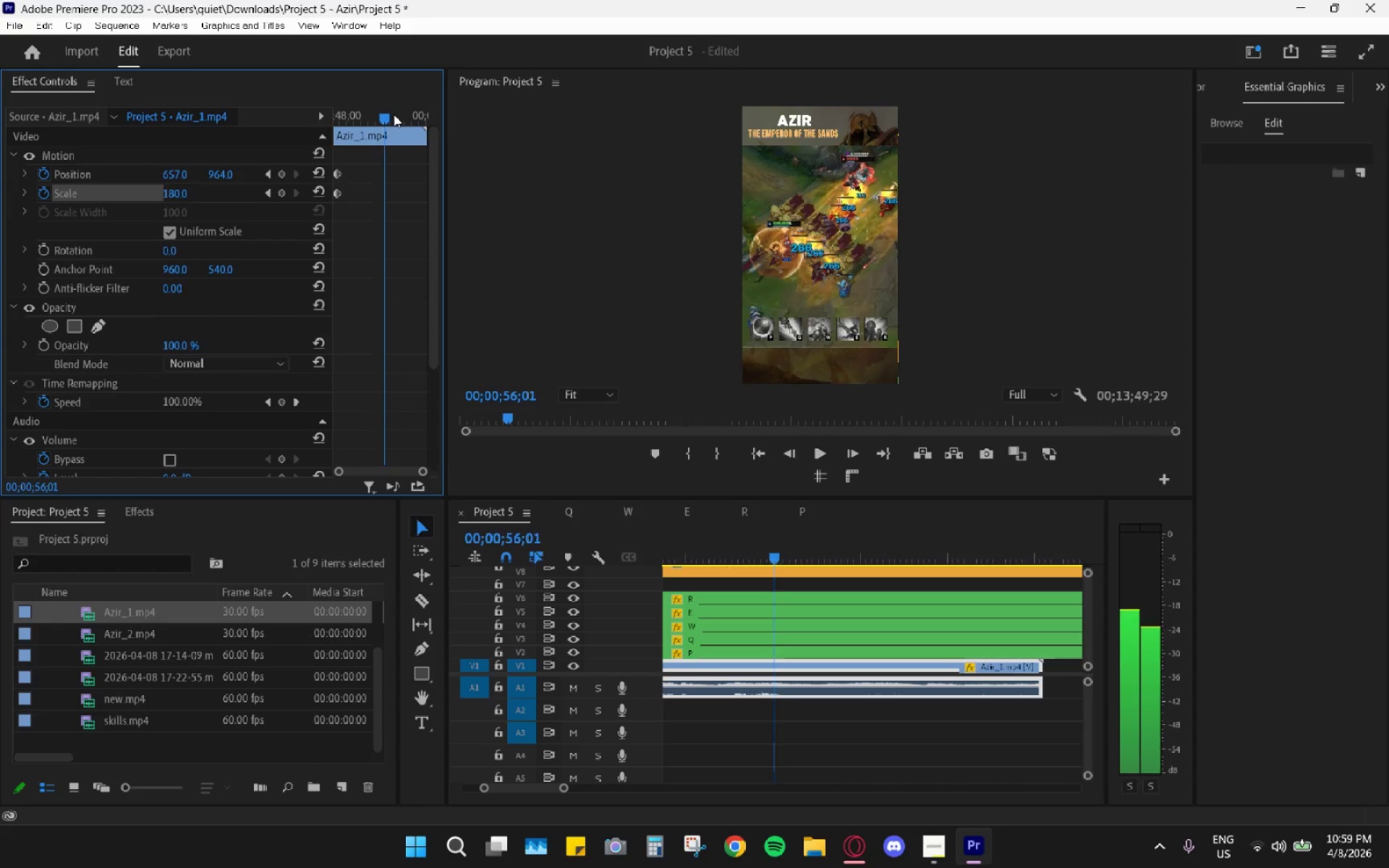 
key(ArrowLeft)
 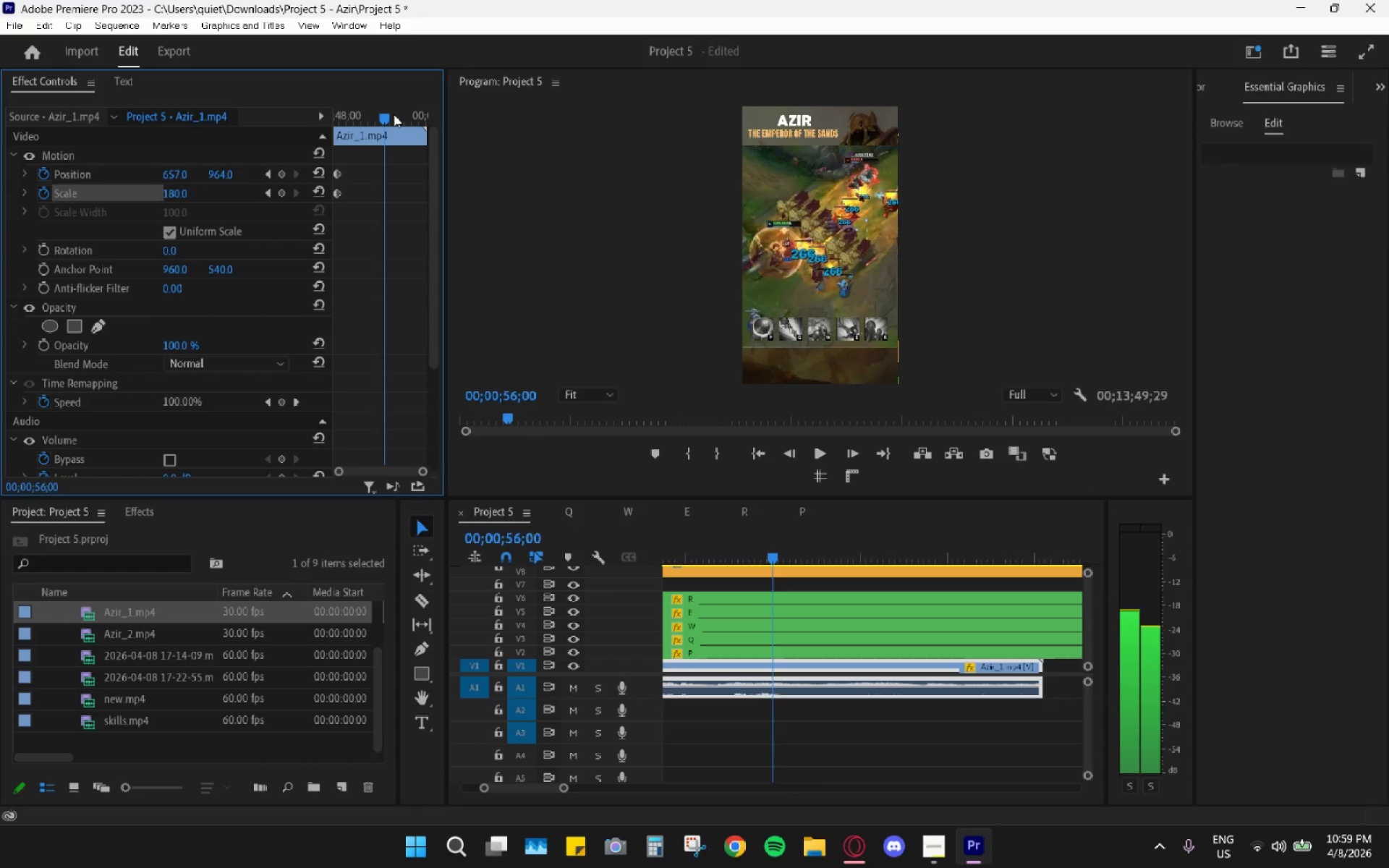 
key(ArrowLeft)
 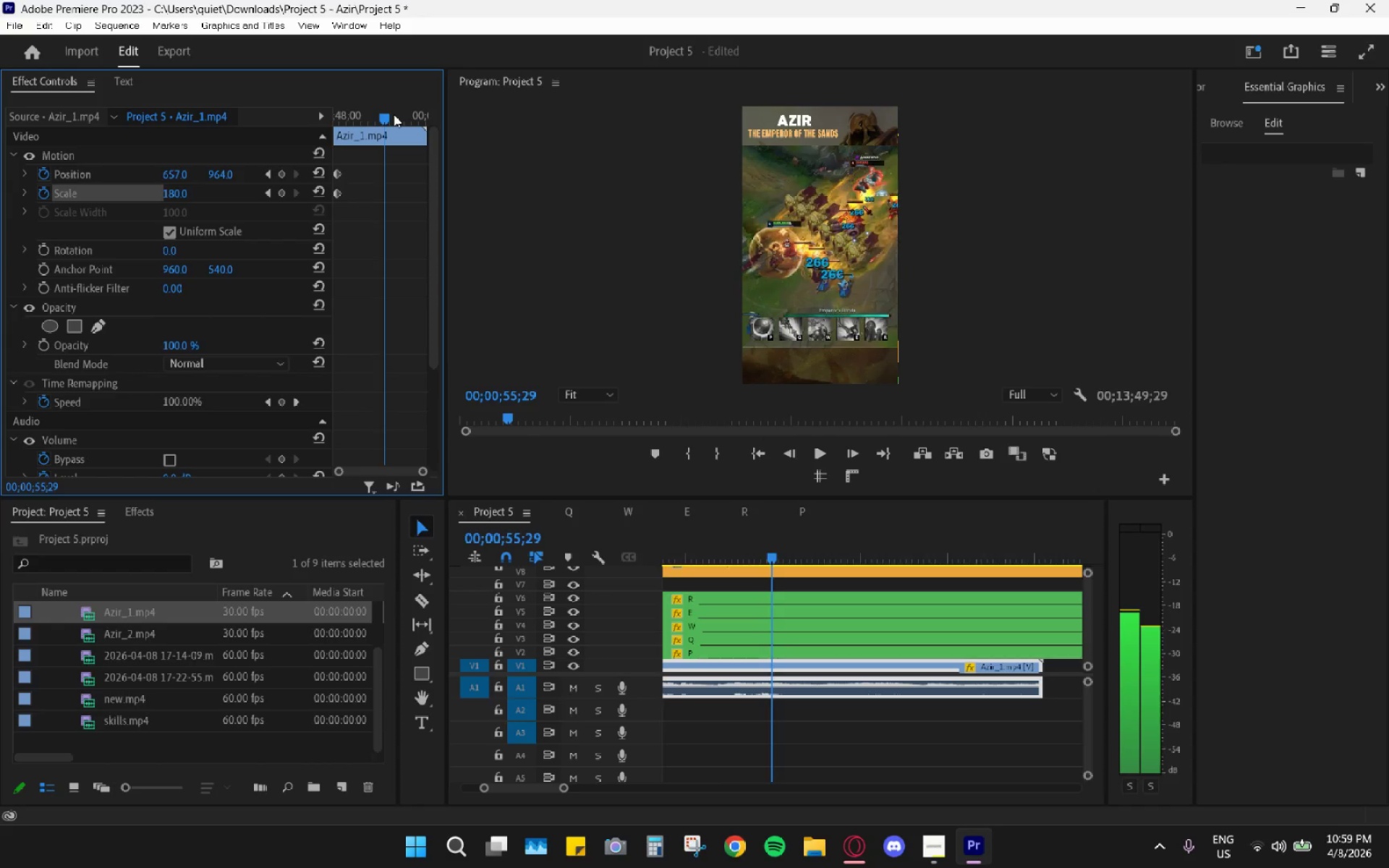 
key(ArrowLeft)
 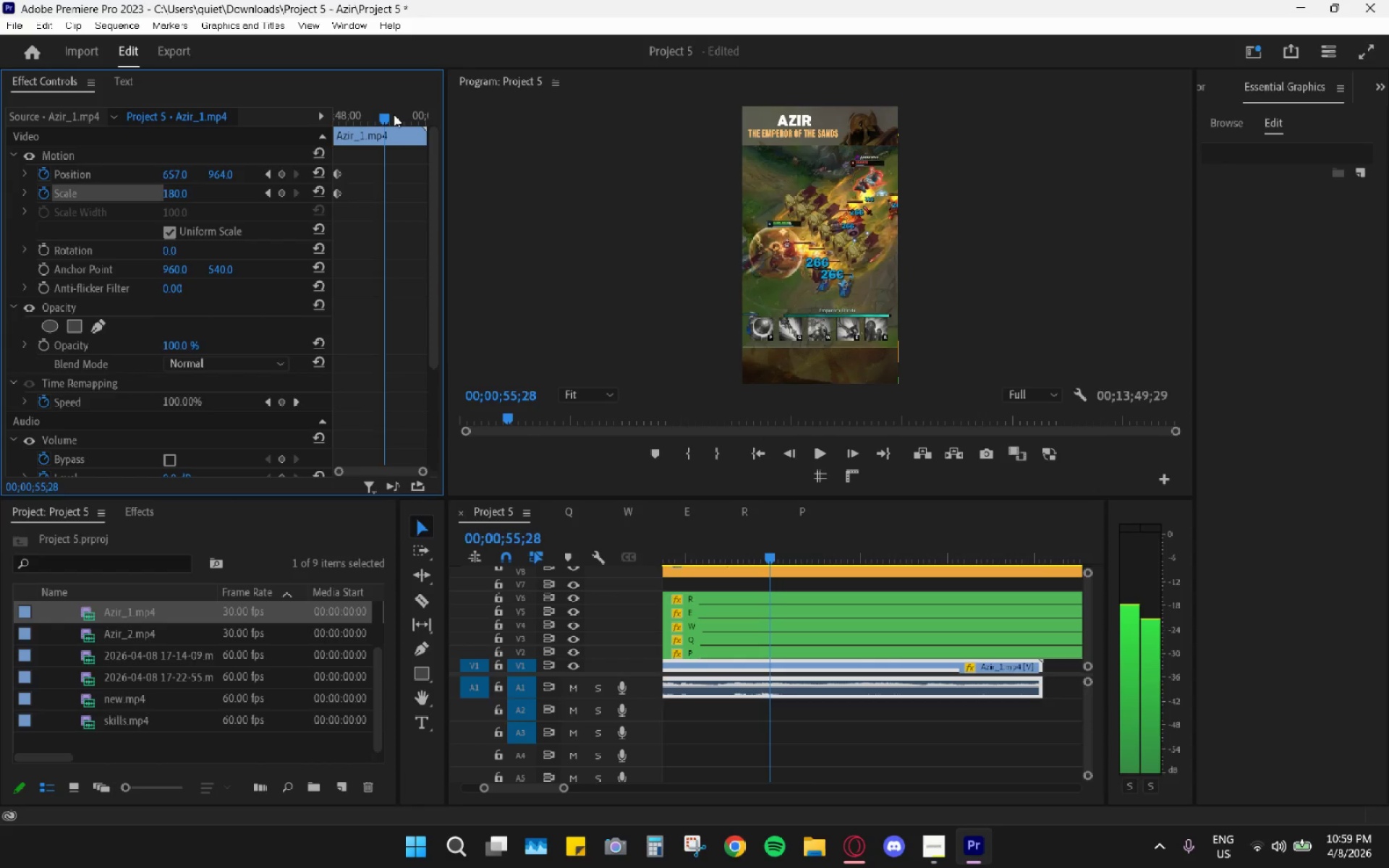 
key(ArrowLeft)
 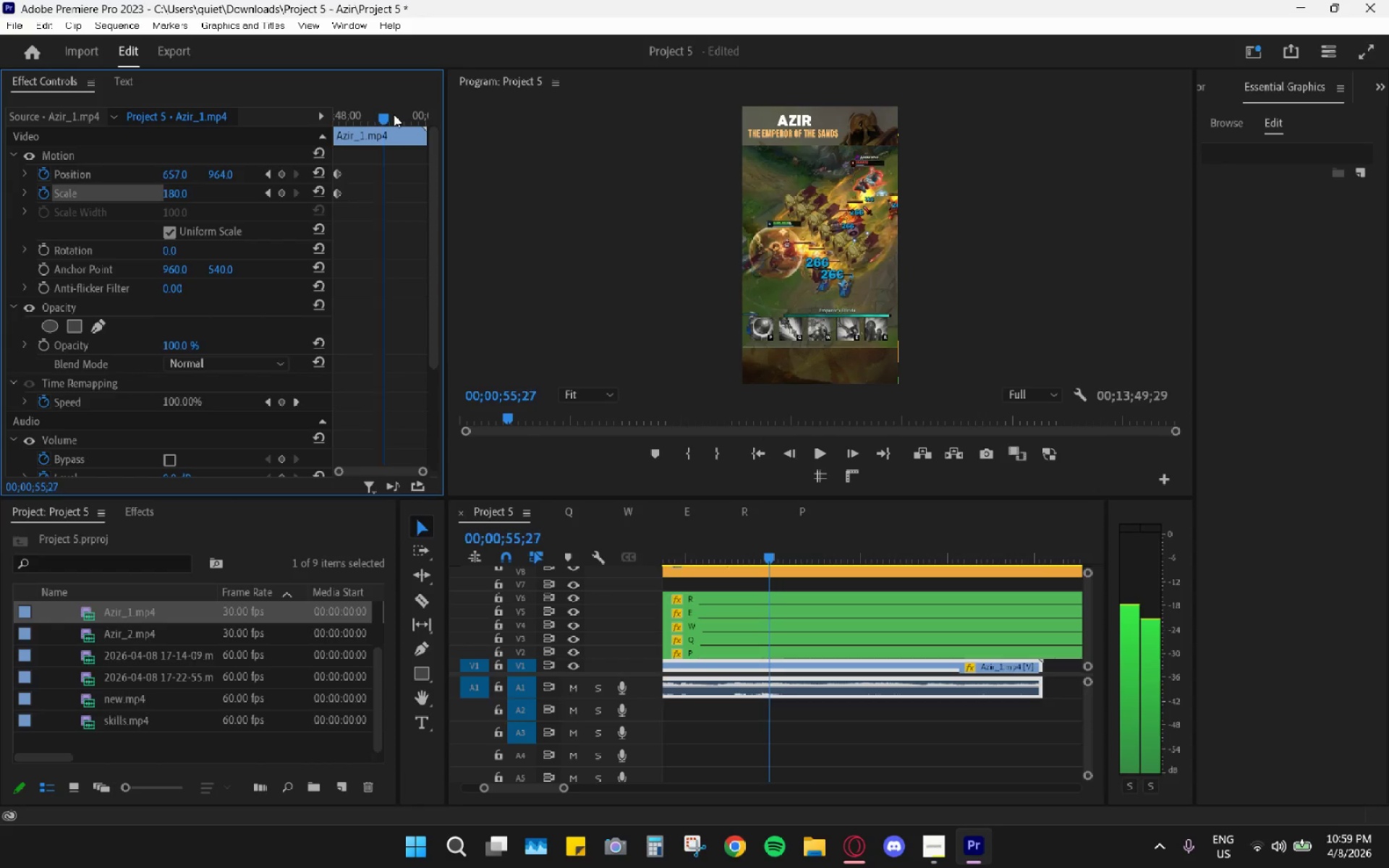 
key(ArrowLeft)
 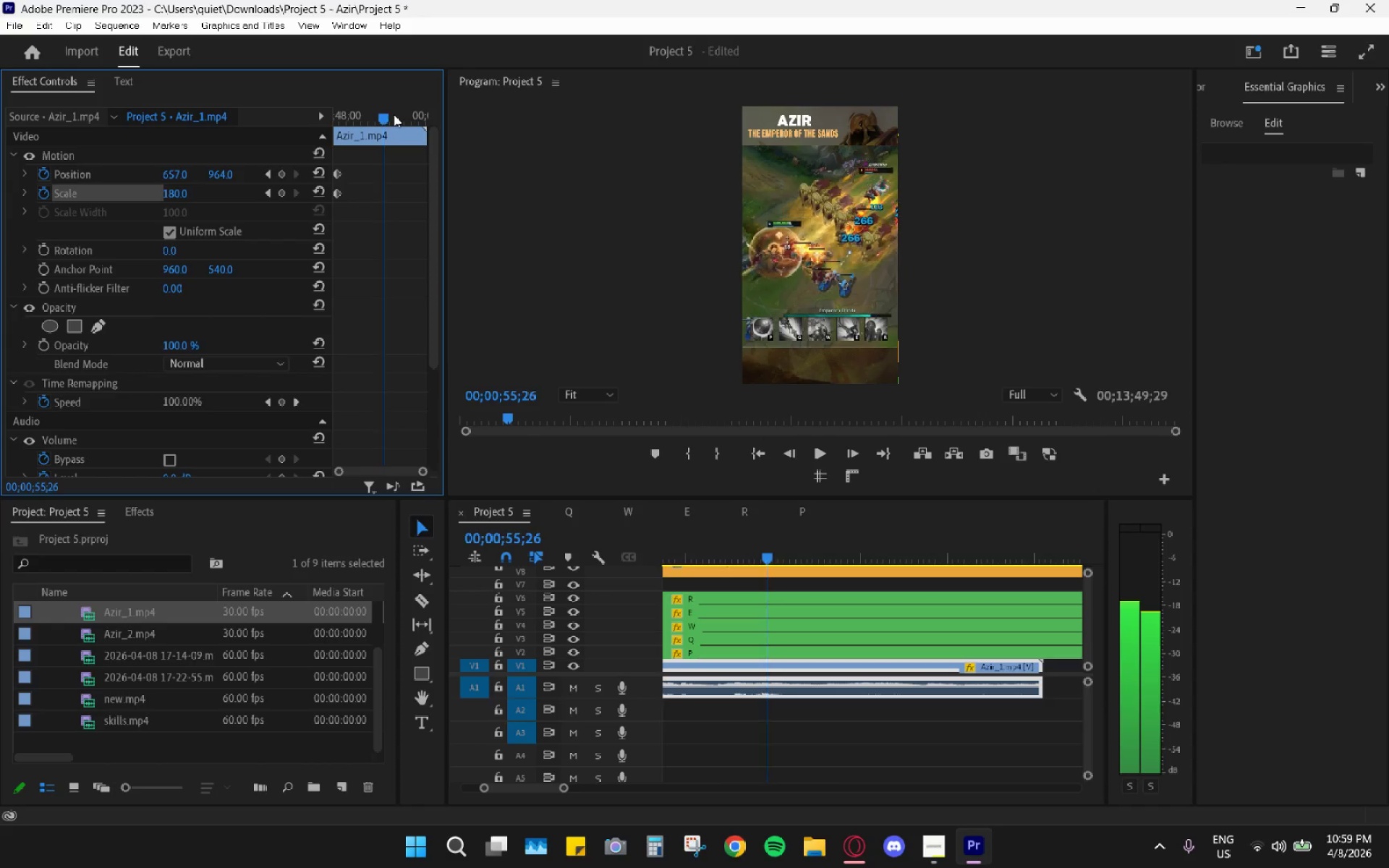 
key(ArrowLeft)
 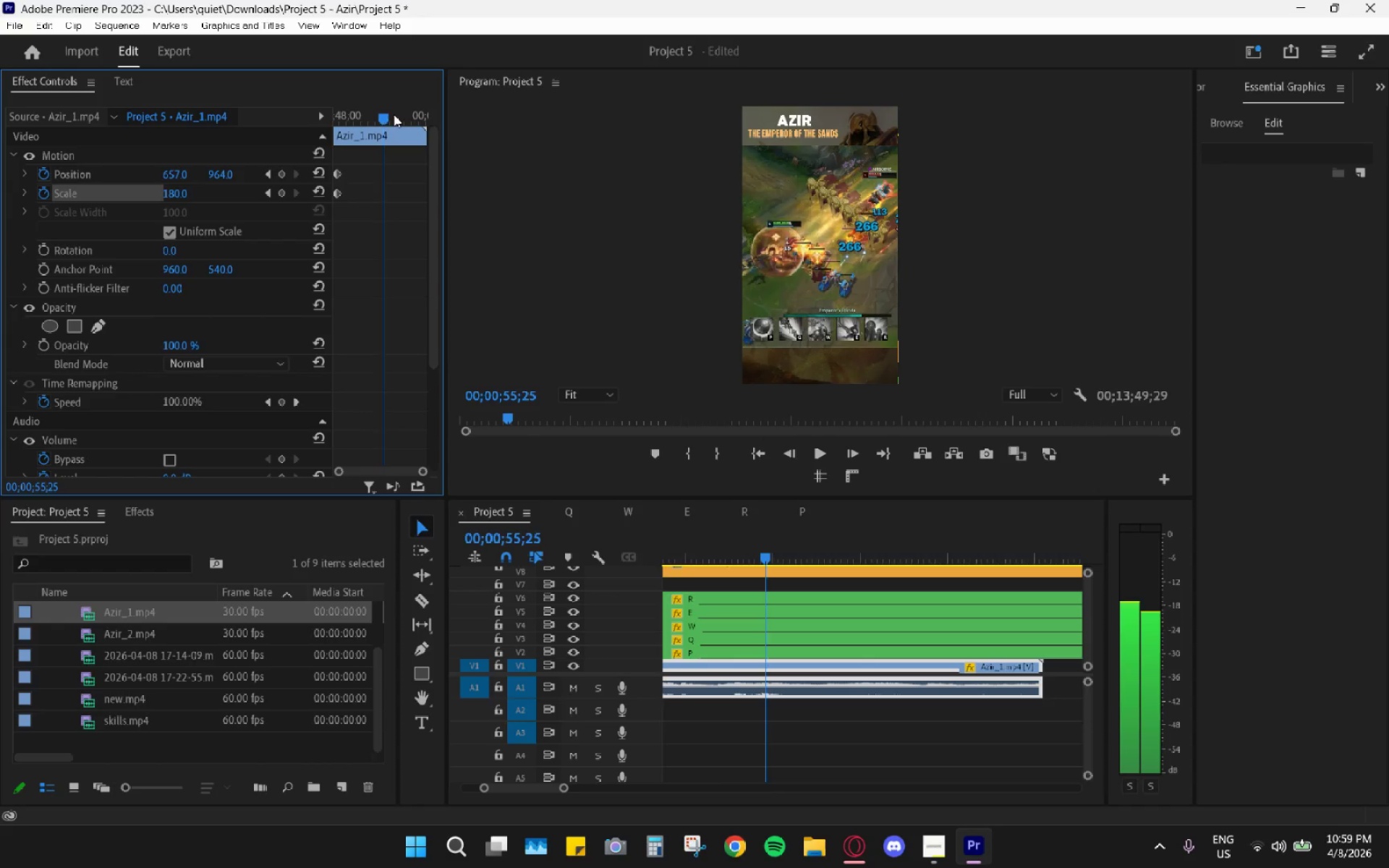 
key(ArrowLeft)
 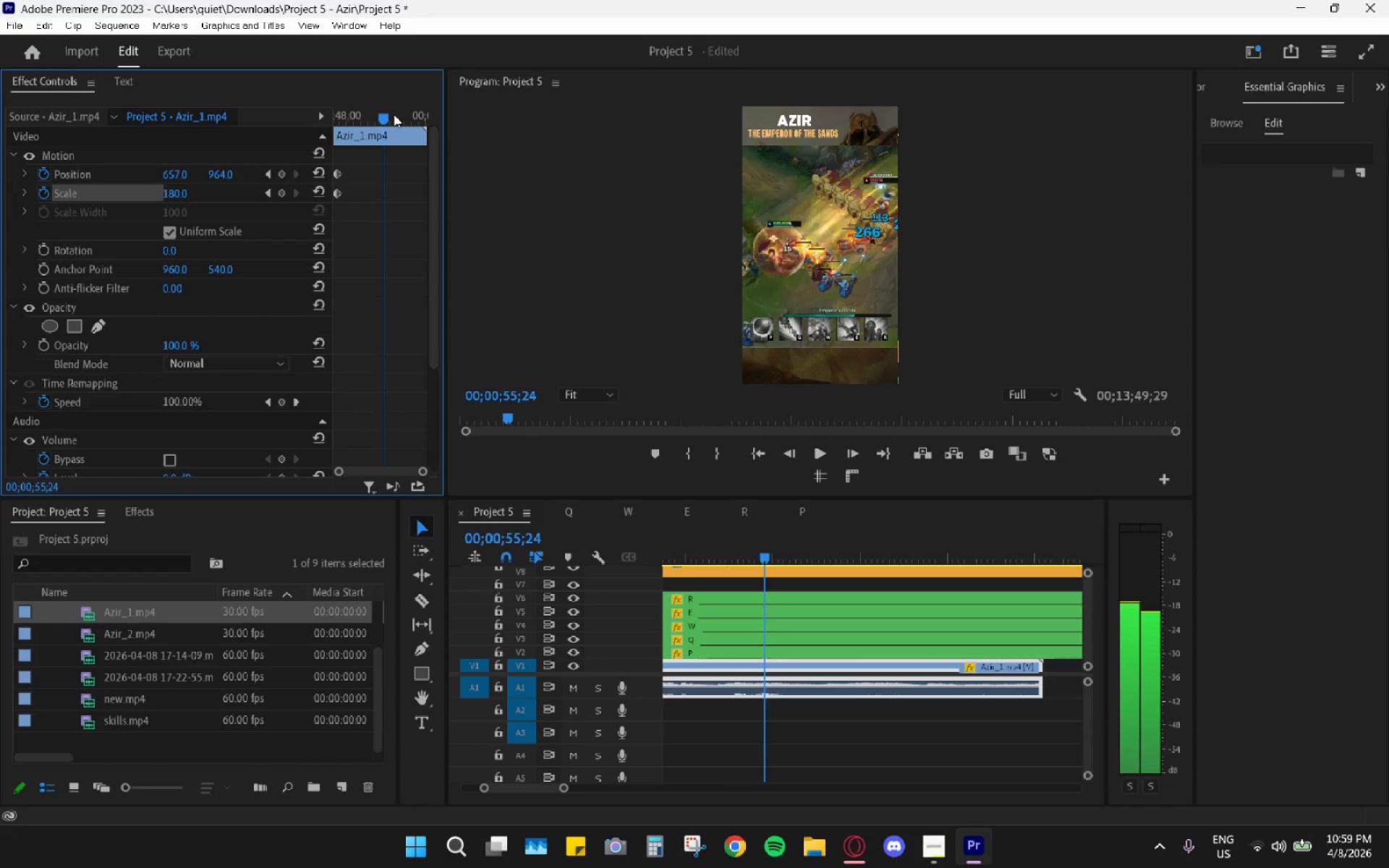 
key(ArrowLeft)
 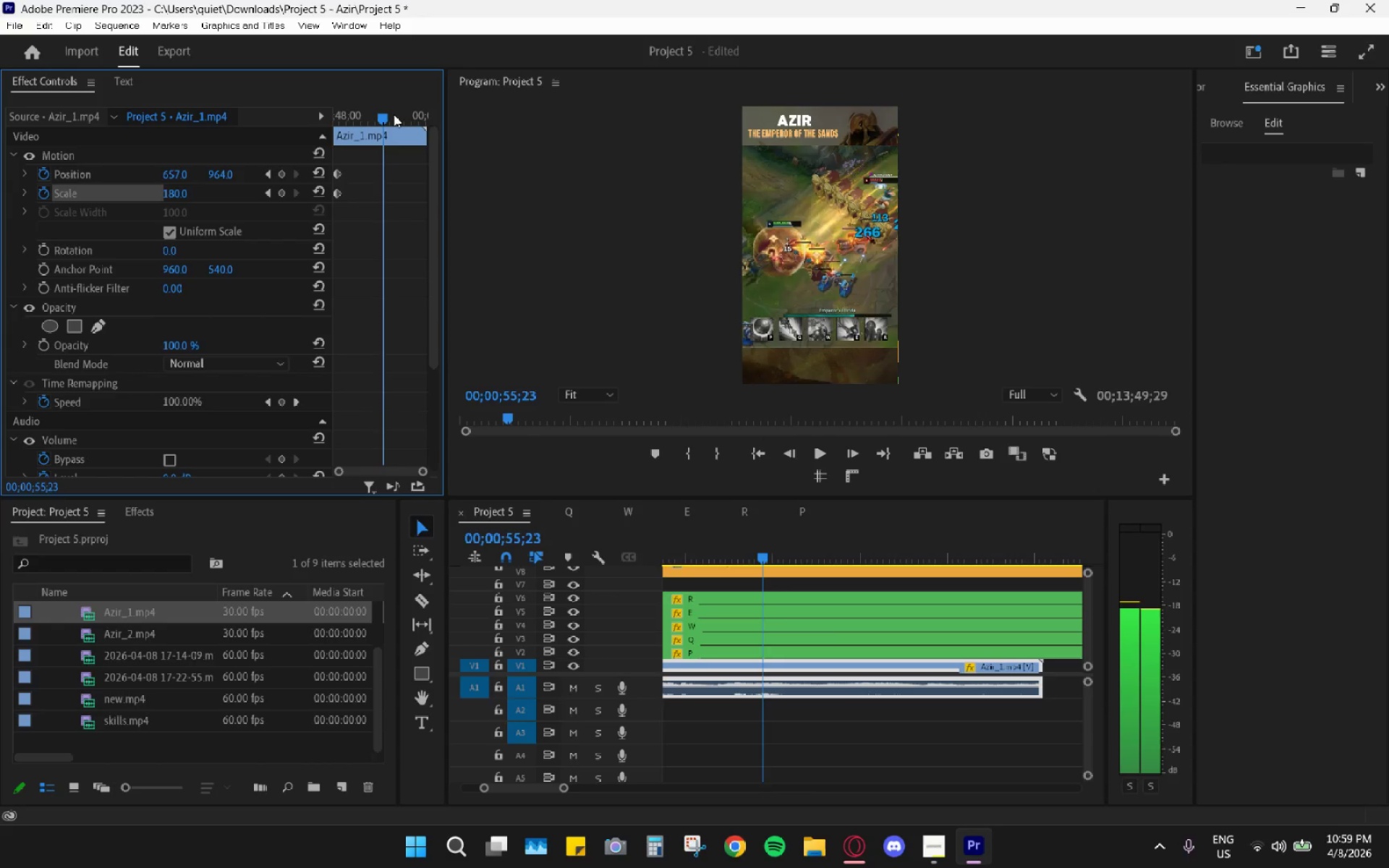 
key(ArrowLeft)
 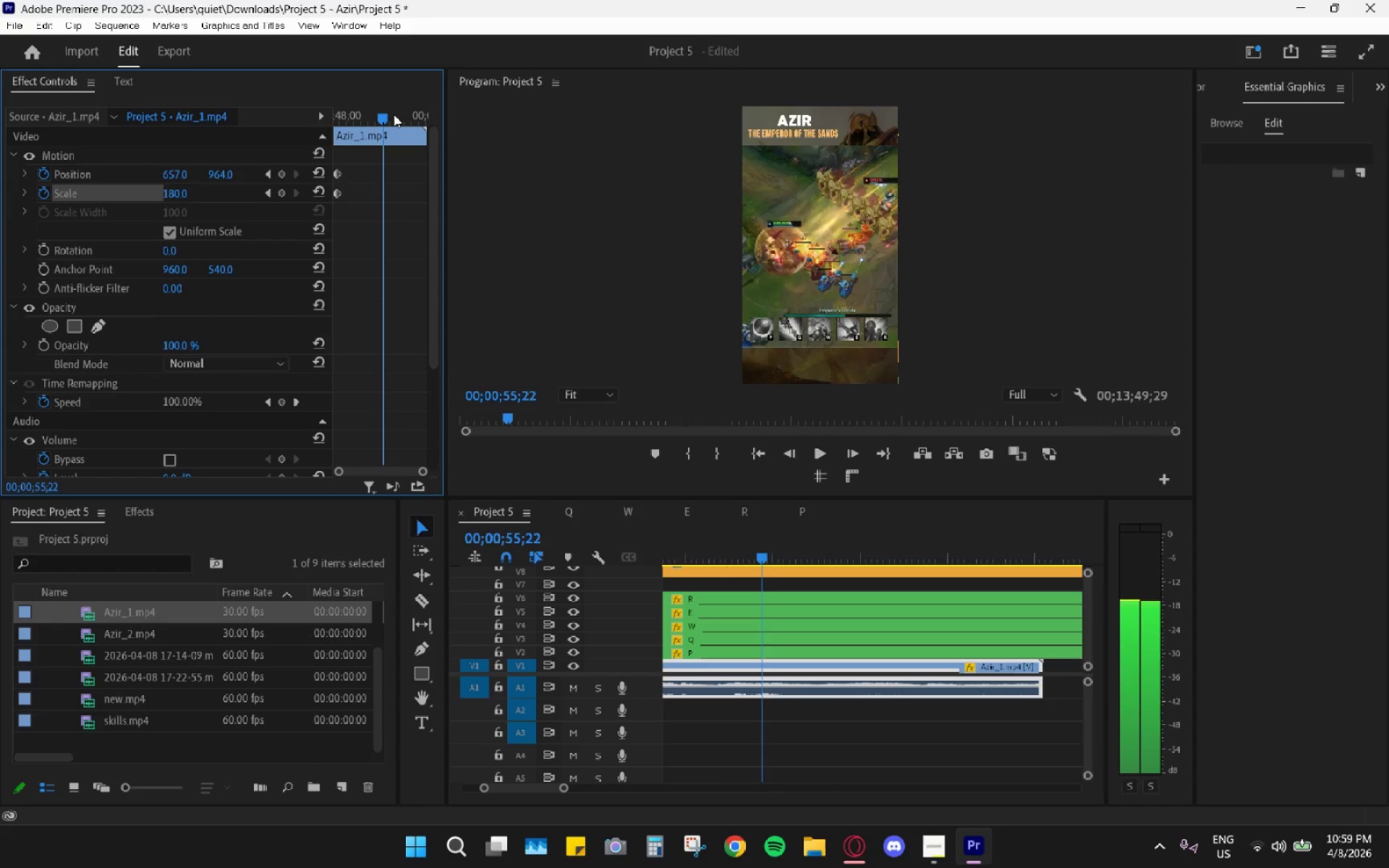 
key(ArrowLeft)
 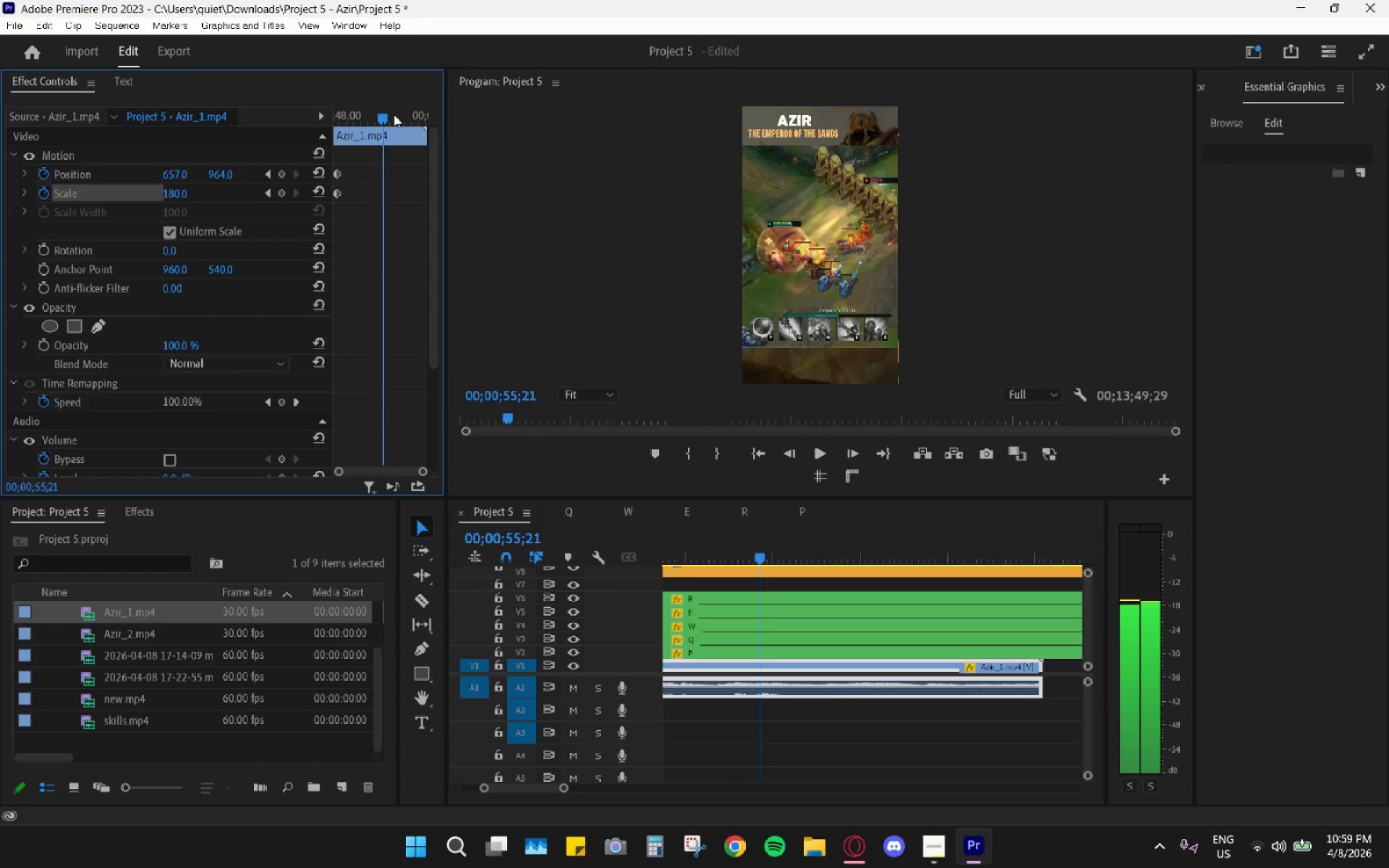 
key(ArrowLeft)
 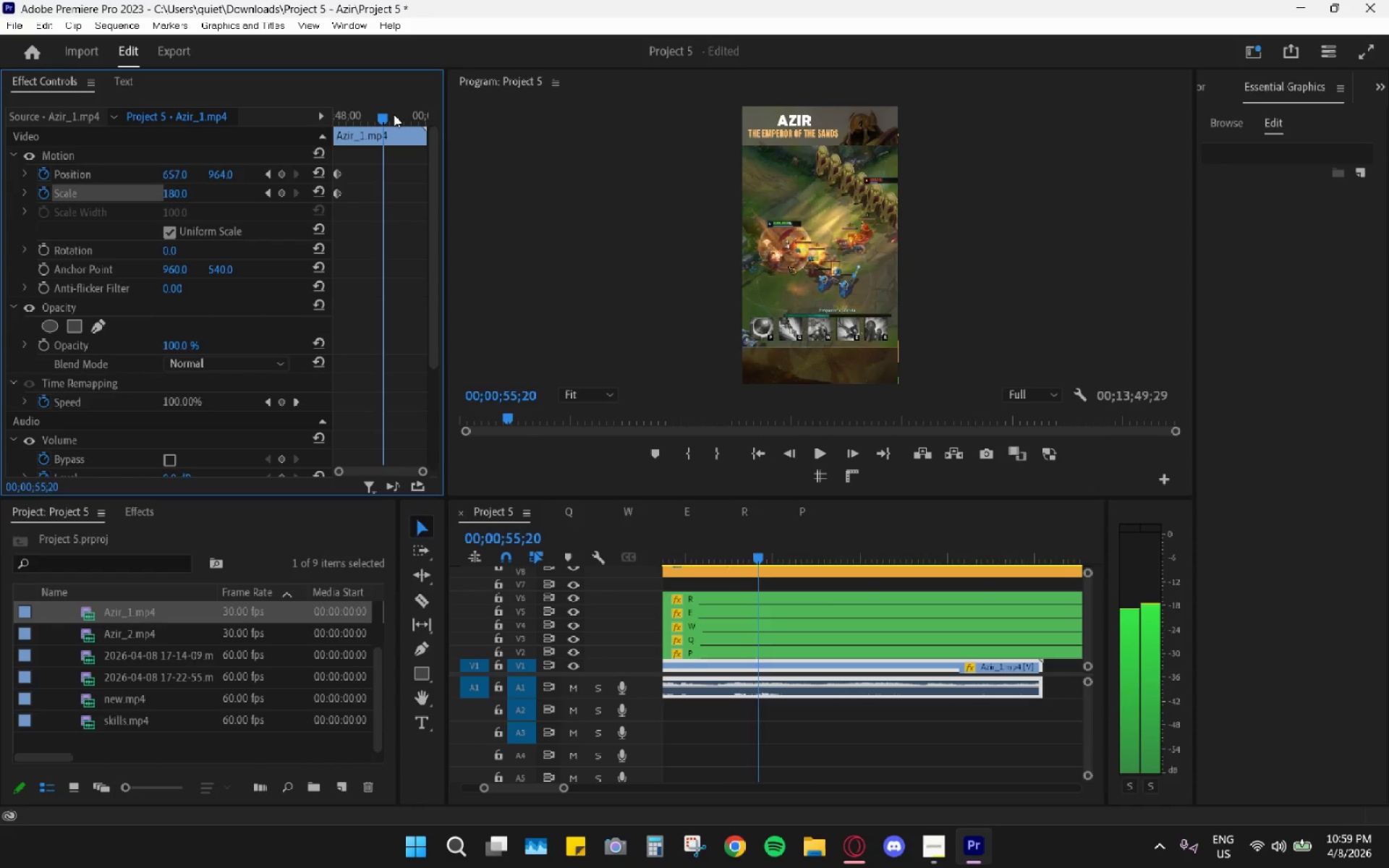 
key(ArrowRight)
 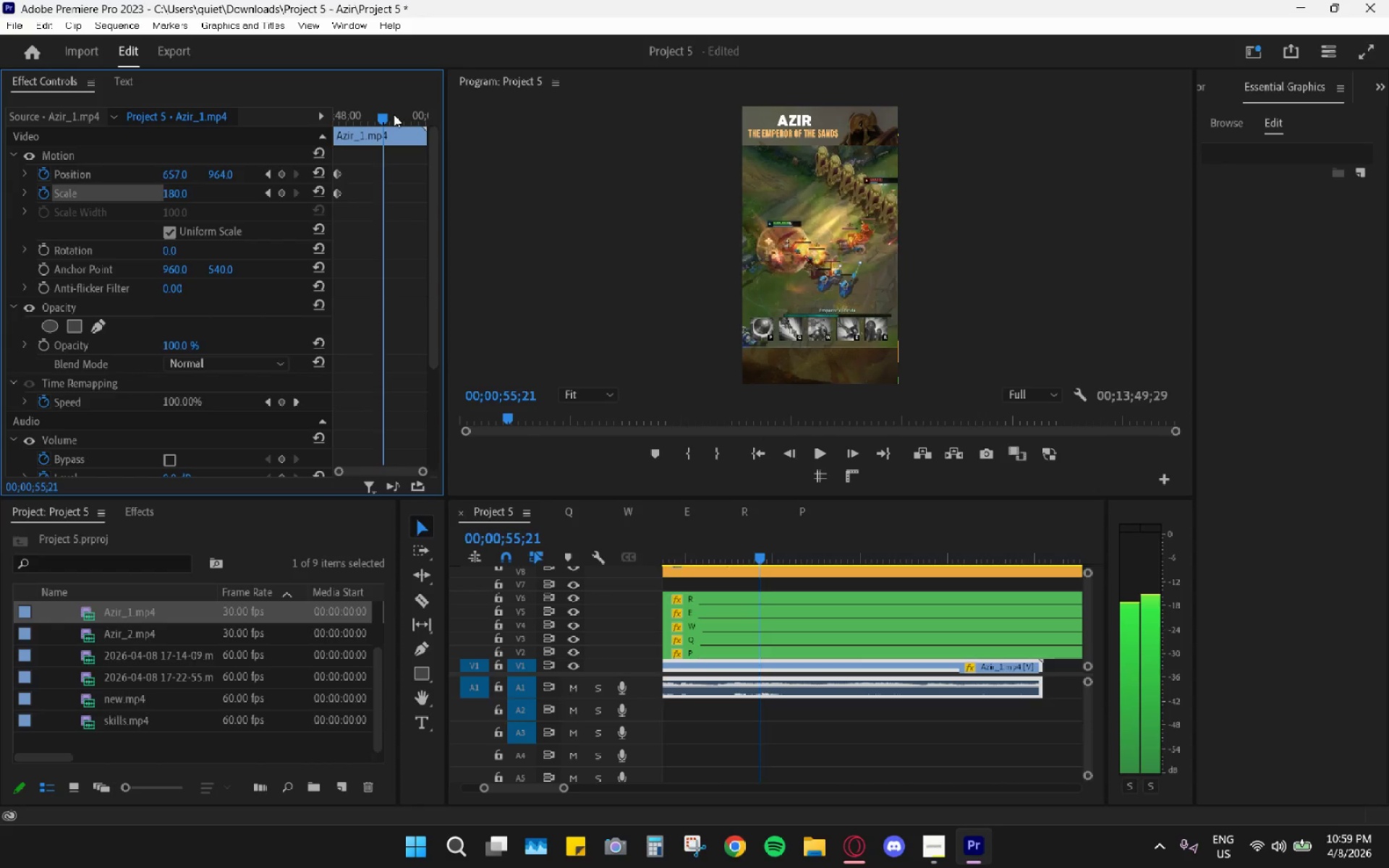 
key(ArrowRight)
 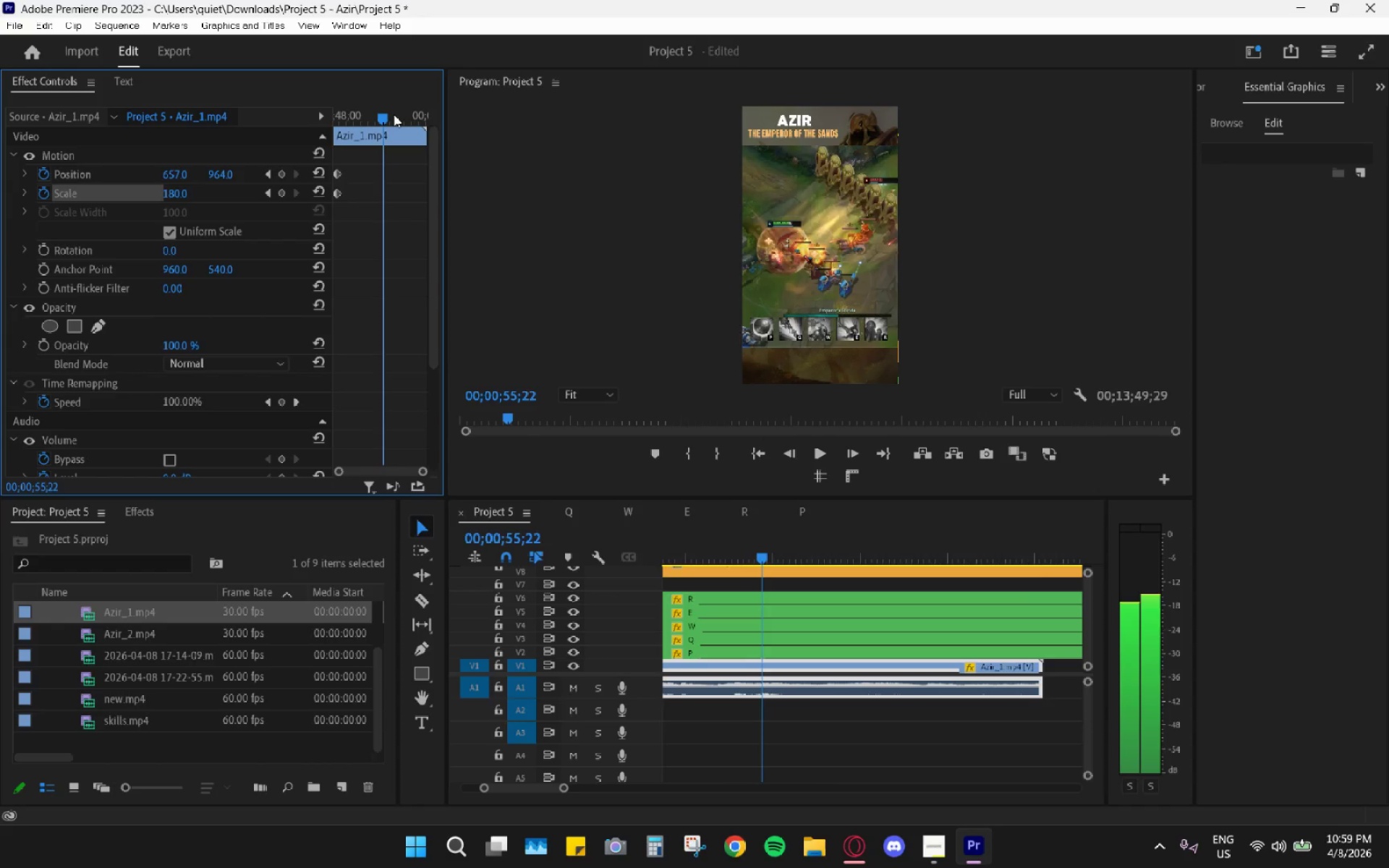 
key(ArrowRight)
 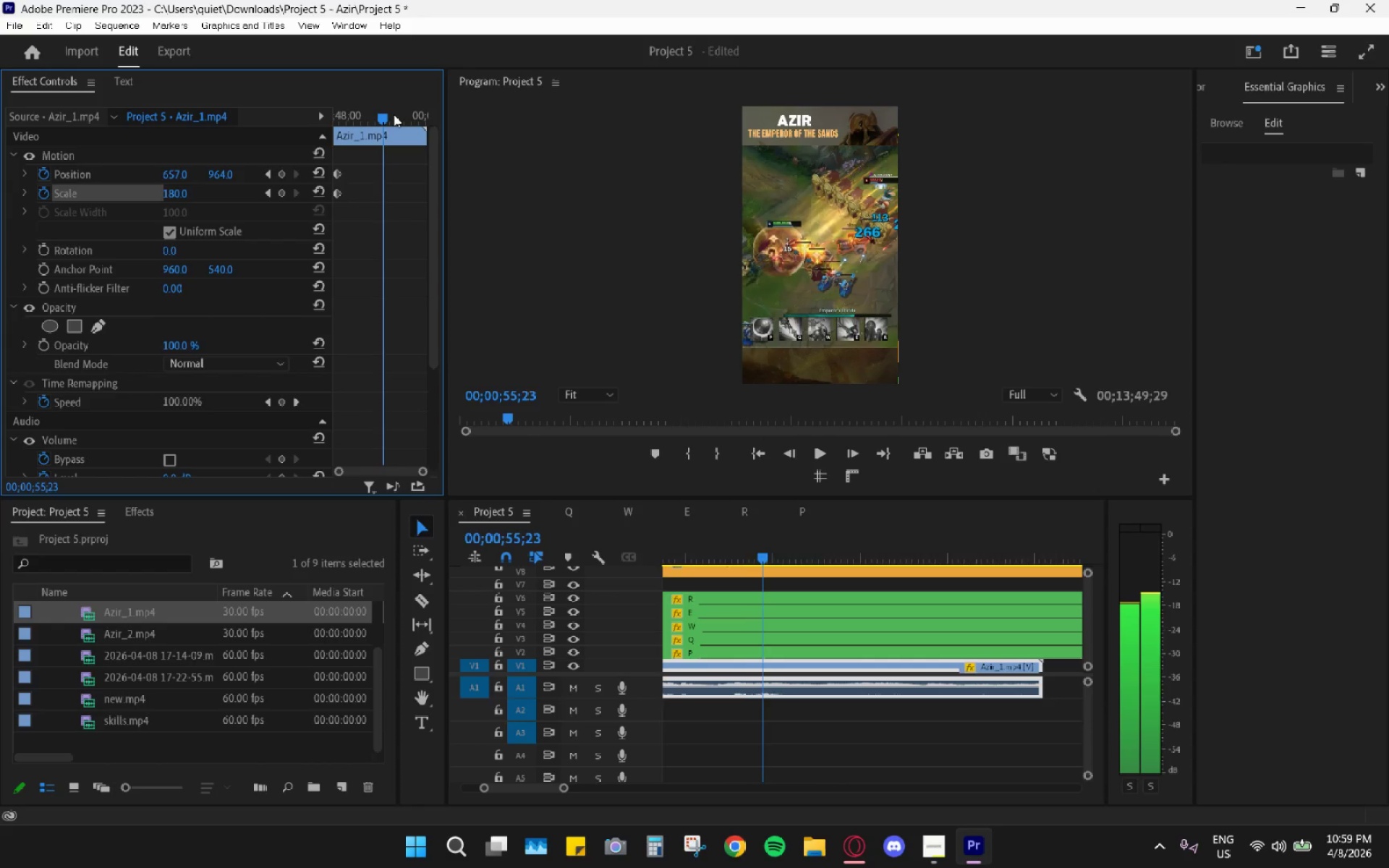 
key(ArrowRight)
 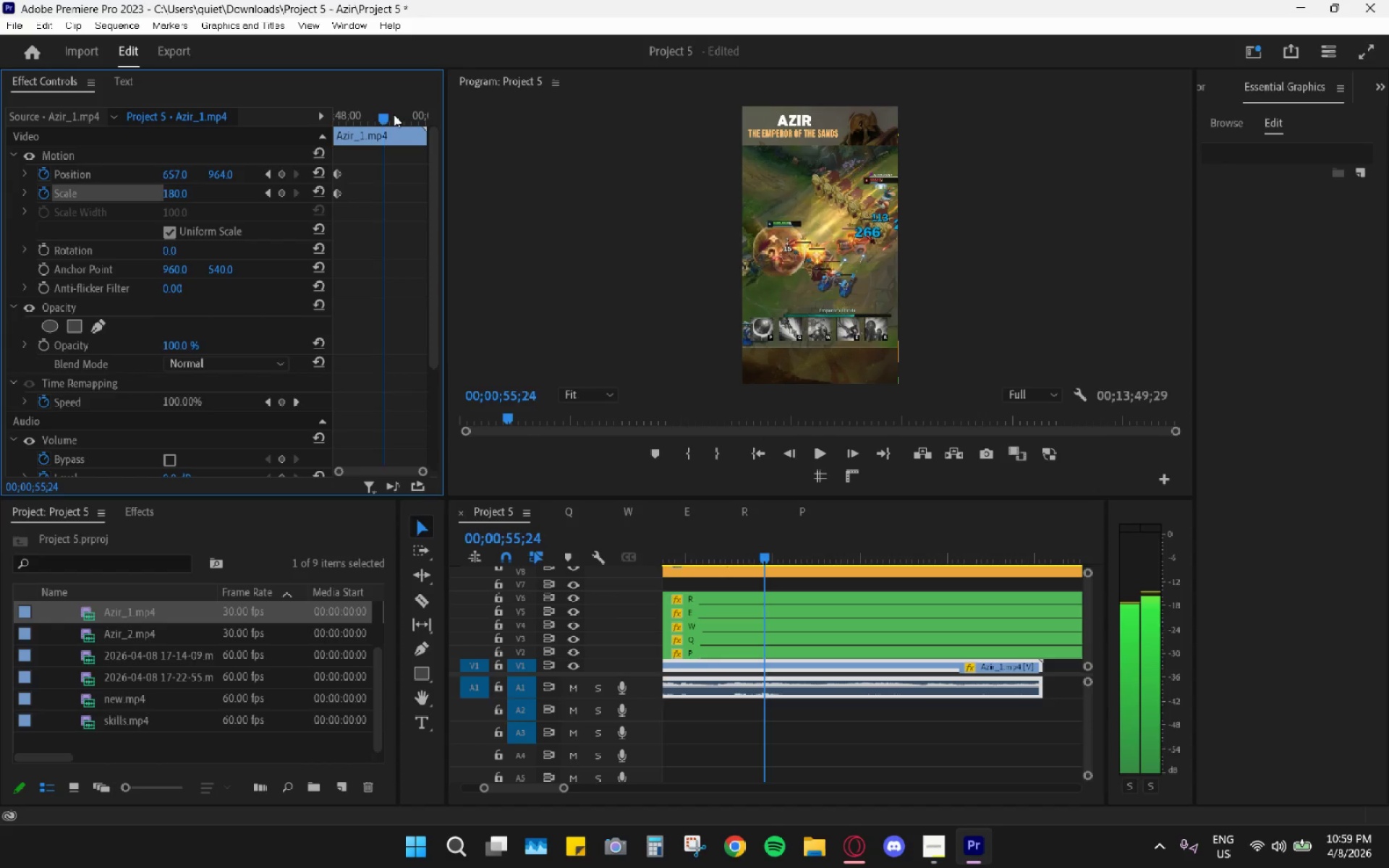 
key(ArrowLeft)
 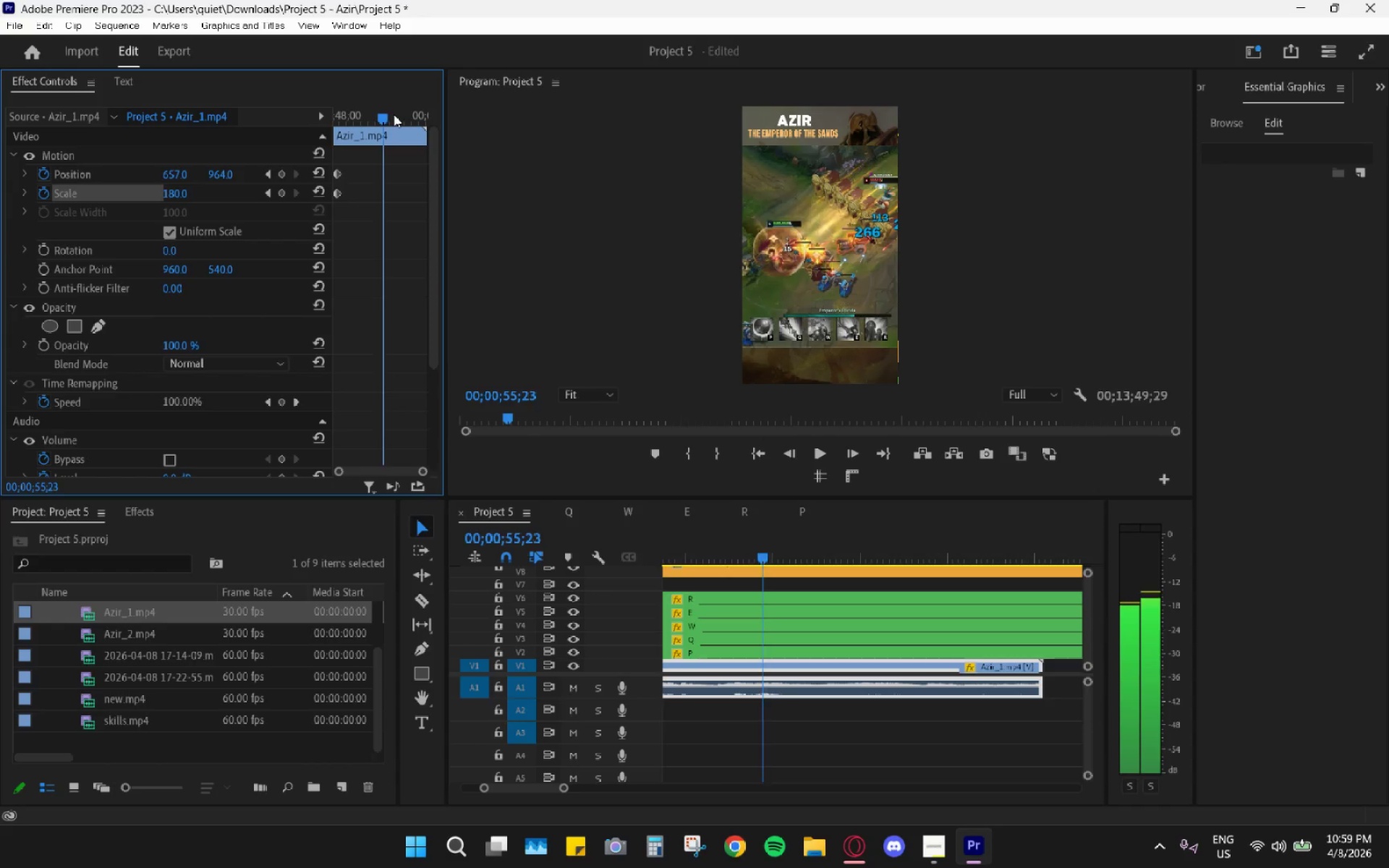 
key(ArrowLeft)
 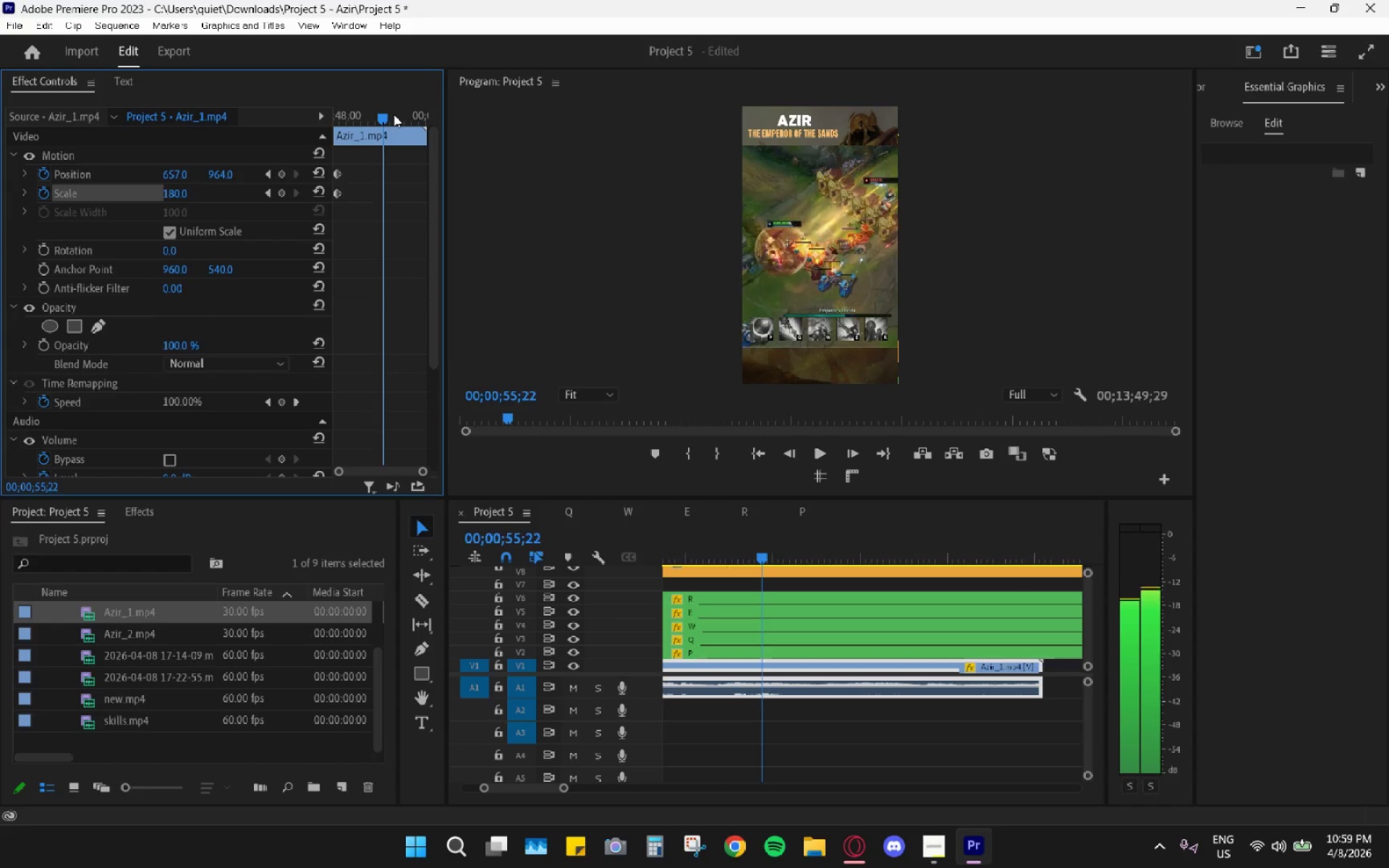 
key(ArrowLeft)
 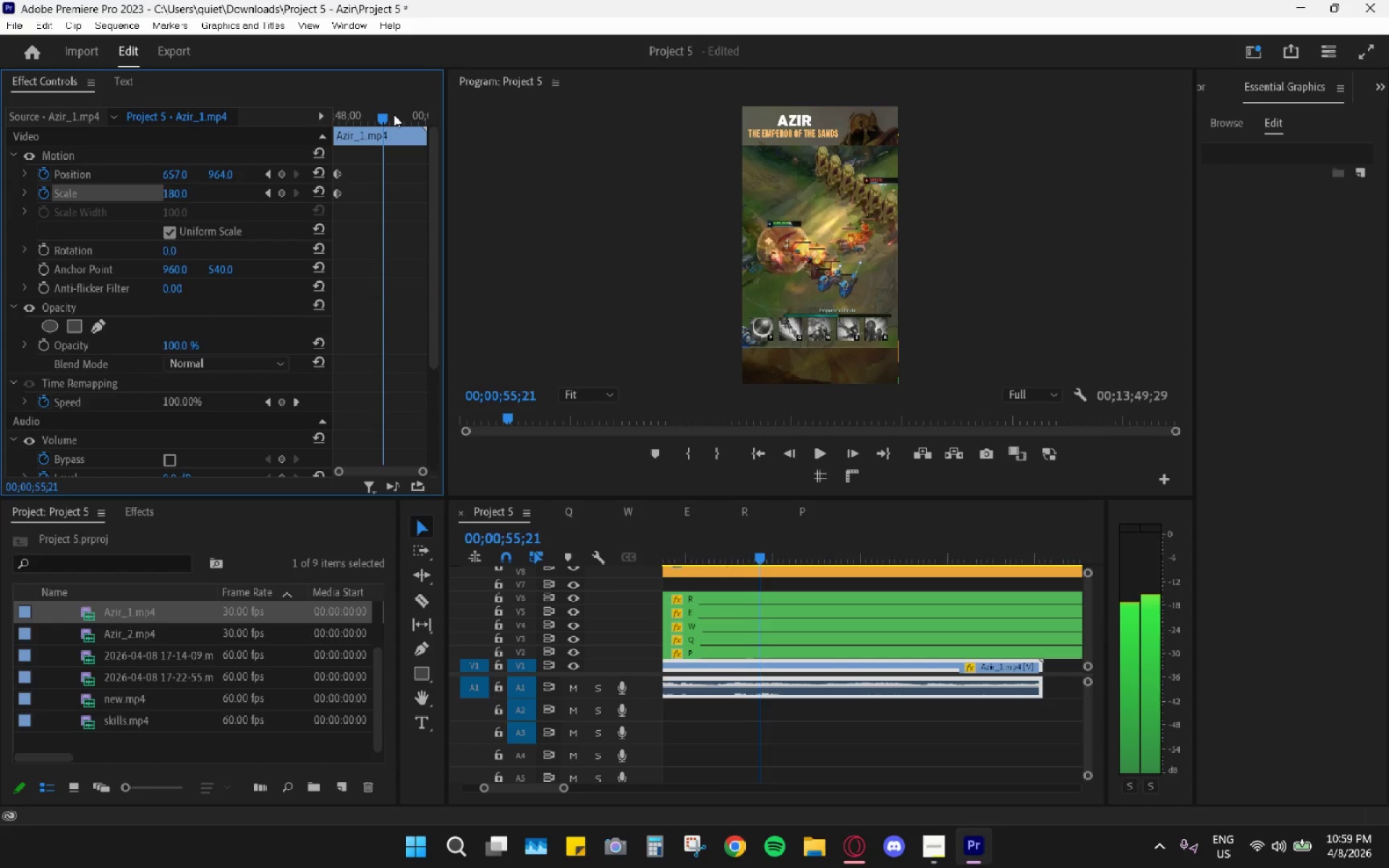 
key(ArrowLeft)
 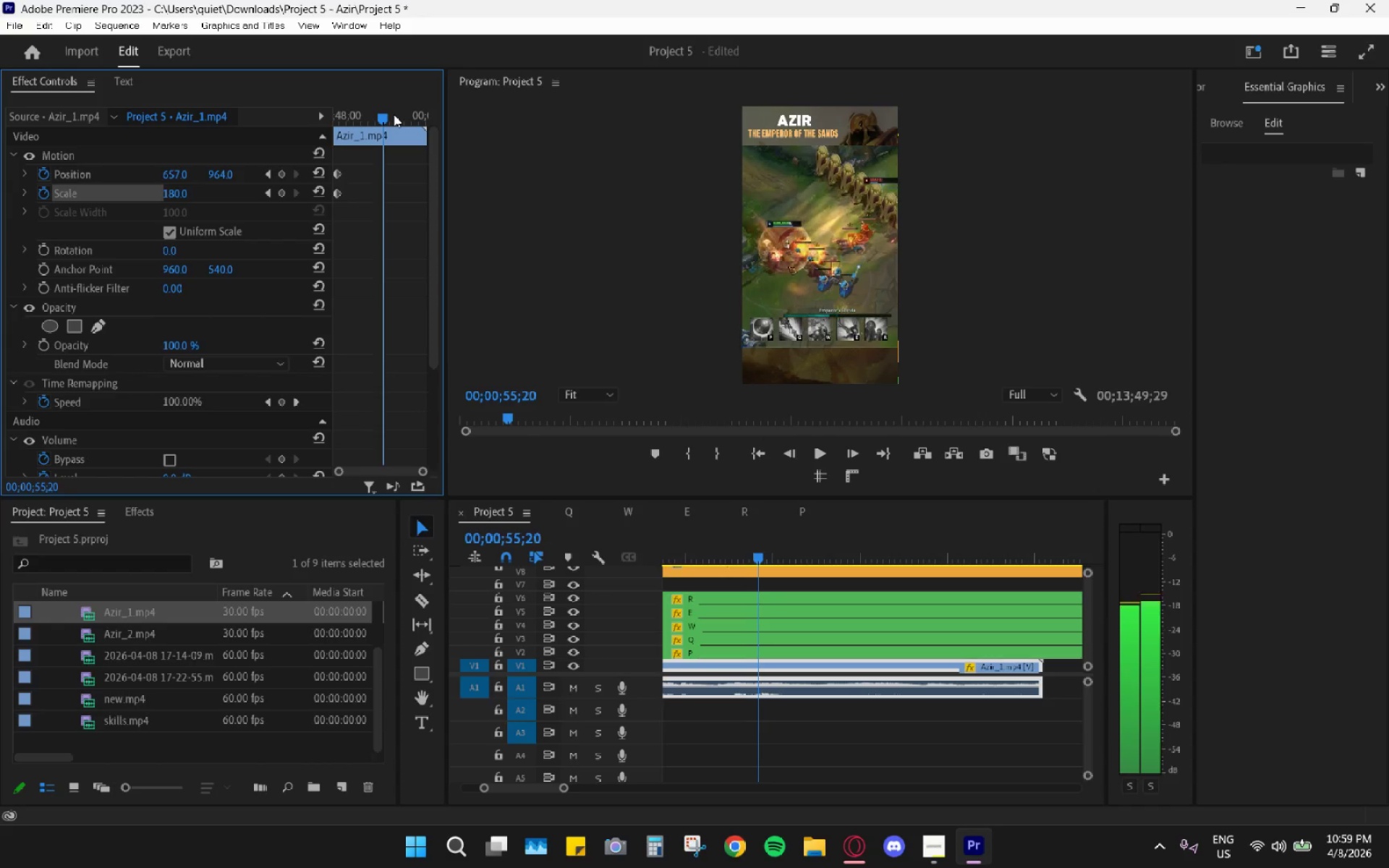 
key(ArrowLeft)
 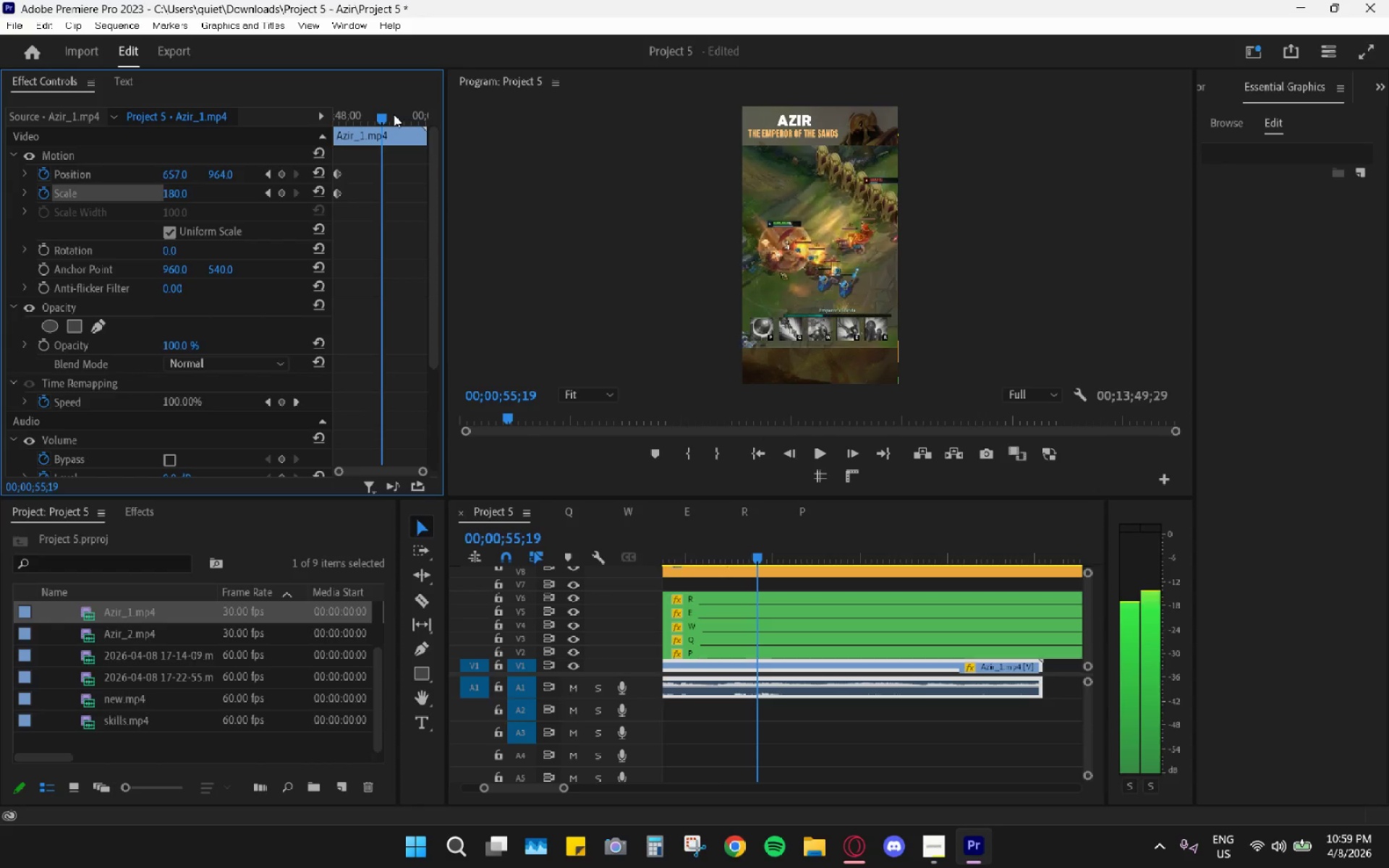 
key(ArrowLeft)
 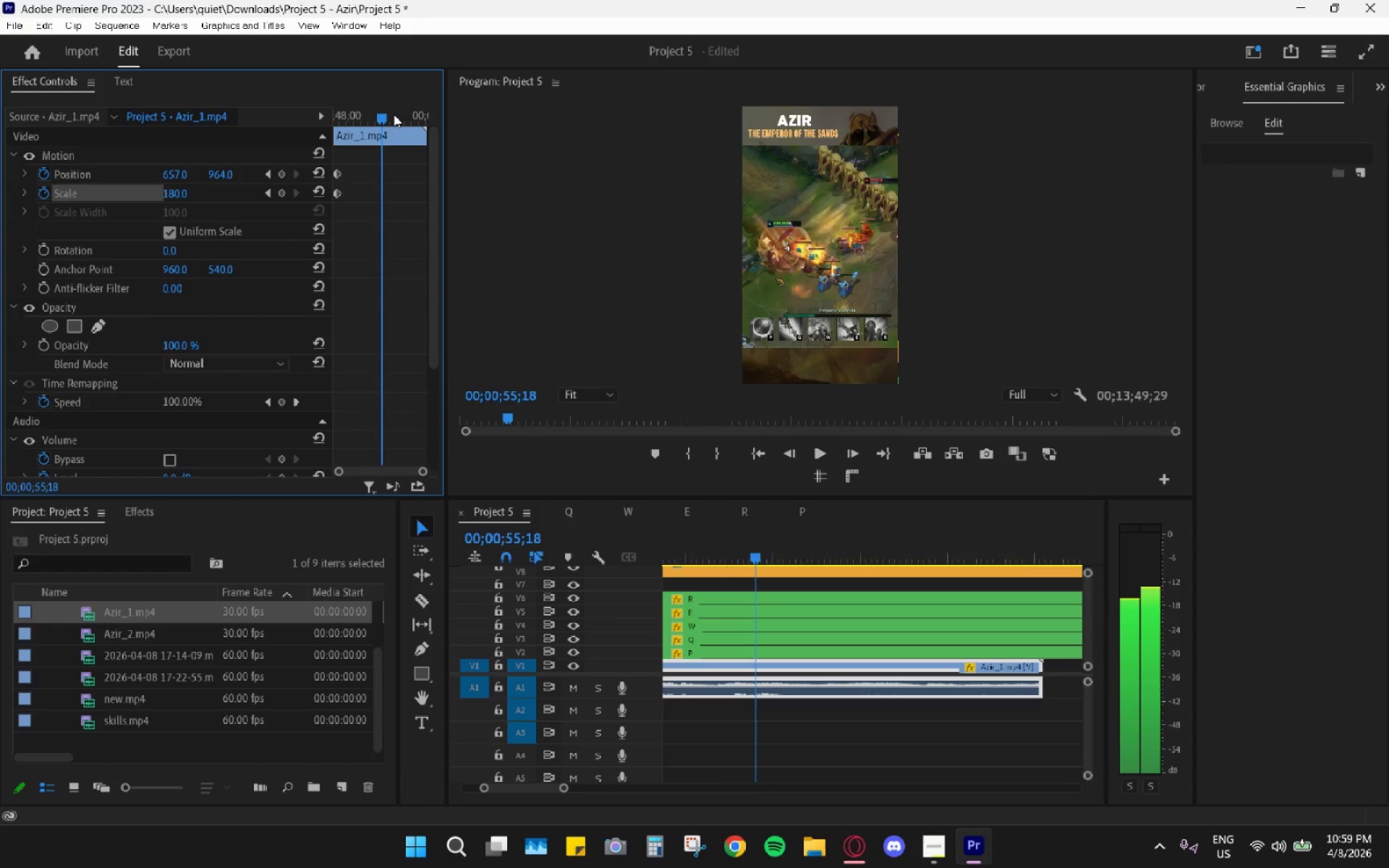 
key(ArrowLeft)
 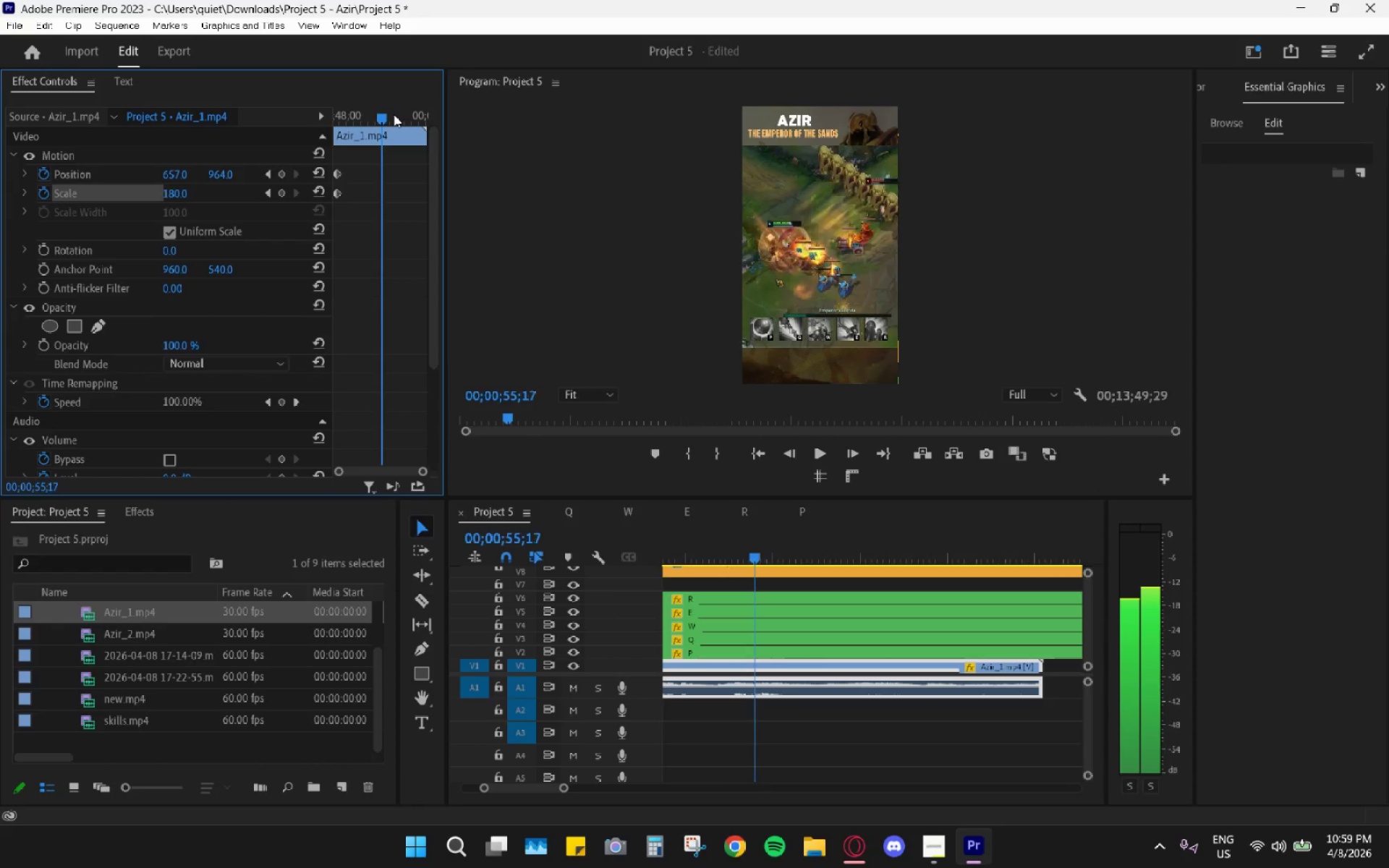 
key(ArrowLeft)
 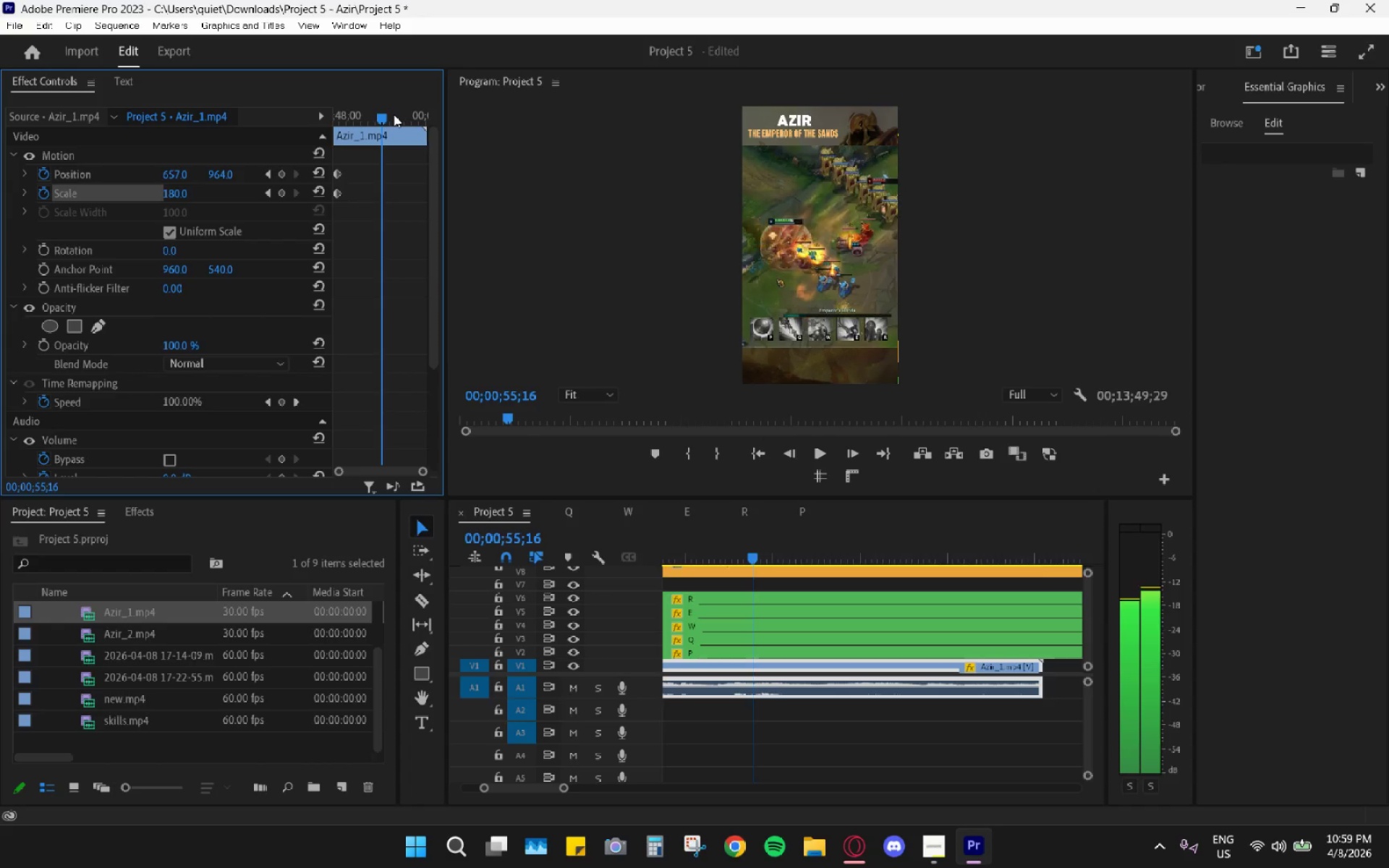 
key(ArrowLeft)
 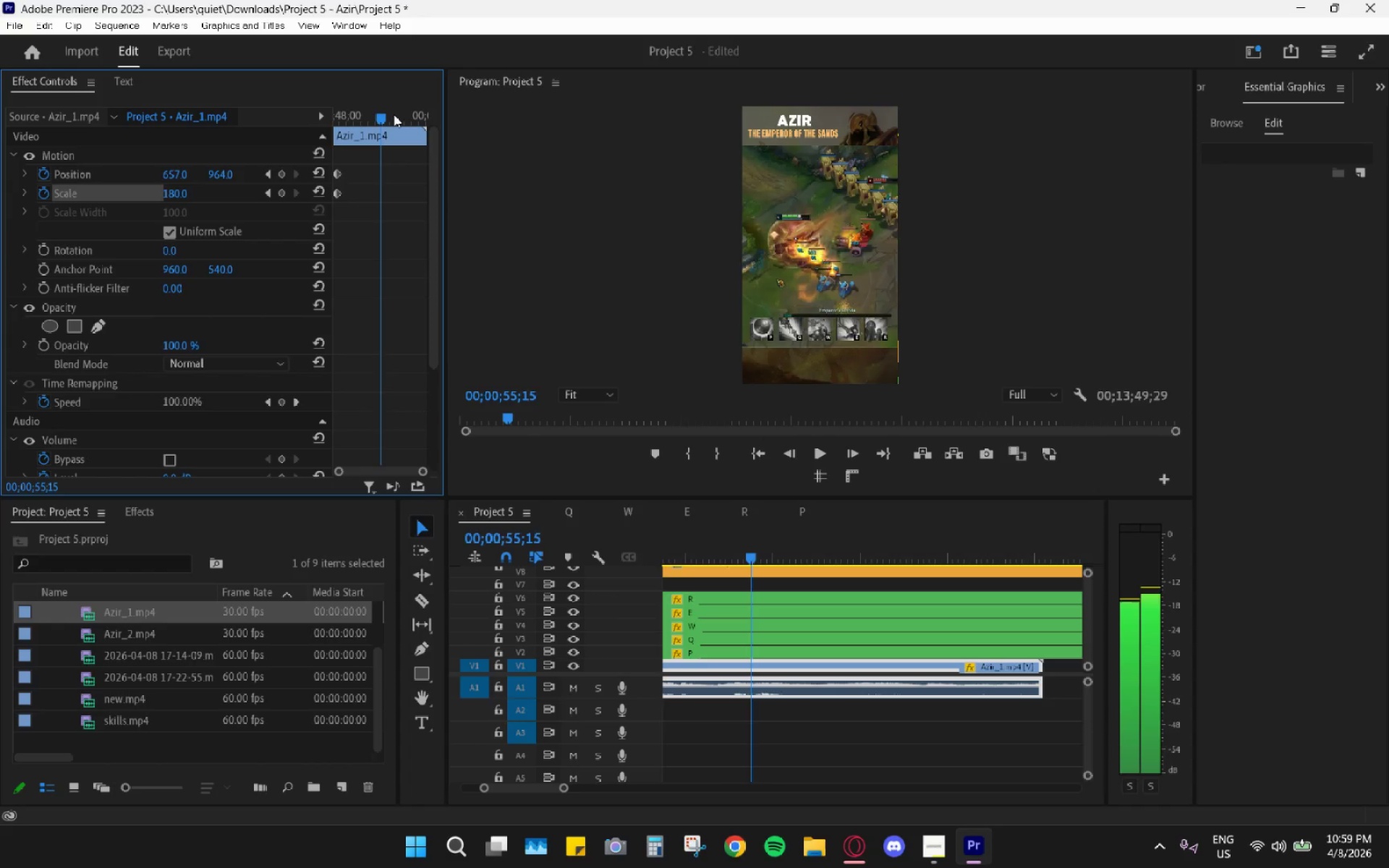 
key(ArrowLeft)
 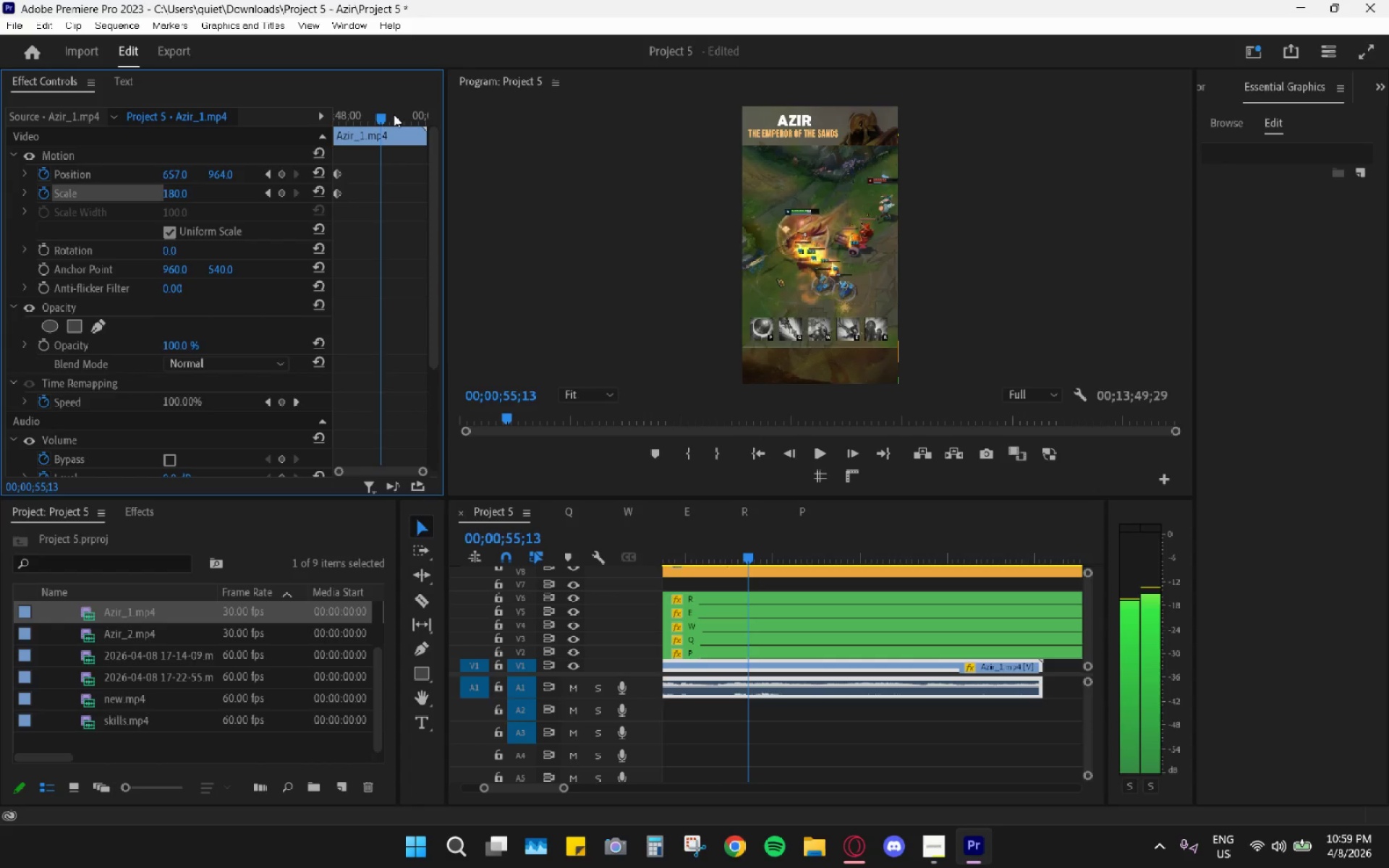 
key(ArrowLeft)
 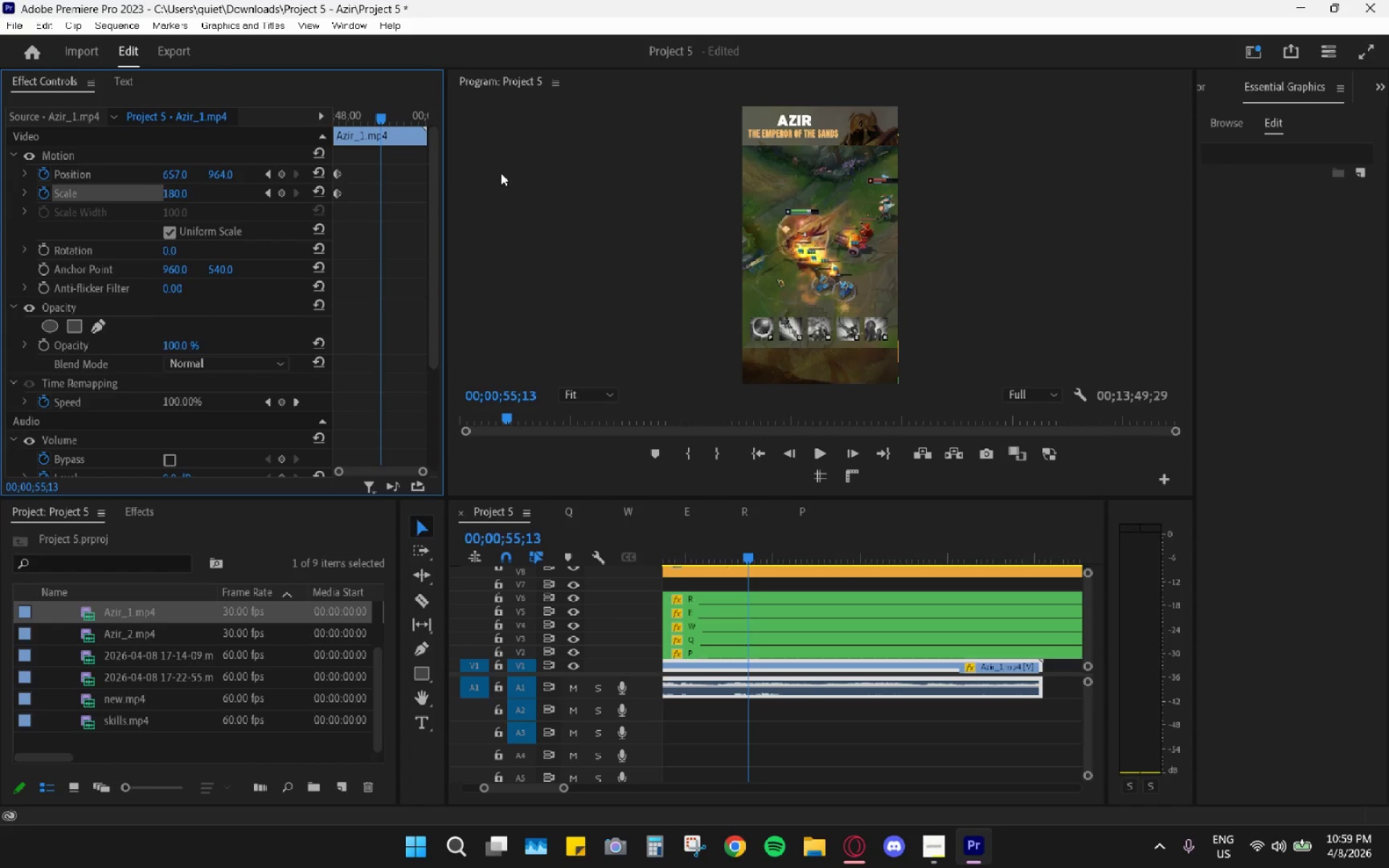 
key(ArrowRight)
 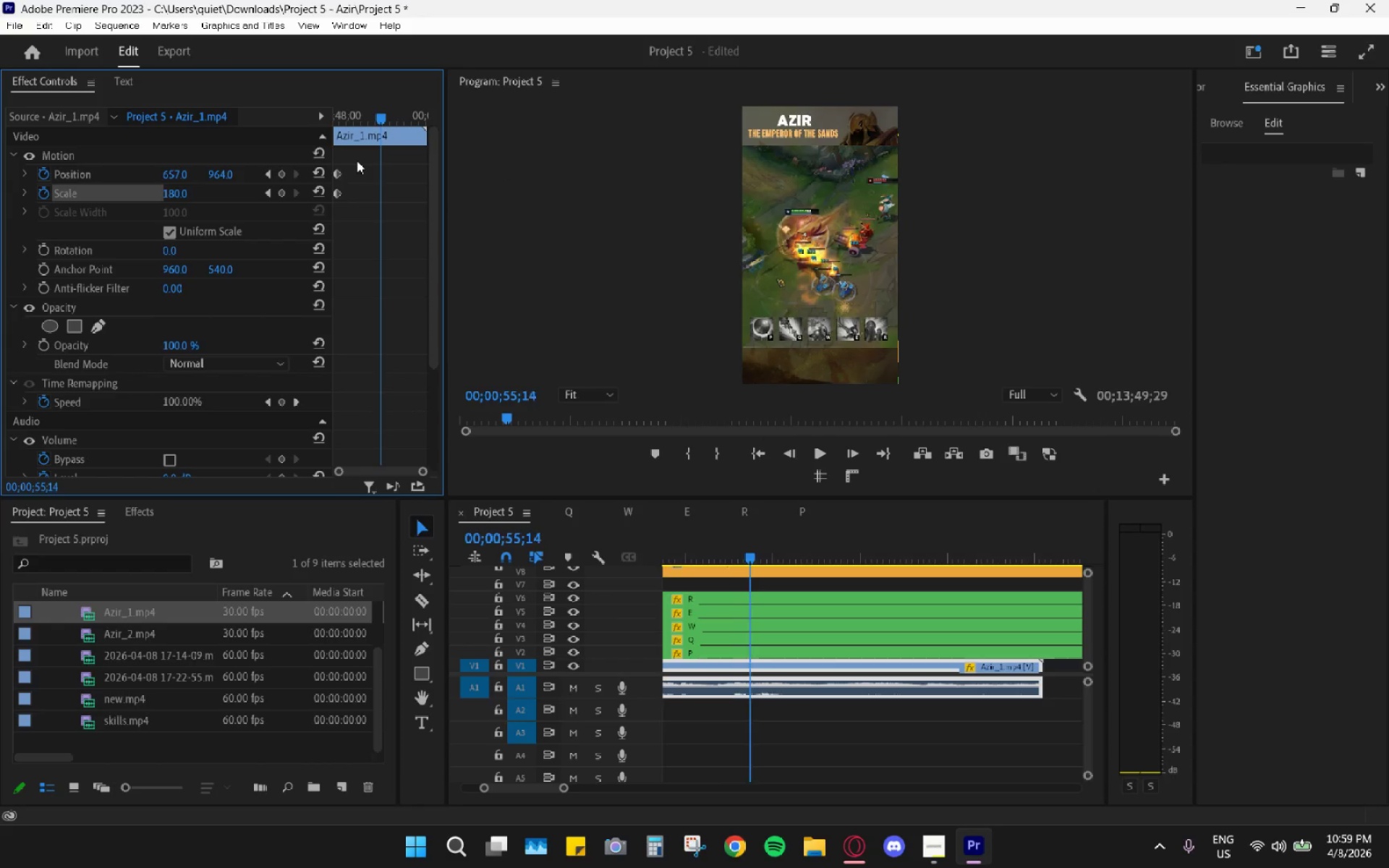 
key(ArrowRight)
 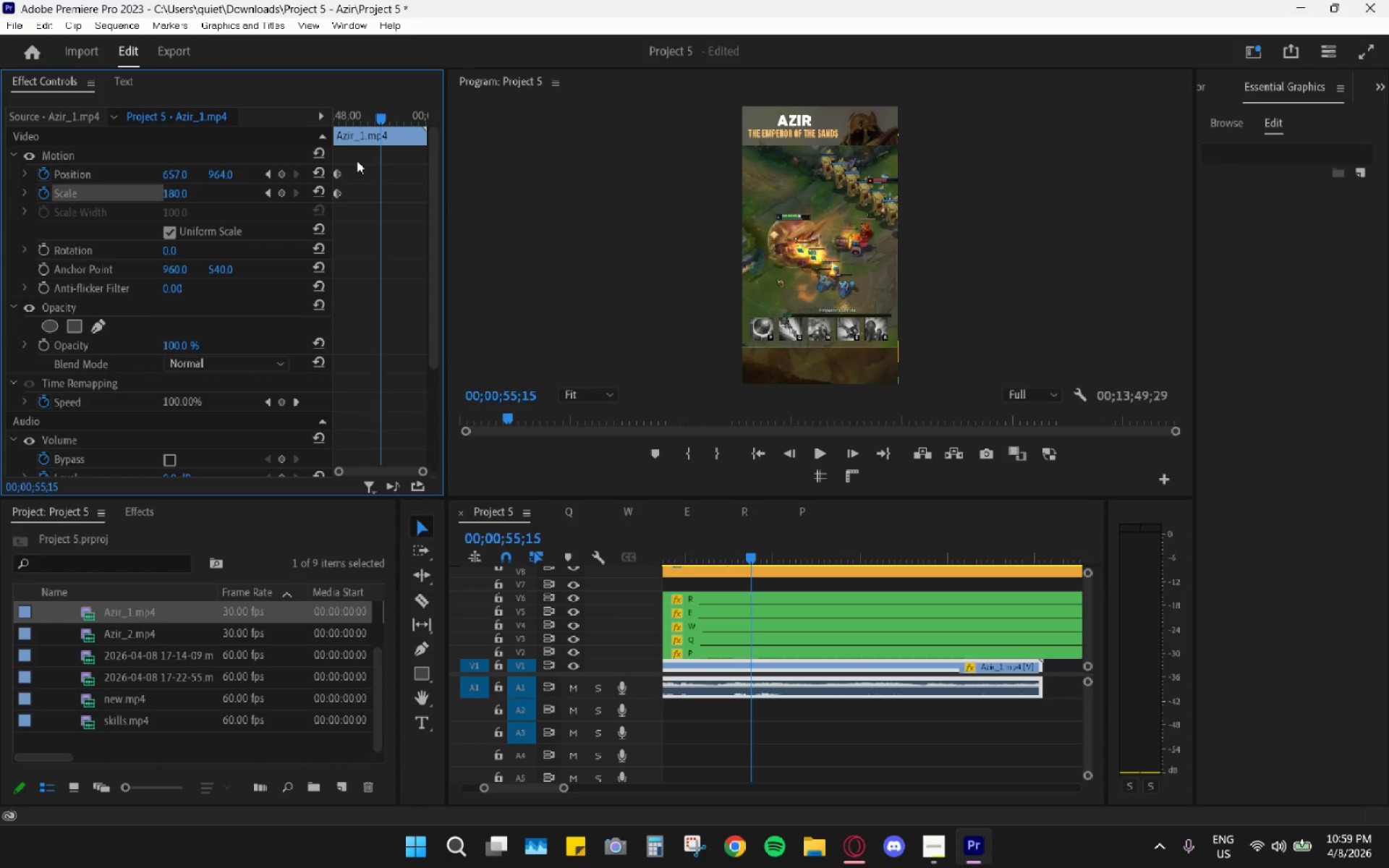 
key(ArrowRight)
 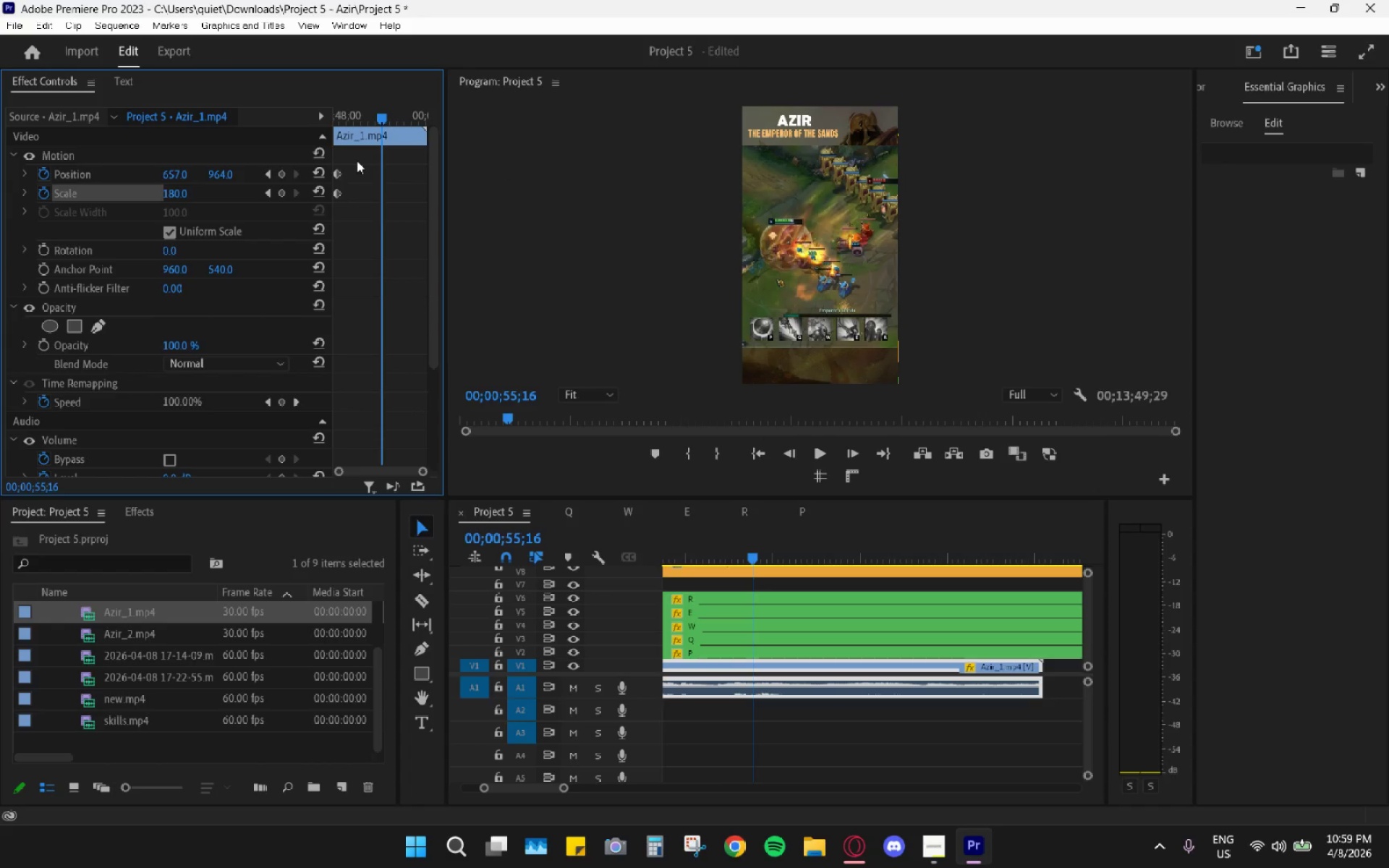 
key(ArrowRight)
 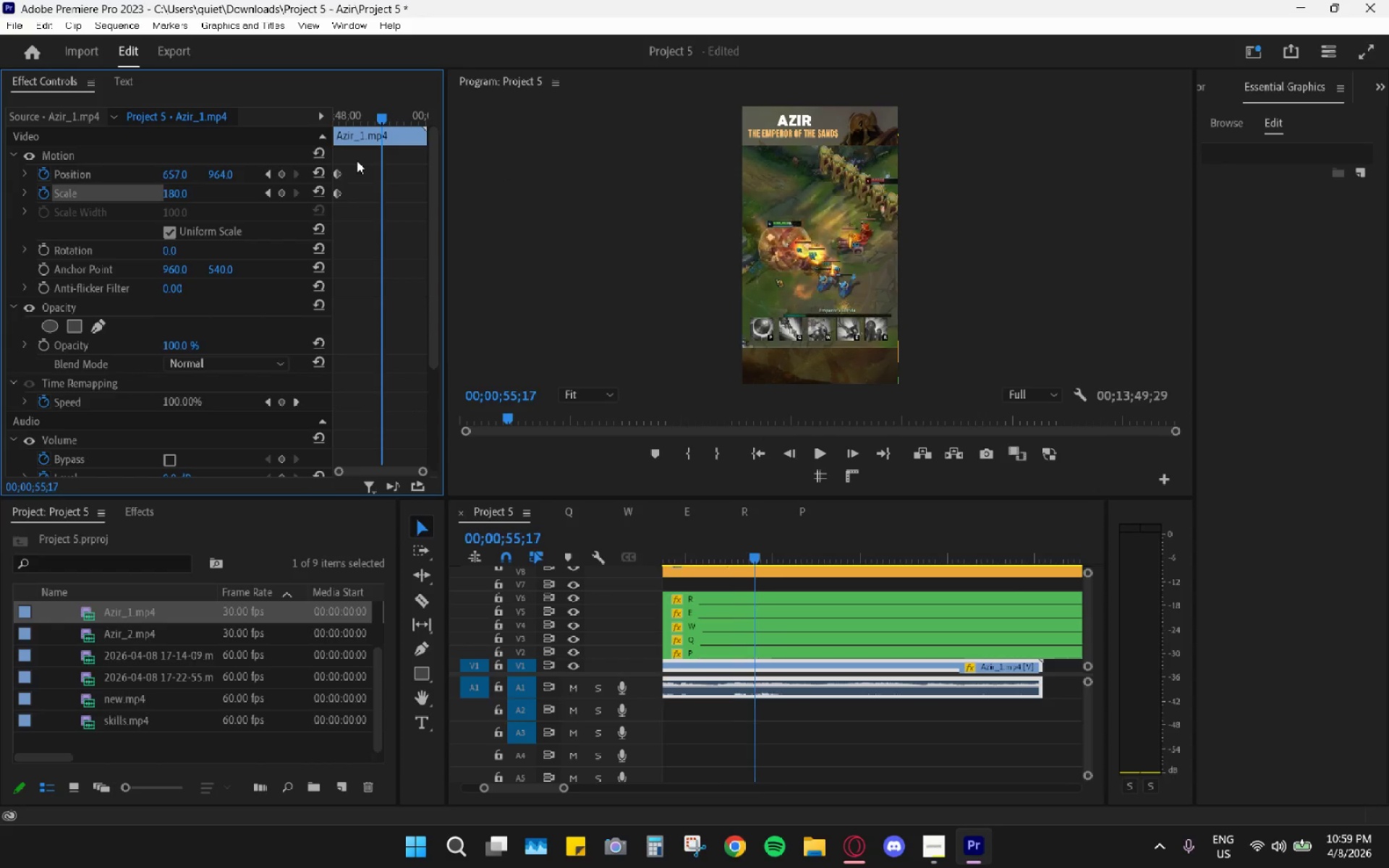 
key(ArrowRight)
 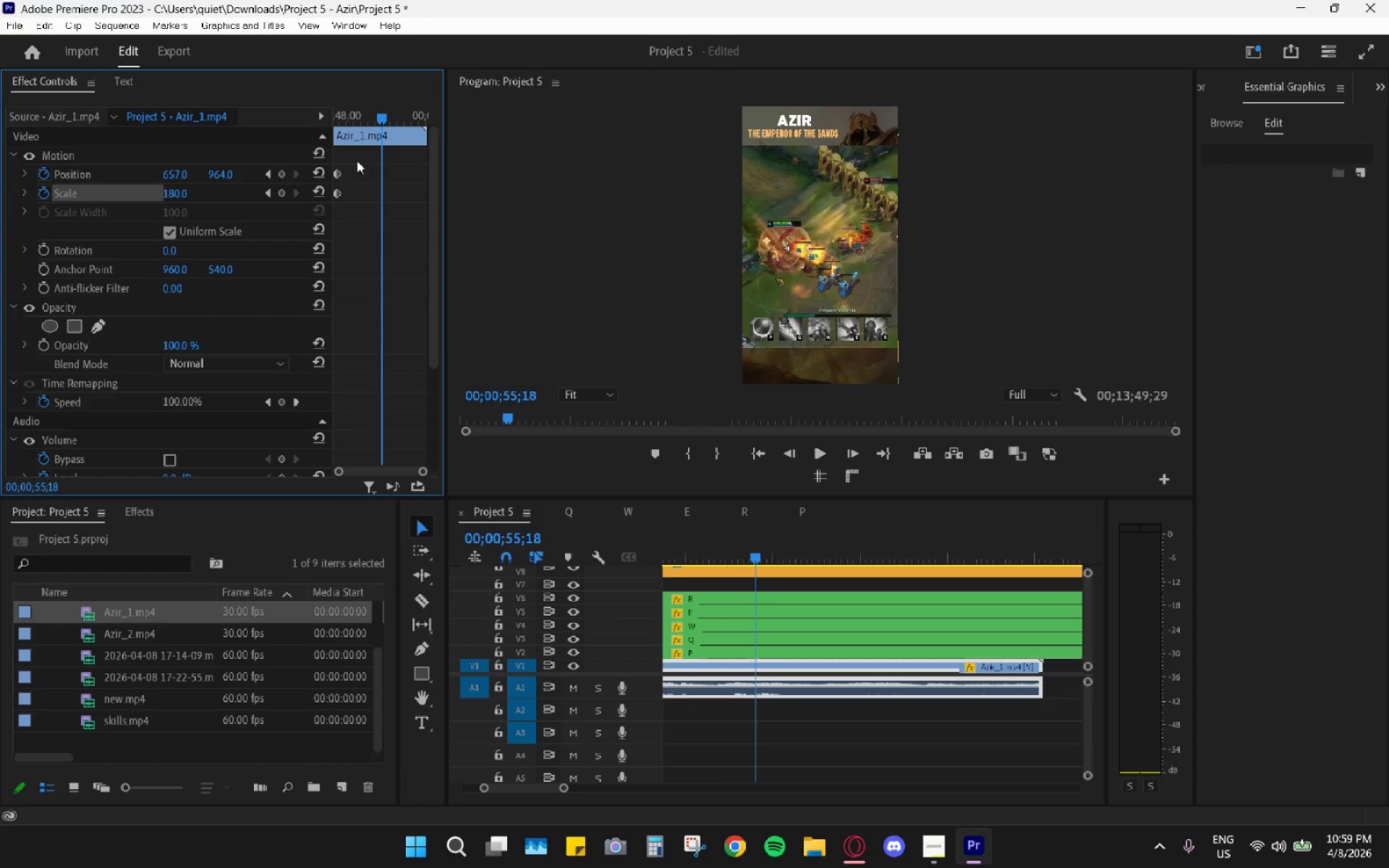 
key(ArrowRight)
 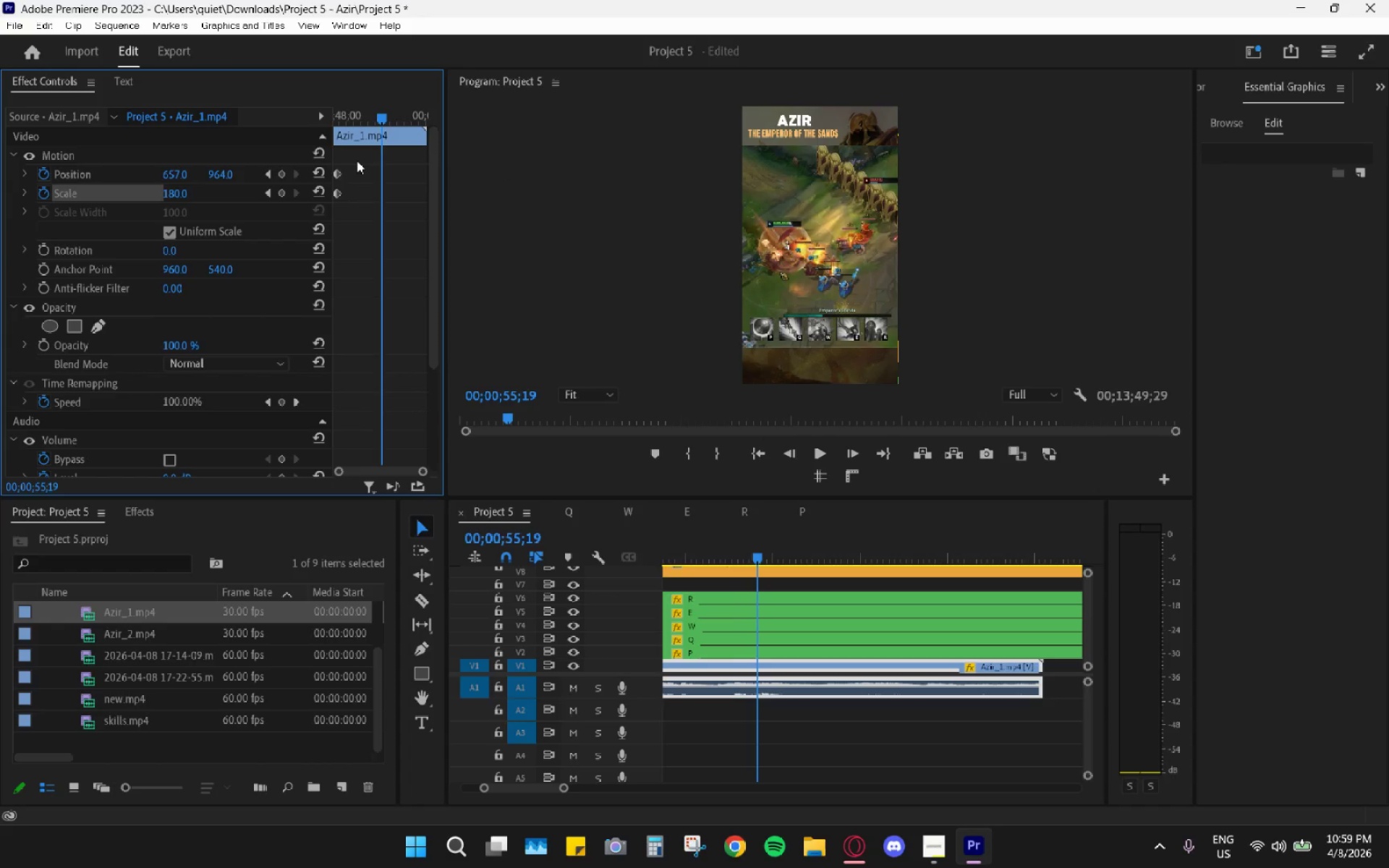 
key(ArrowRight)
 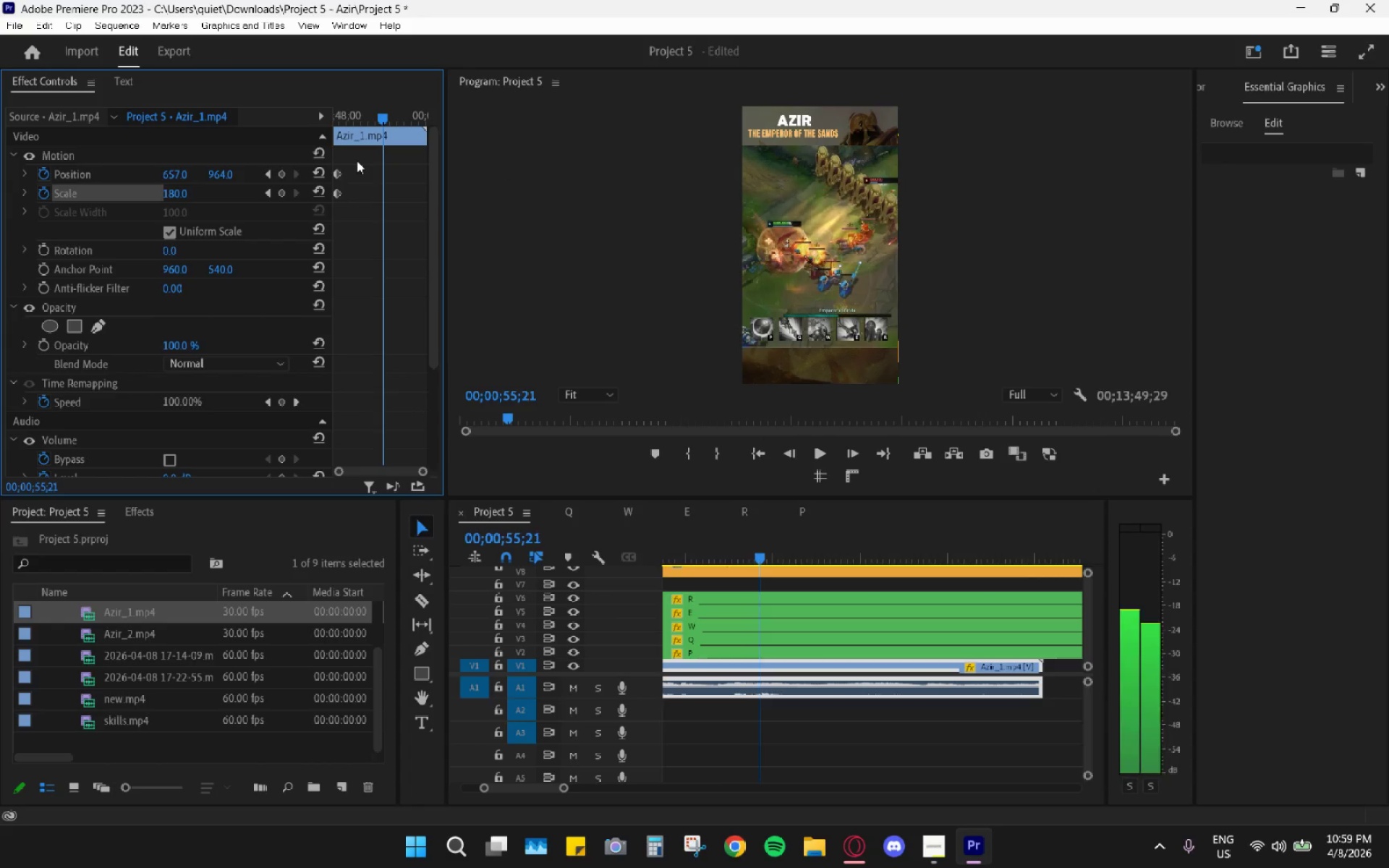 
key(ArrowRight)
 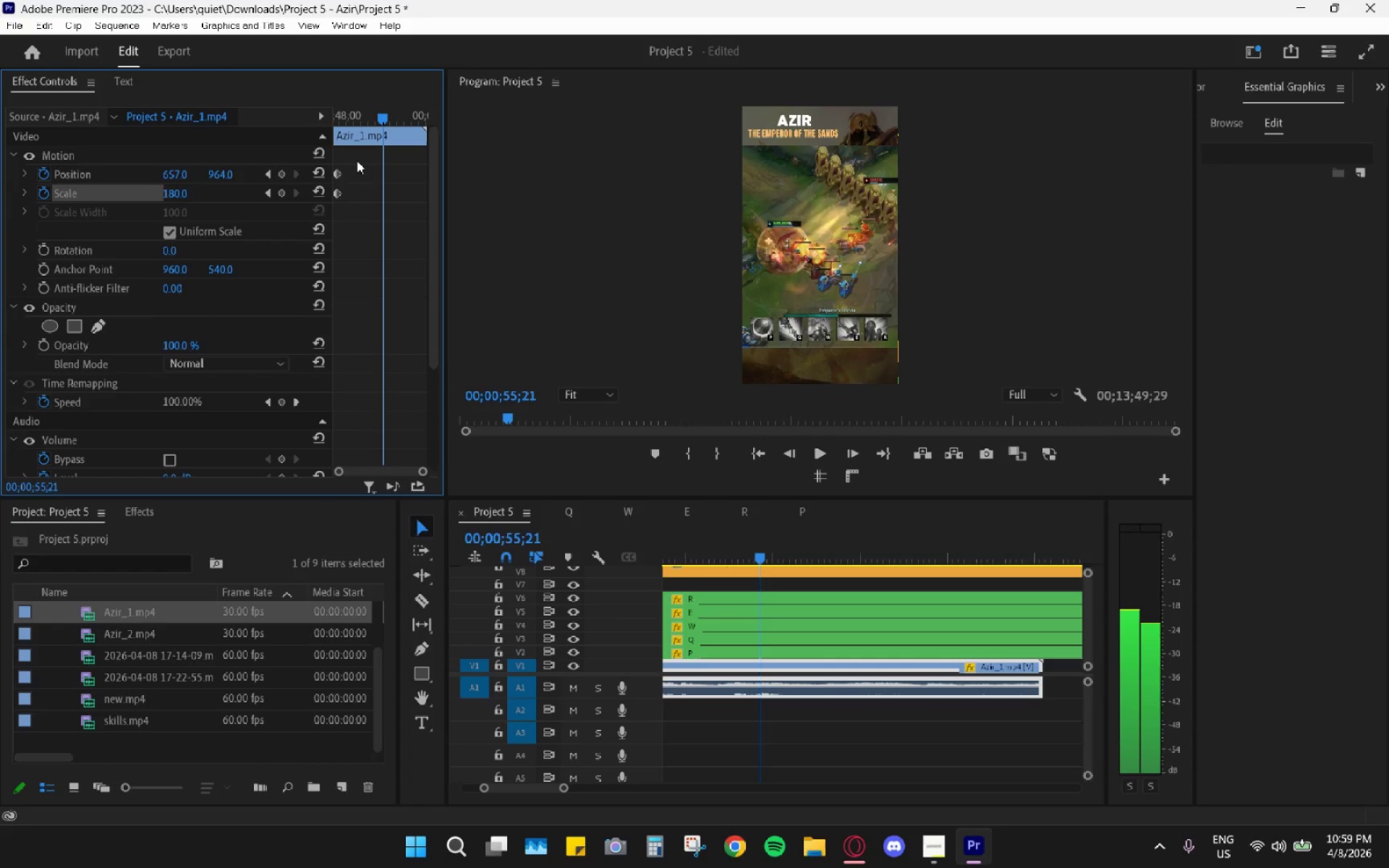 
key(ArrowRight)
 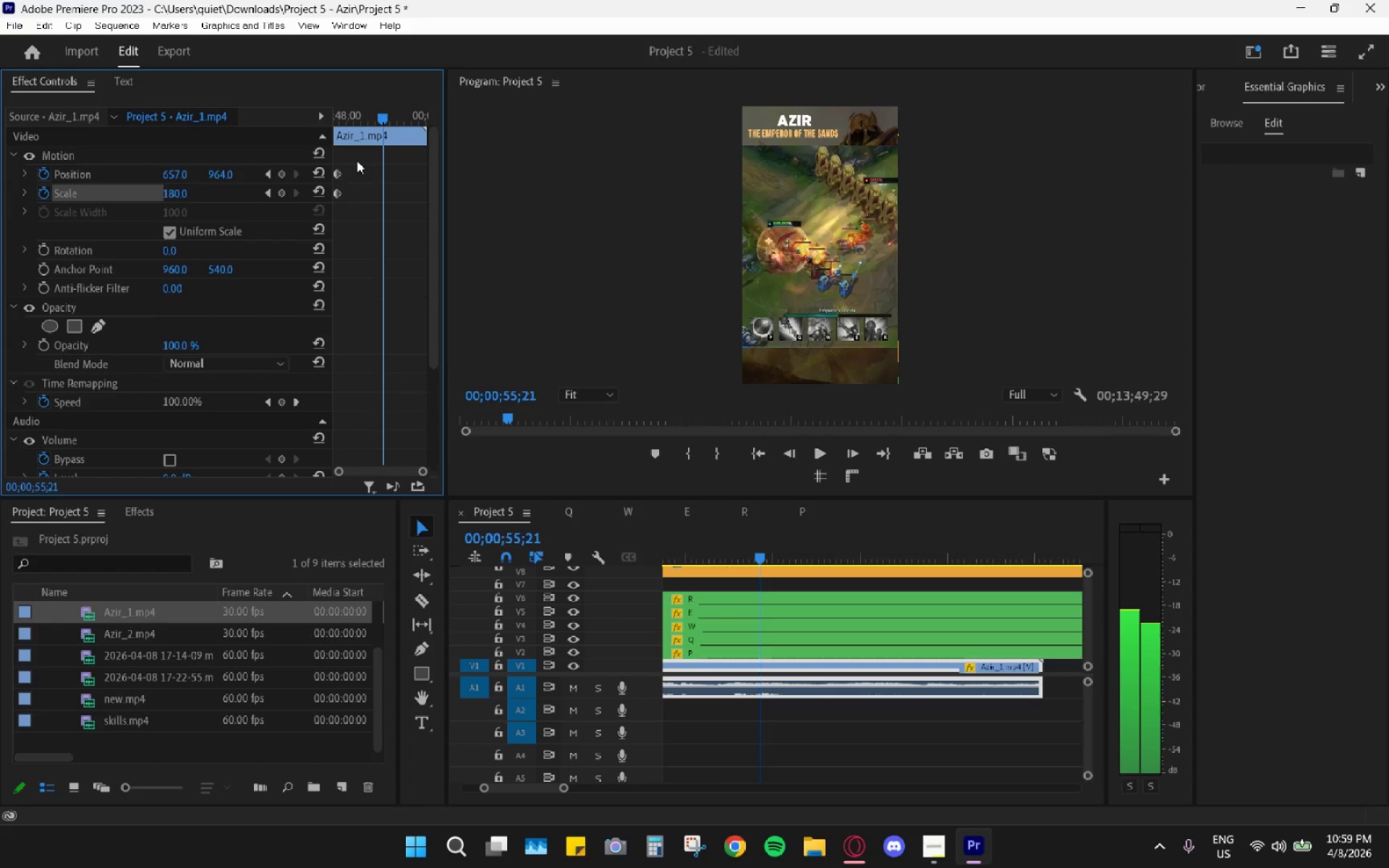 
key(ArrowRight)
 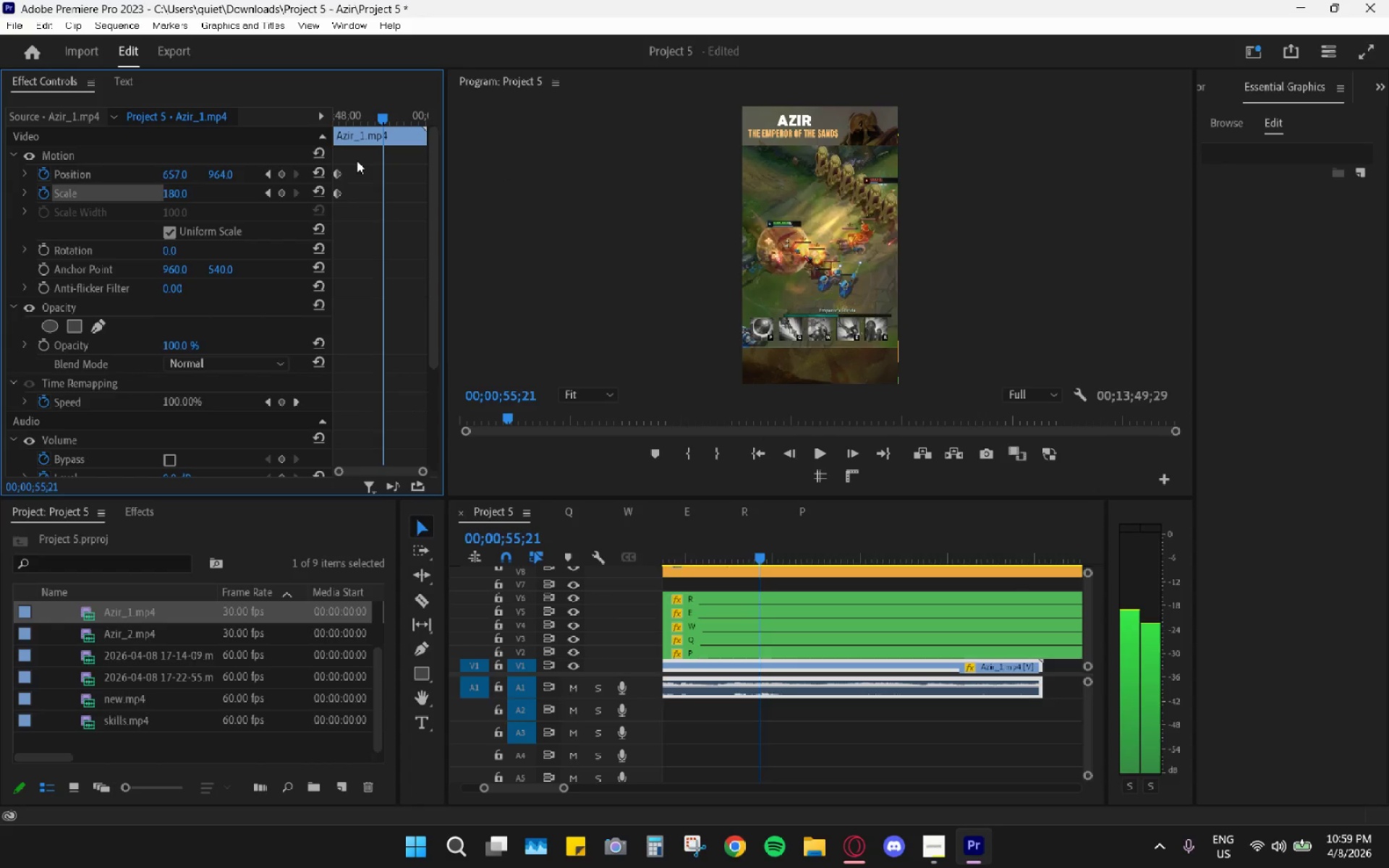 
key(ArrowRight)
 